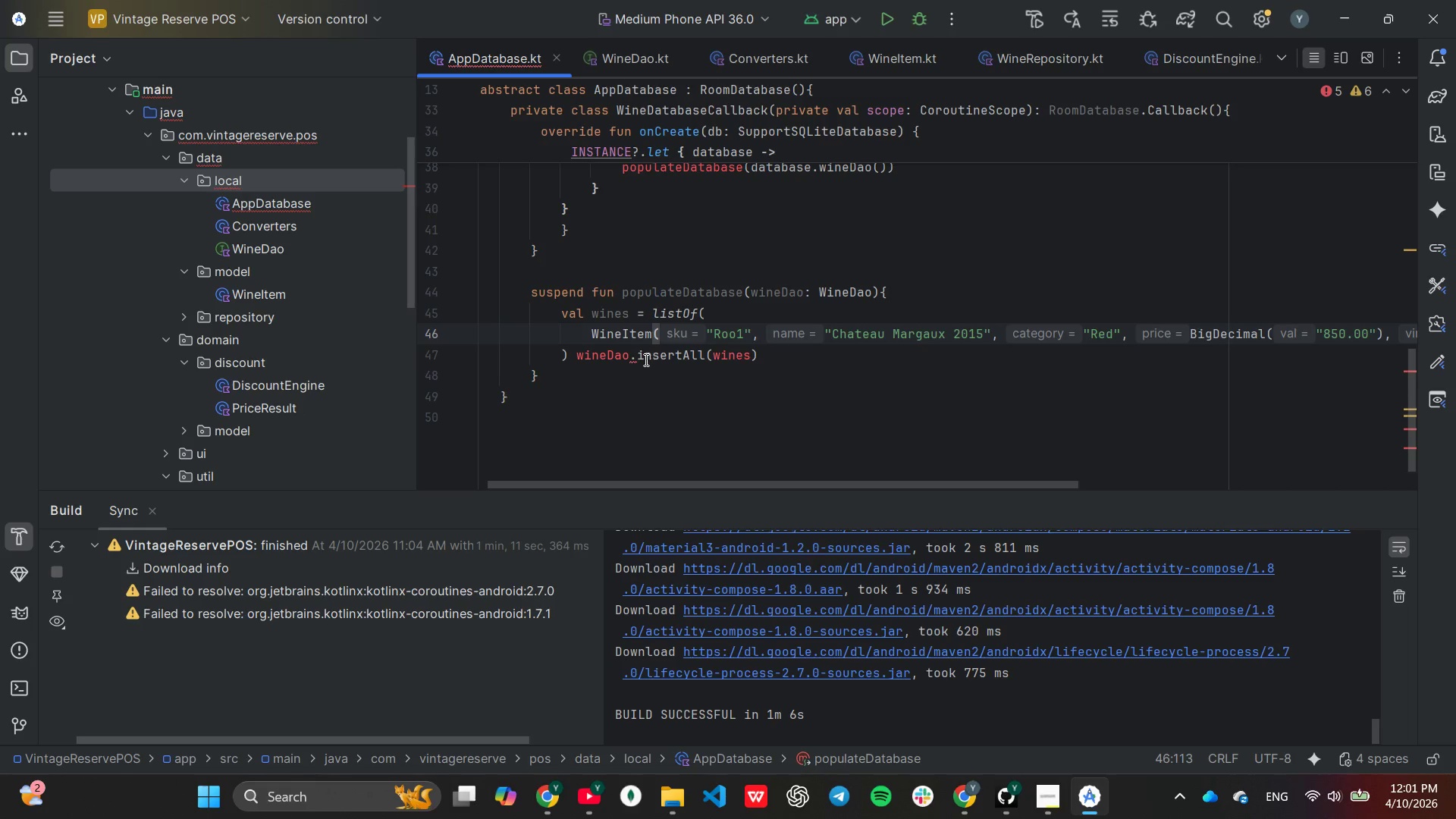 
wait(6.18)
 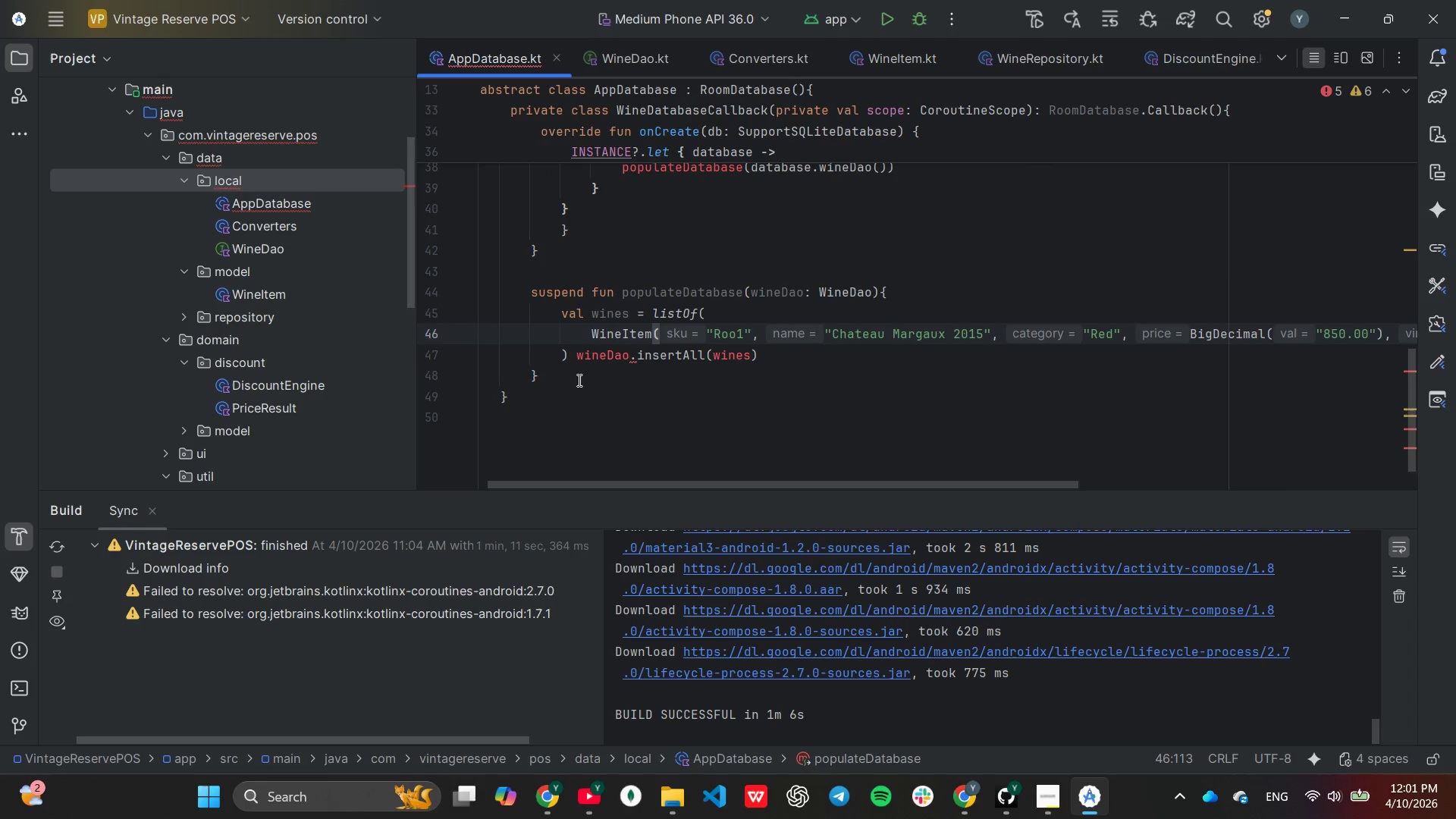 
mouse_move([622, 373])
 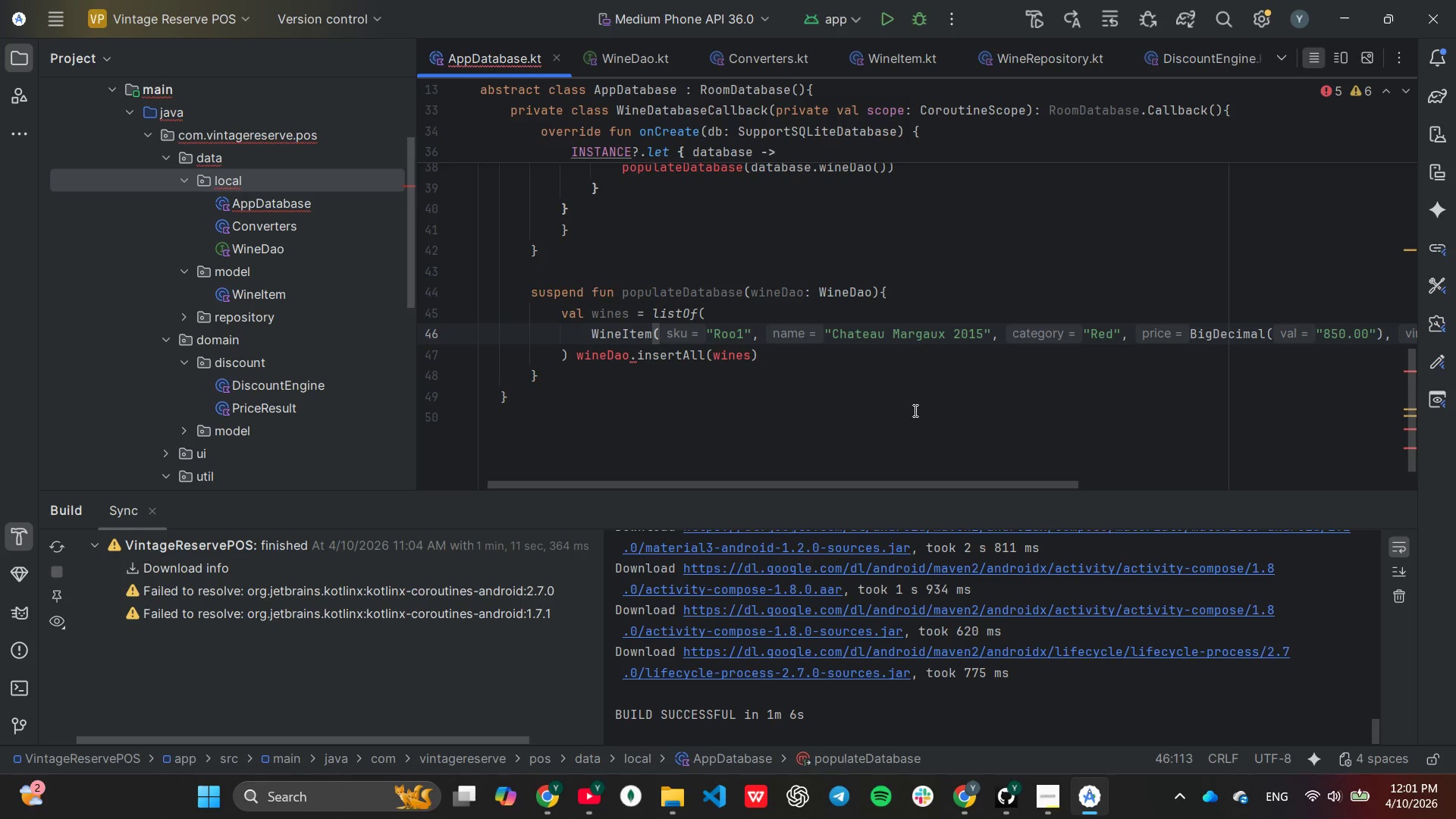 
wait(5.81)
 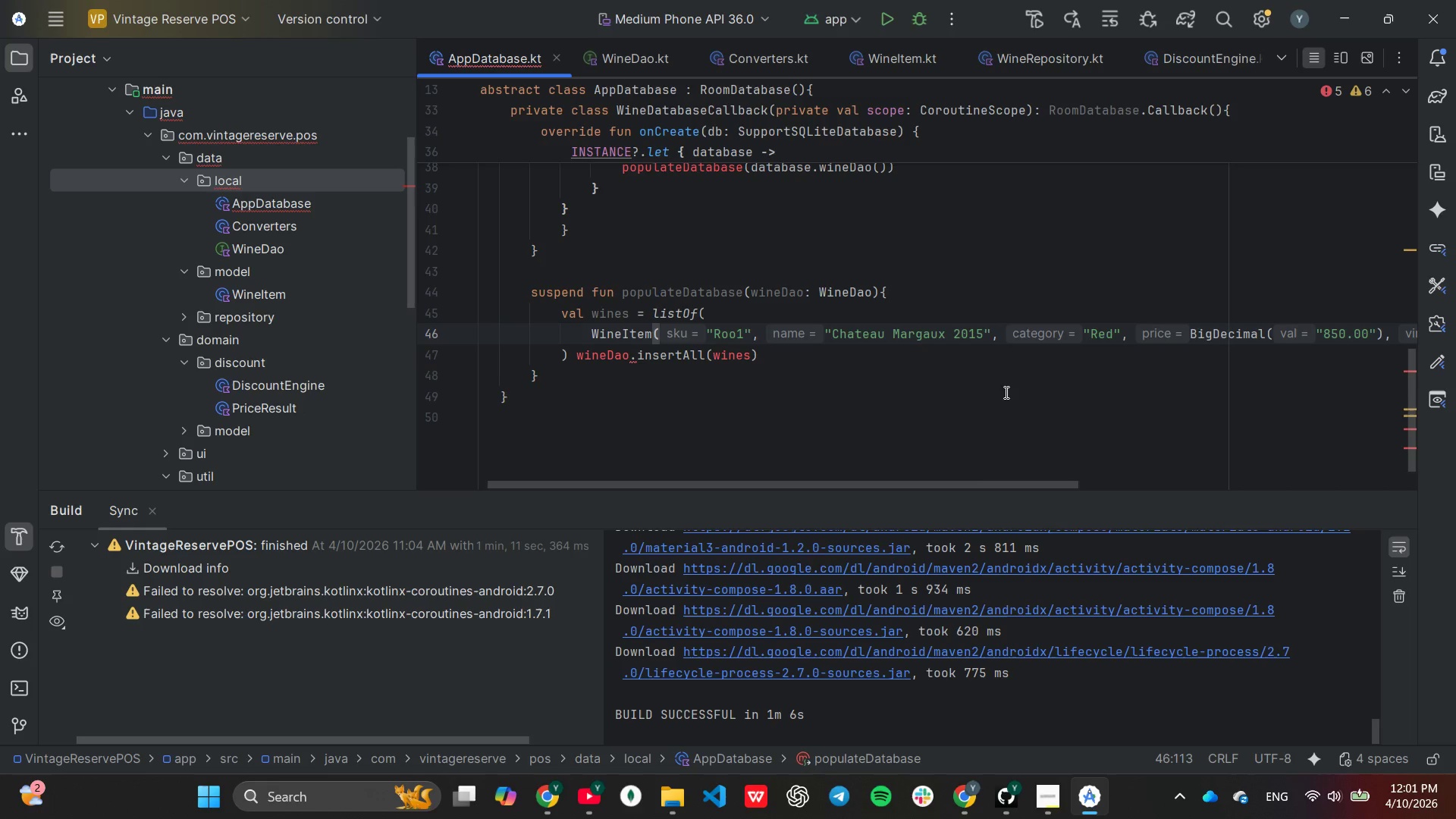 
left_click([1281, 338])
 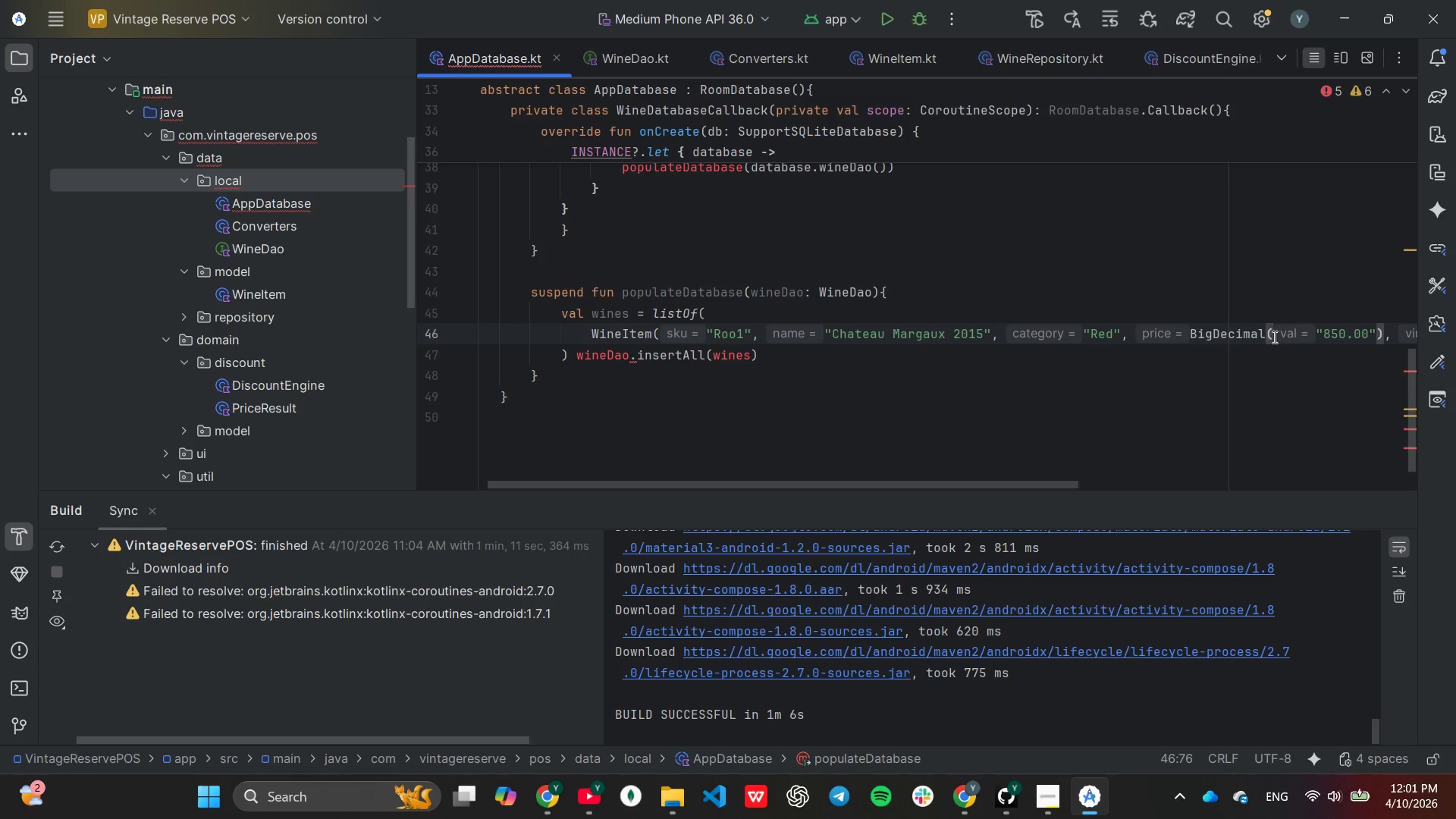 
key(End)
 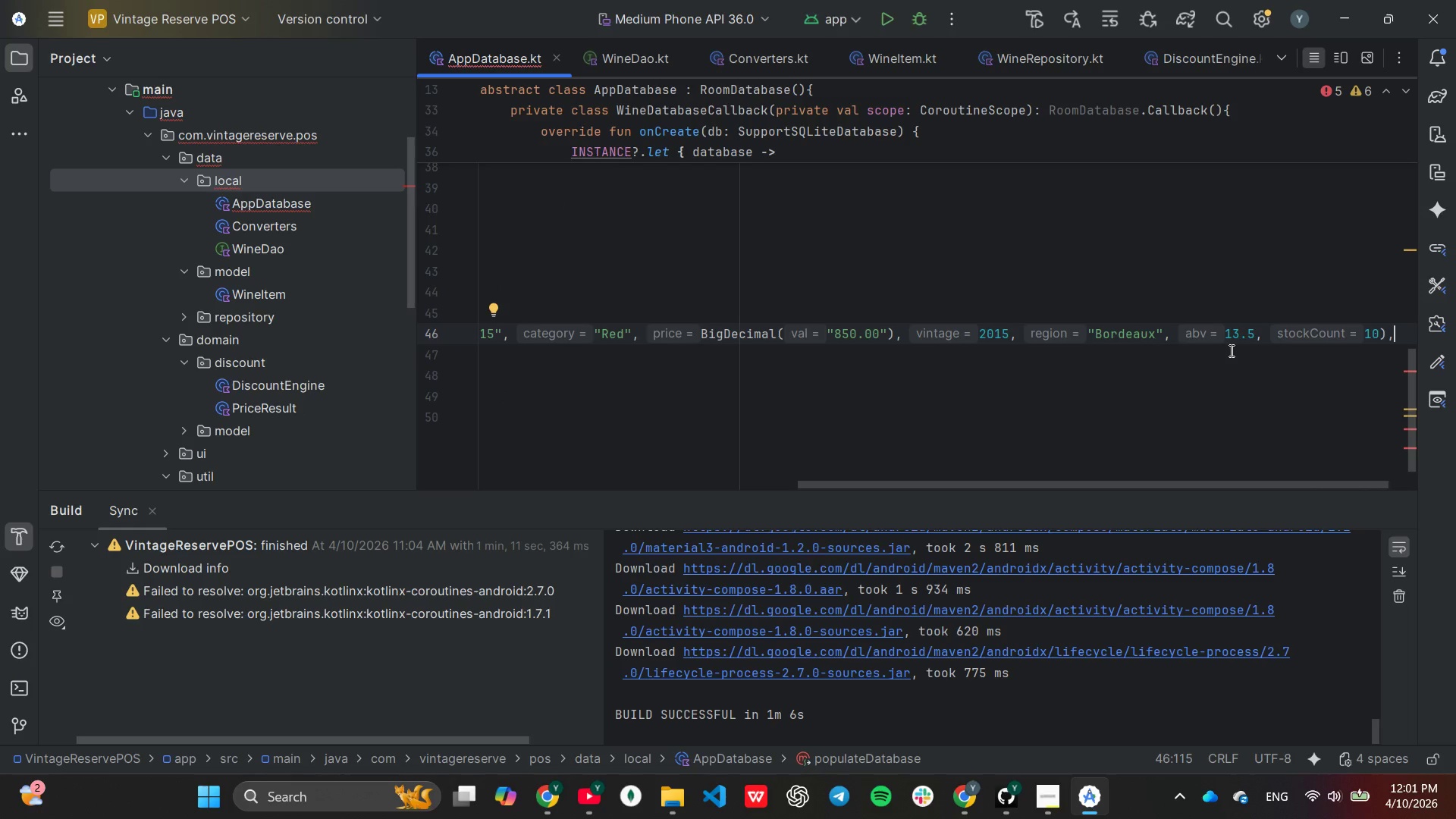 
key(Control+C)
 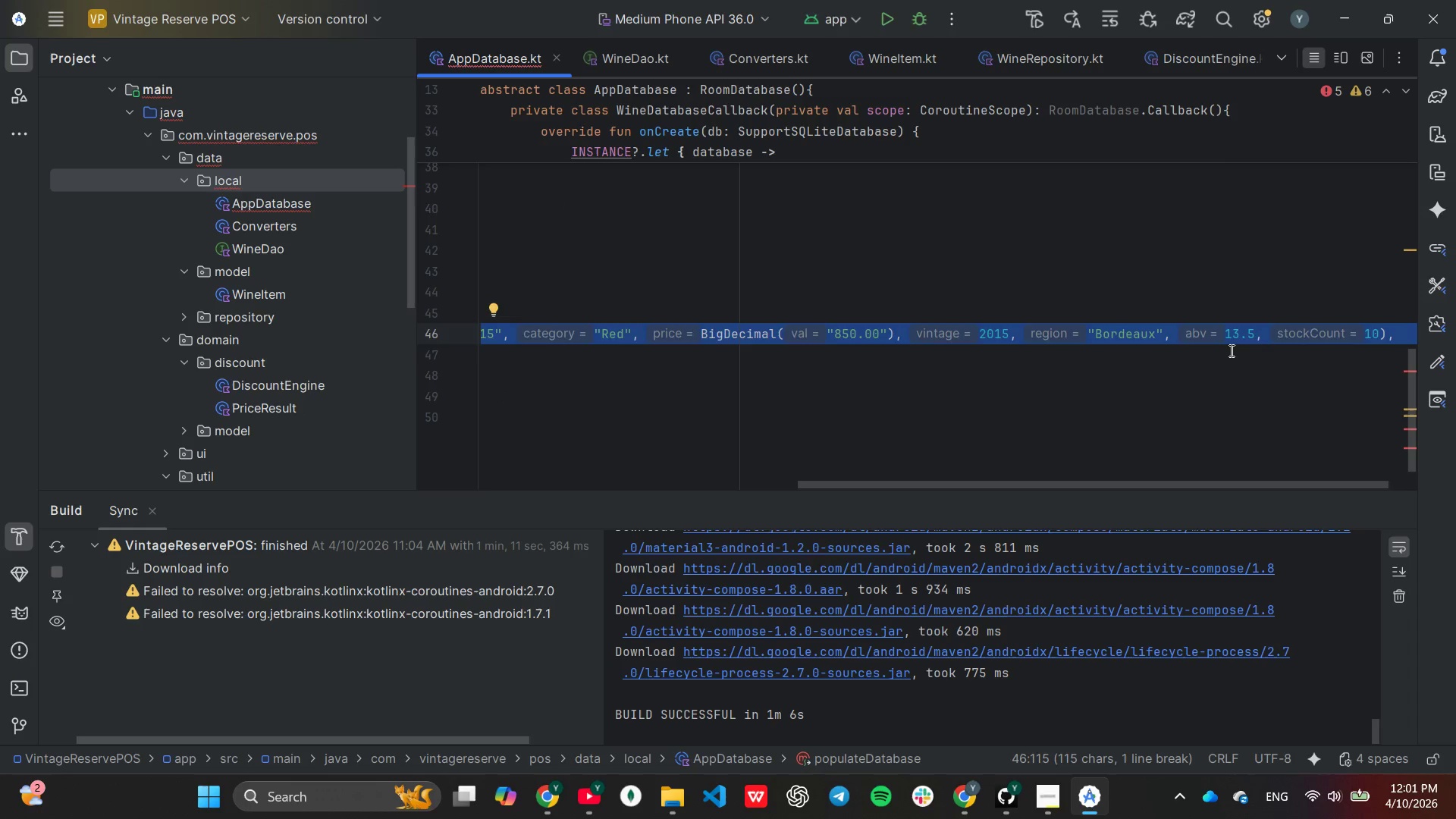 
key(Control+V)
 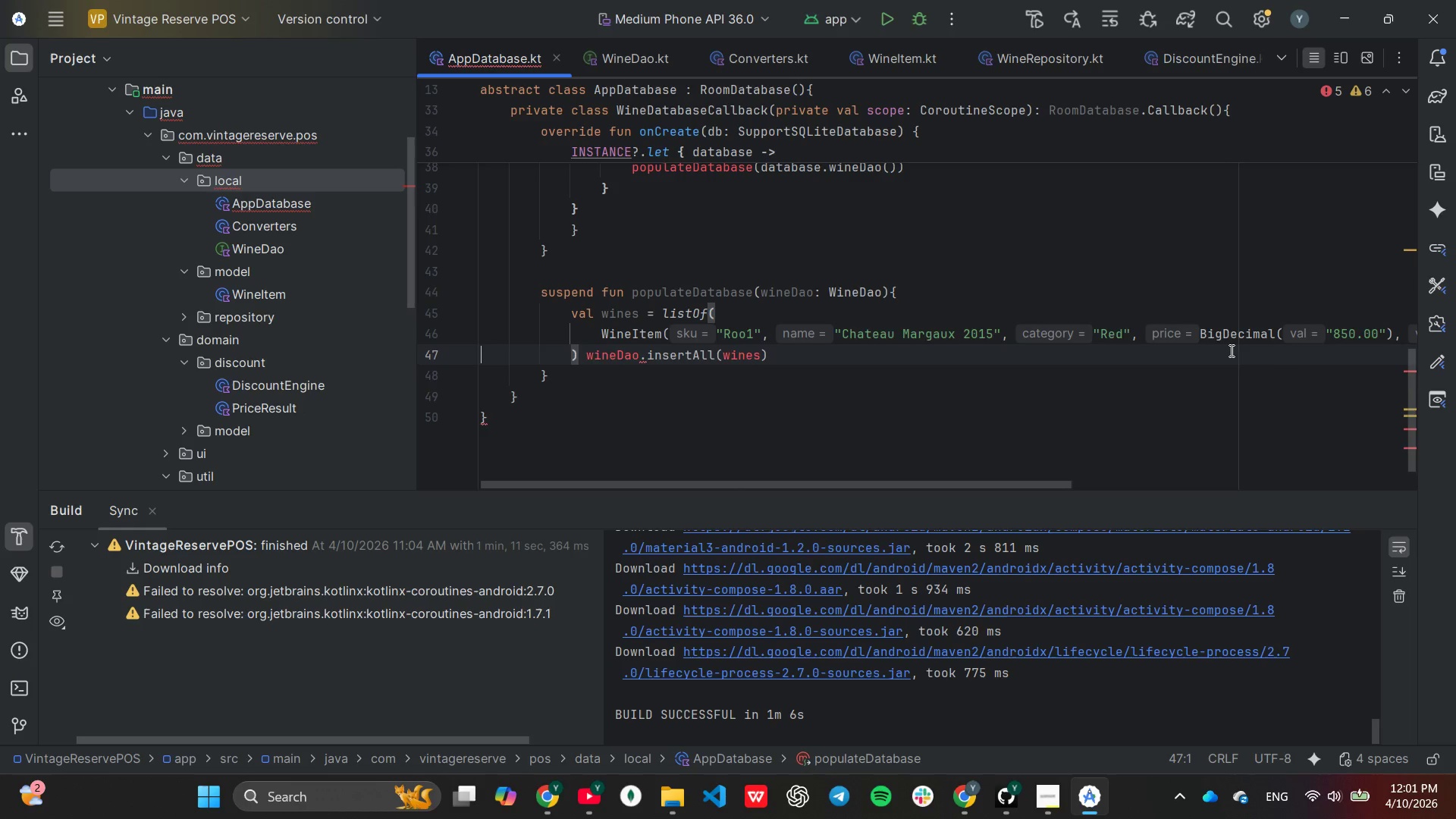 
key(Control+V)
 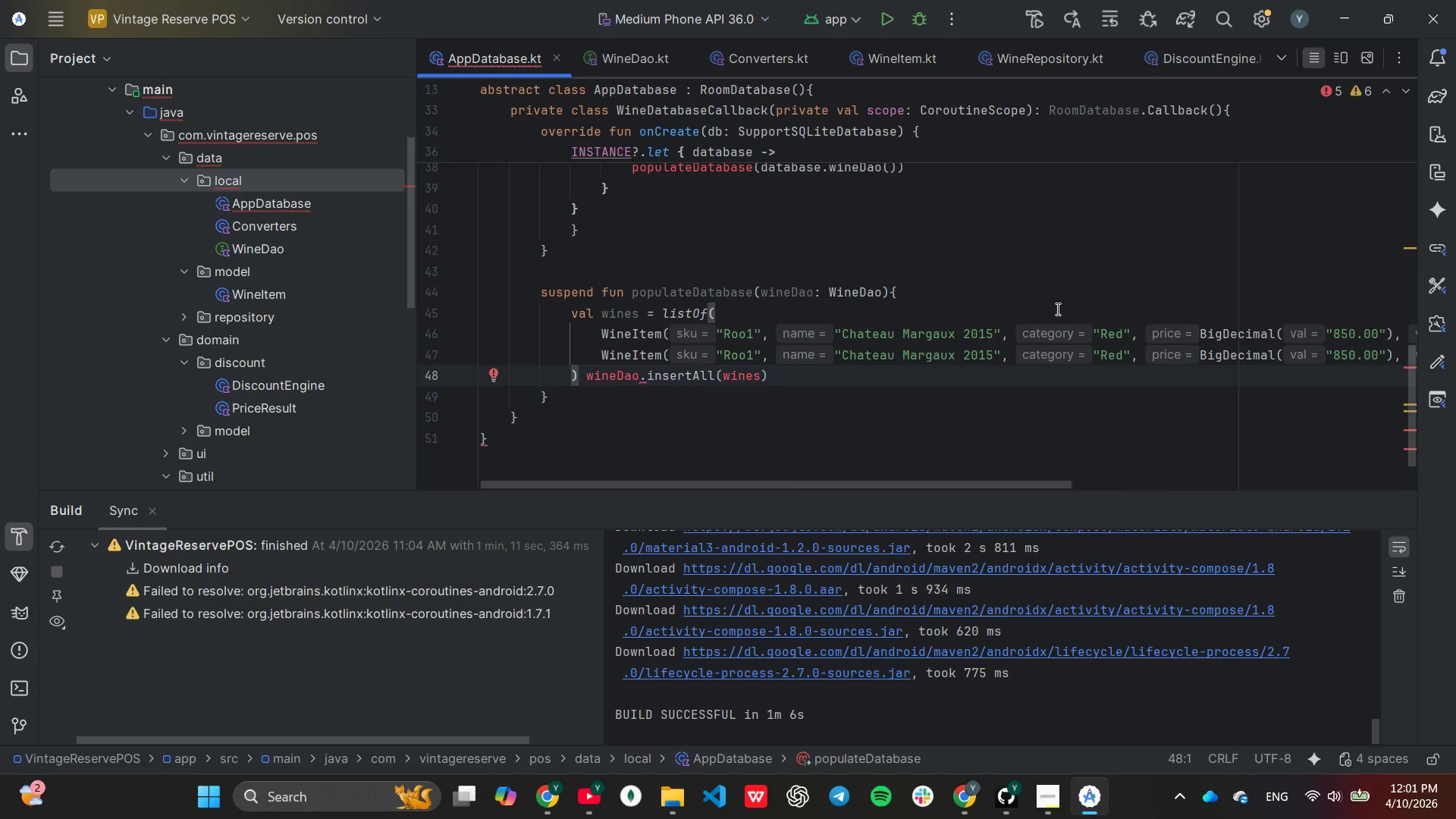 
left_click([1068, 387])
 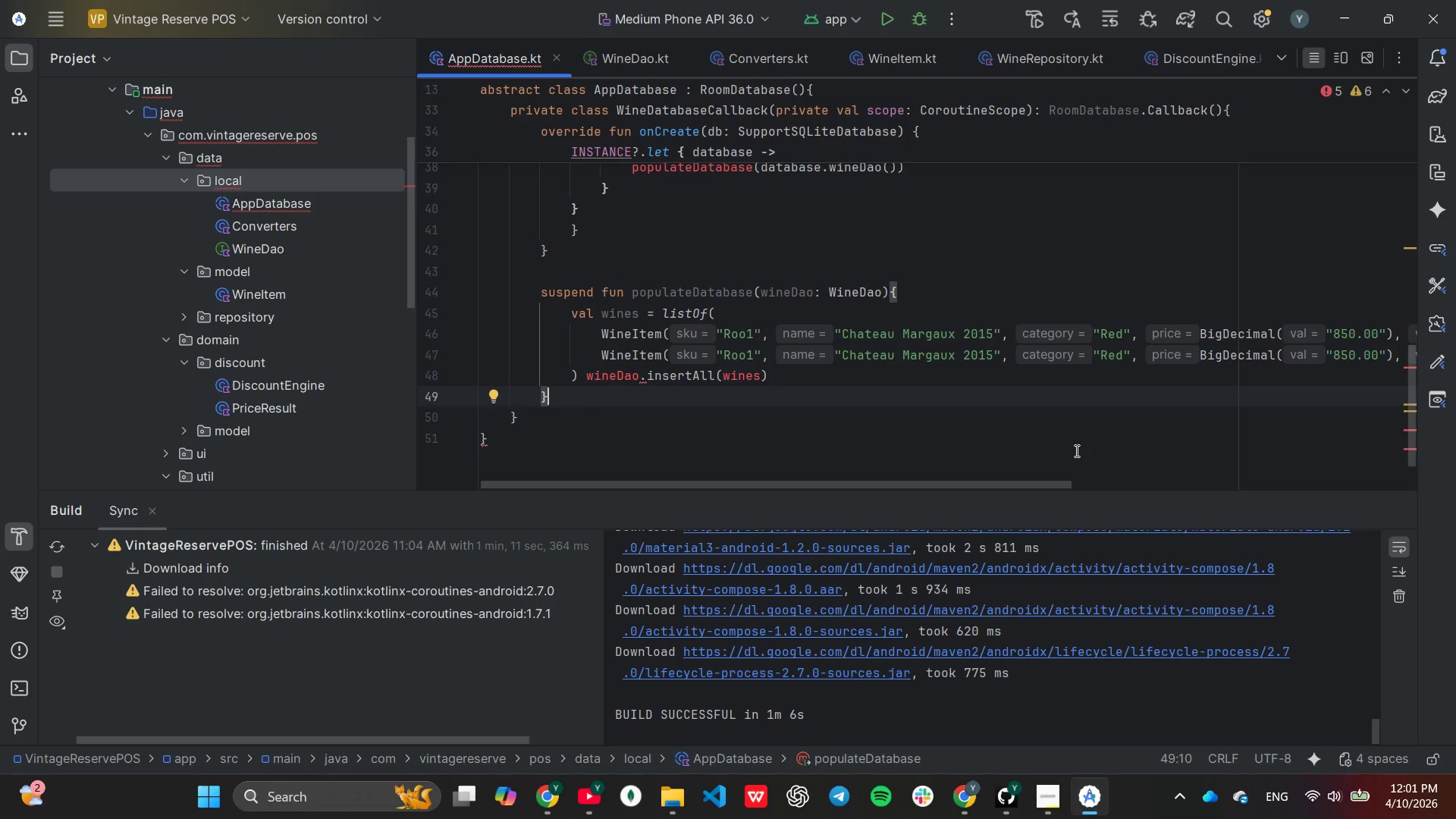 
wait(19.55)
 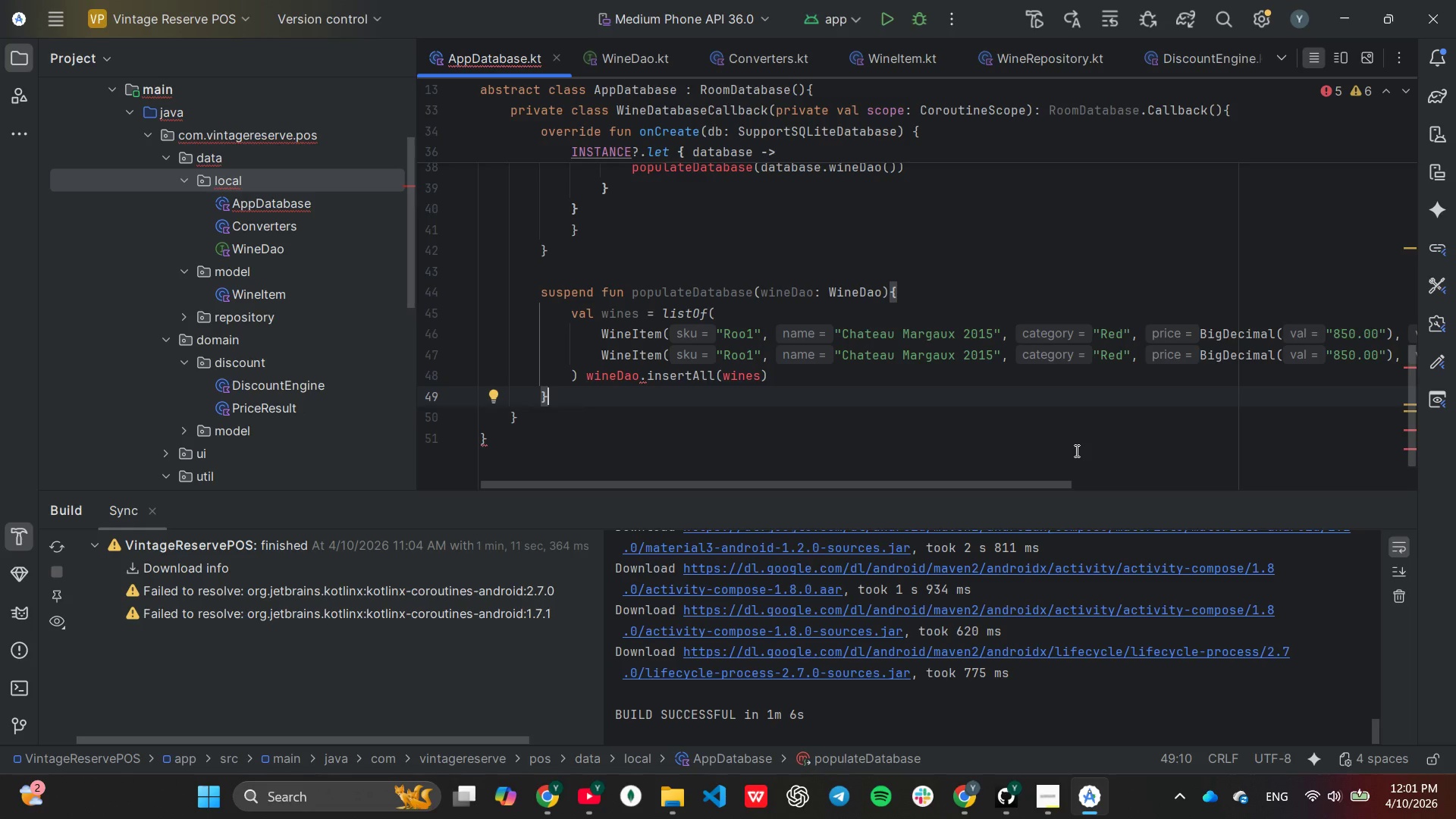 
scroll: coordinate [948, 426], scroll_direction: none, amount: 0.0
 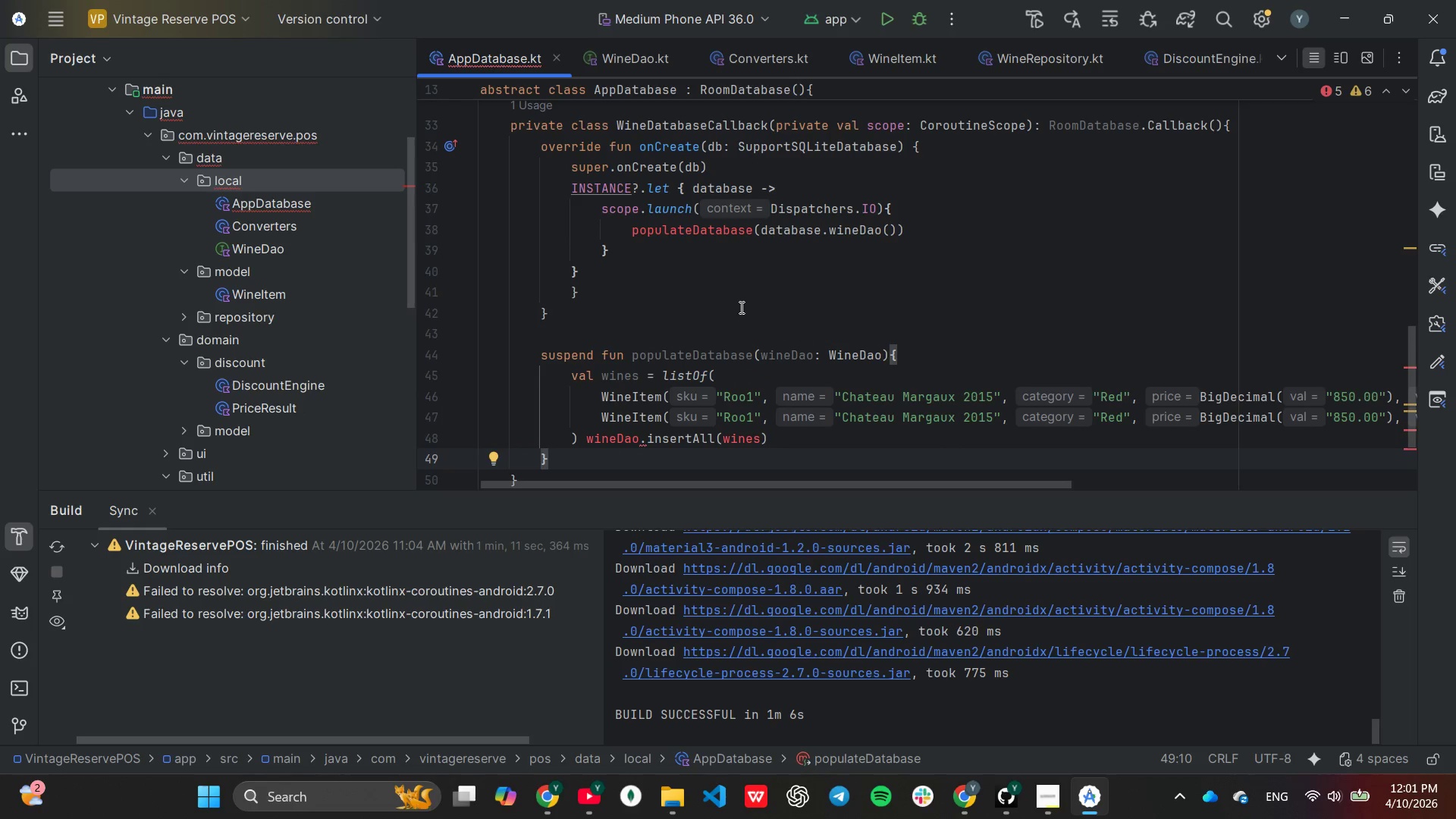 
left_click([710, 290])
 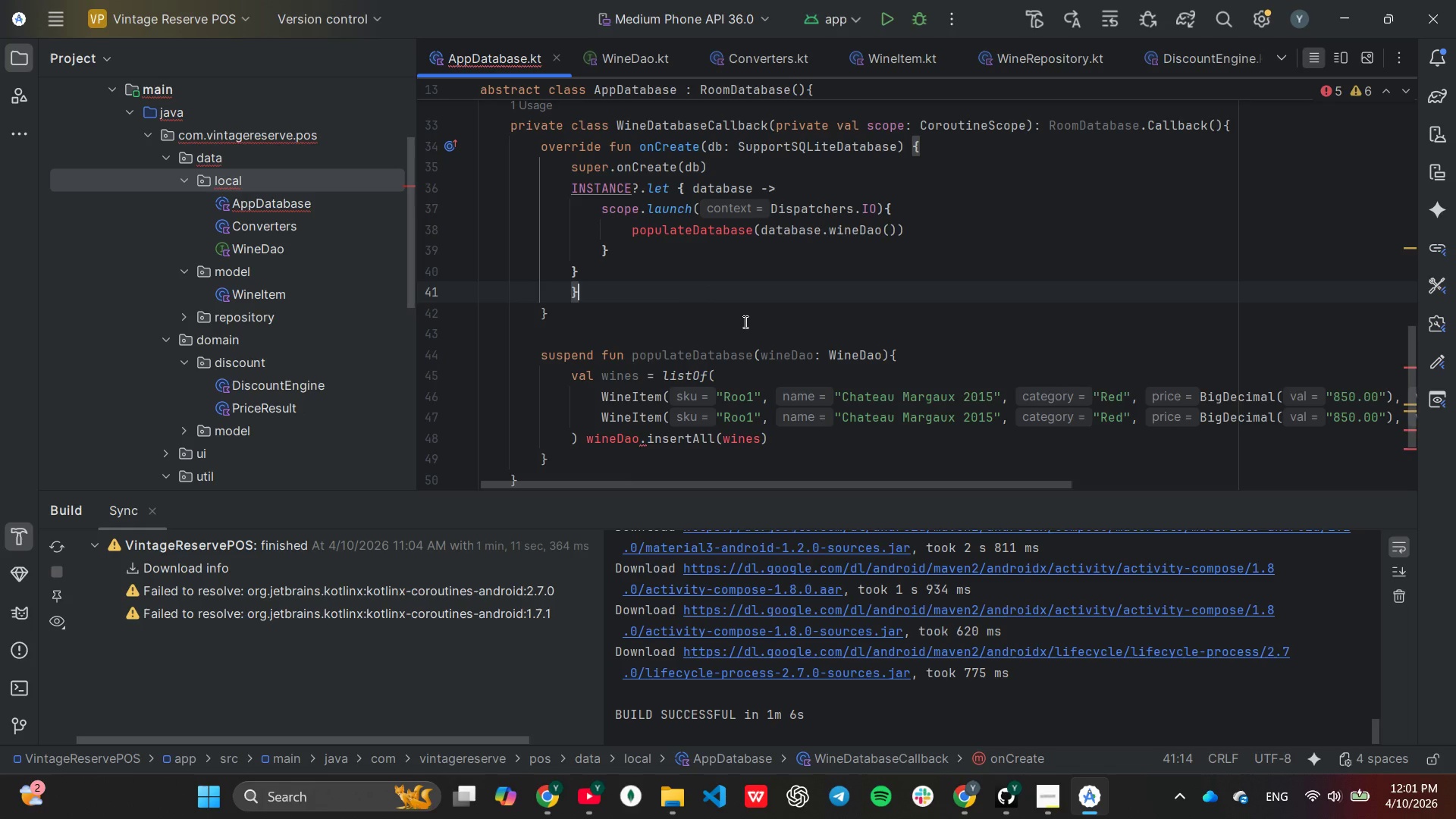 
key(Backspace)
 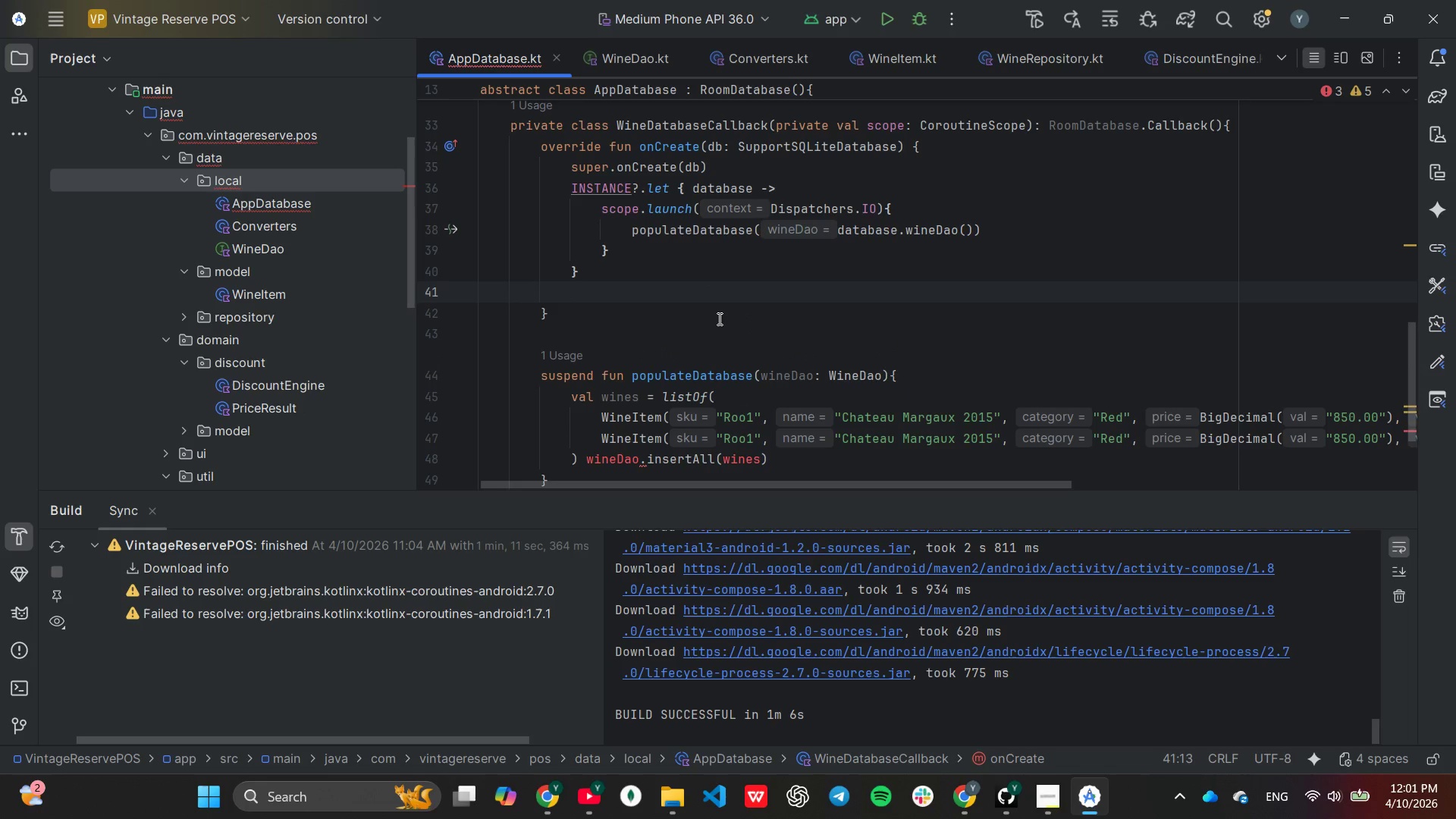 
scroll: coordinate [717, 319], scroll_direction: none, amount: 0.0
 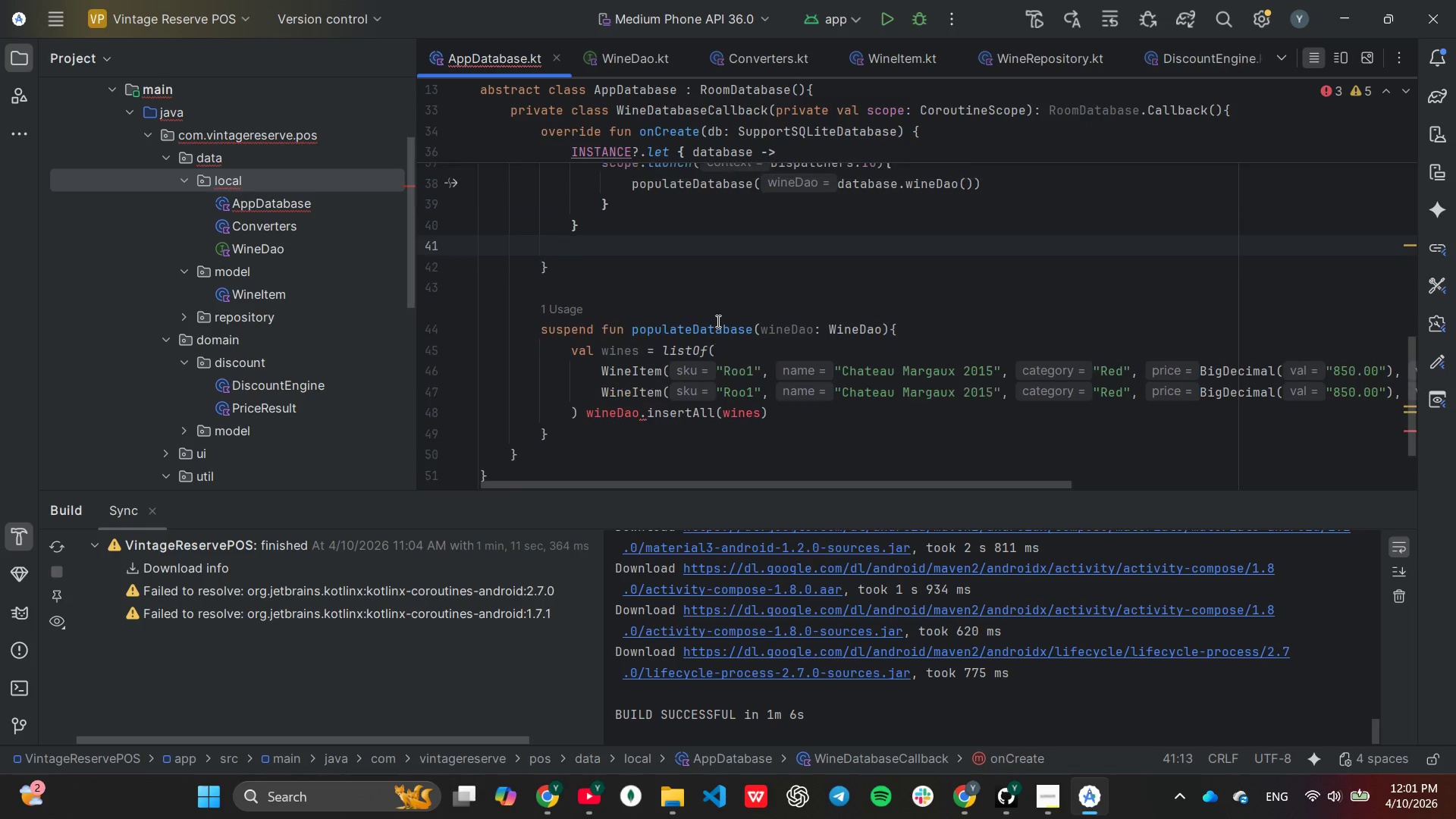 
scroll: coordinate [714, 322], scroll_direction: up, amount: 9.0
 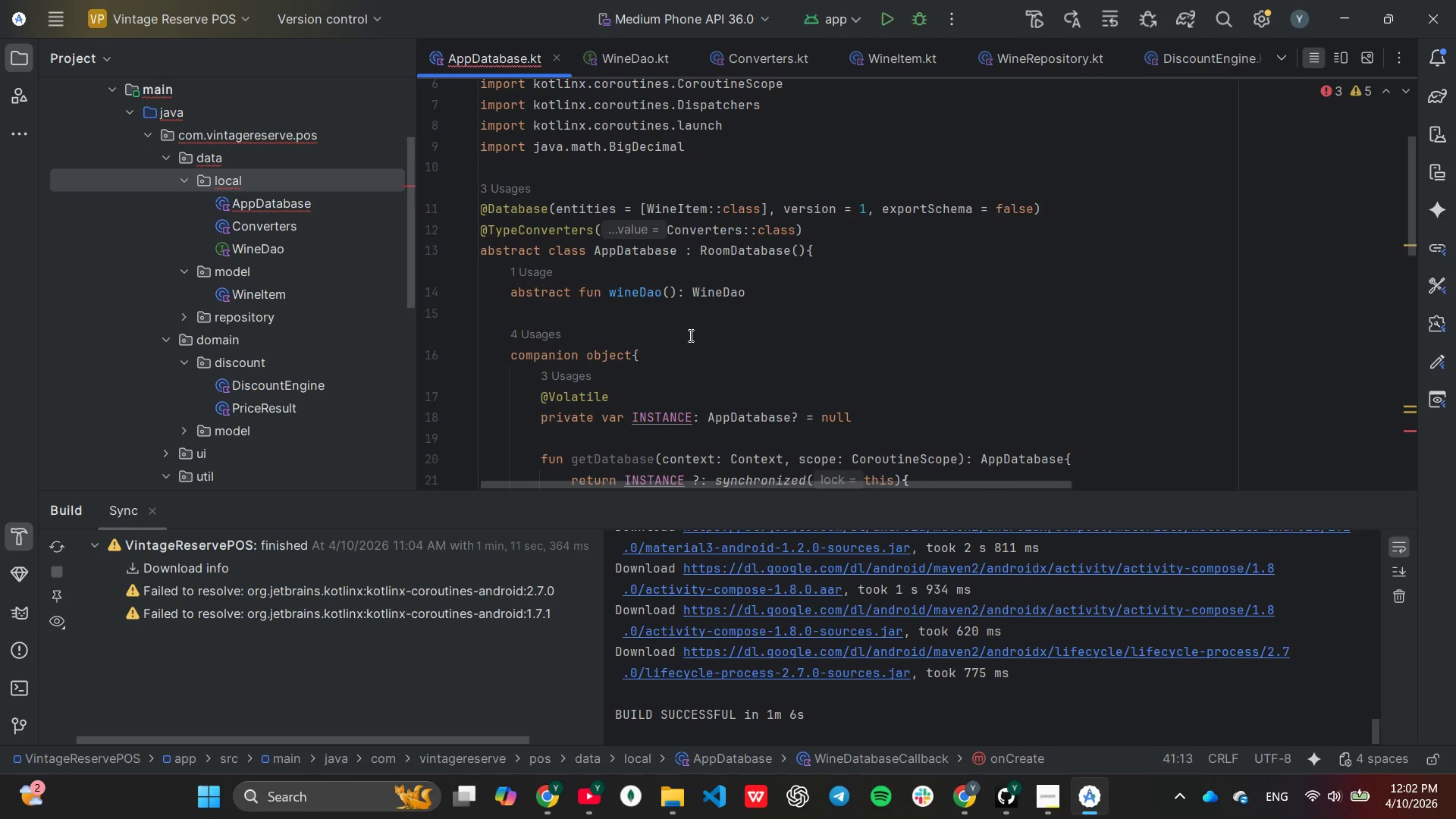 
wait(15.92)
 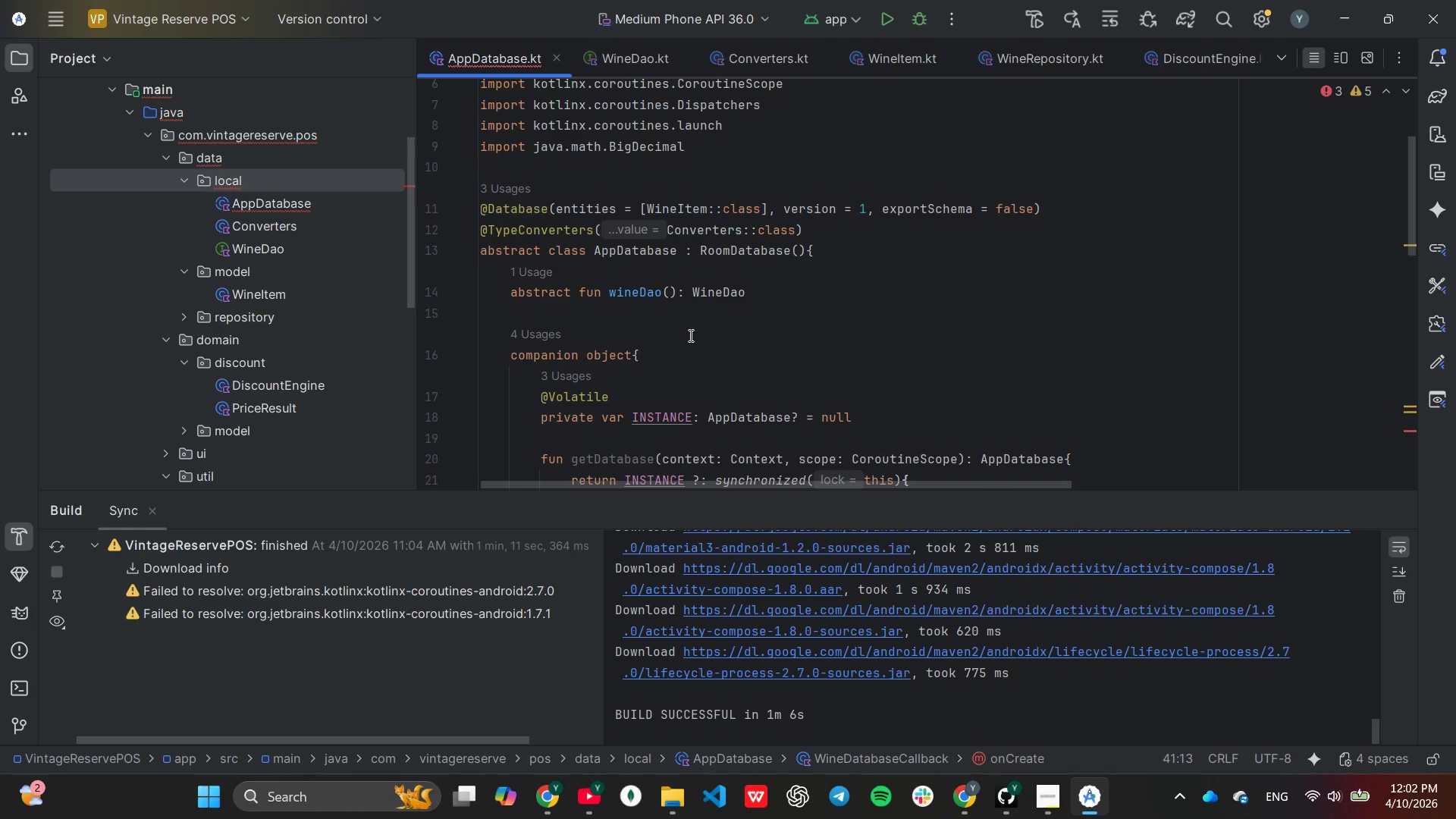 
left_click([170, 449])
 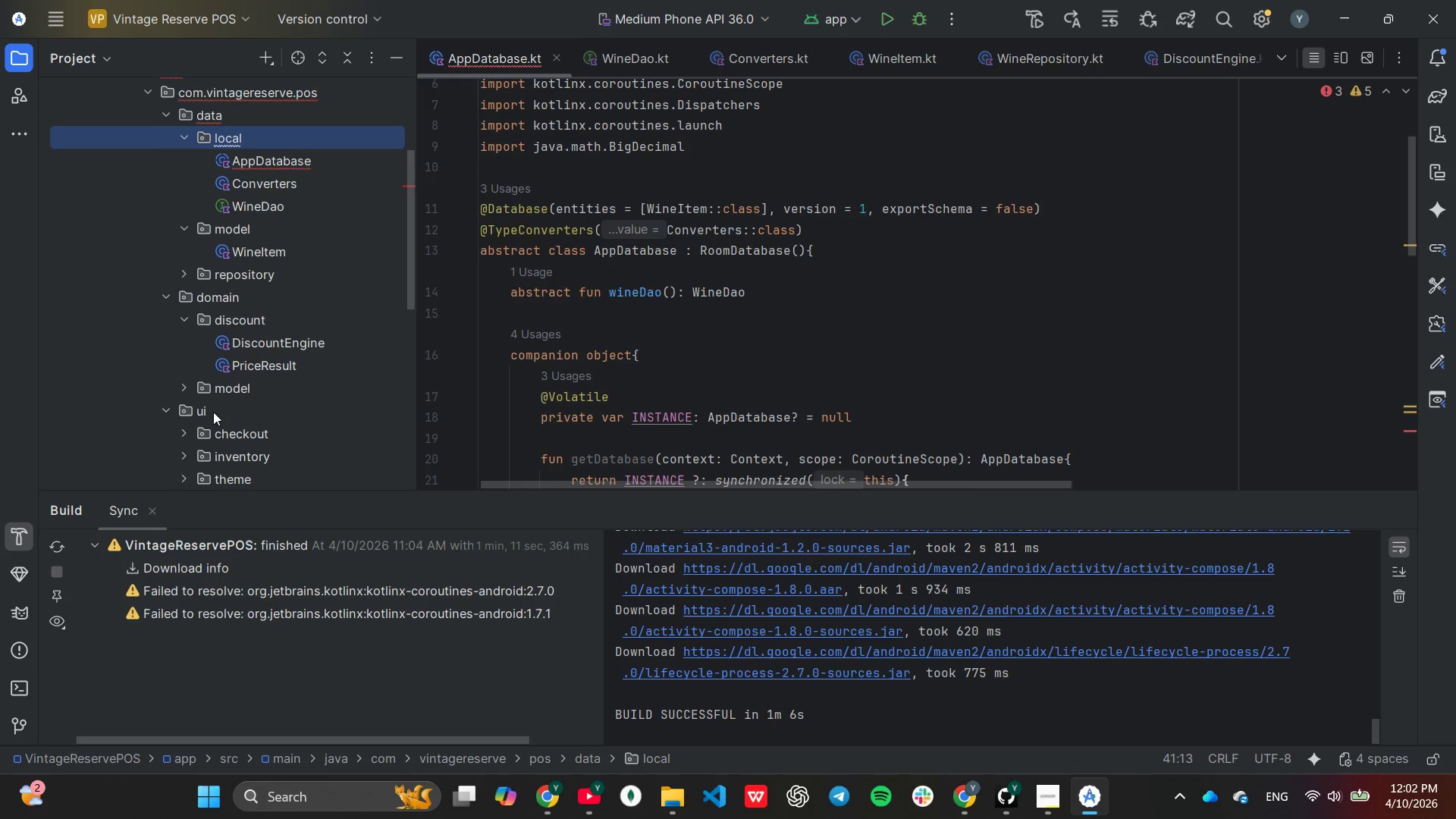 
scroll: coordinate [226, 403], scroll_direction: none, amount: 0.0
 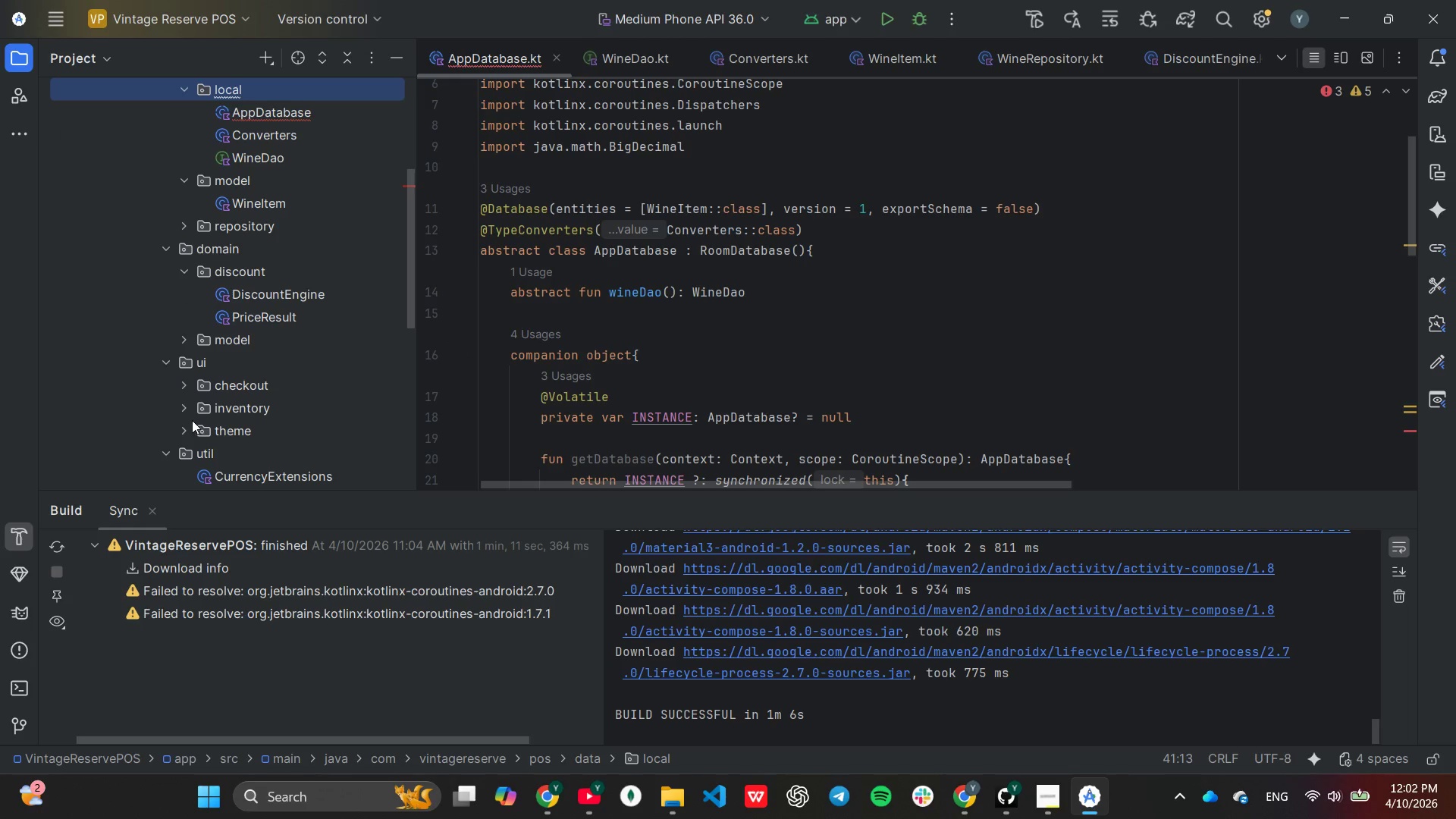 
left_click([186, 409])
 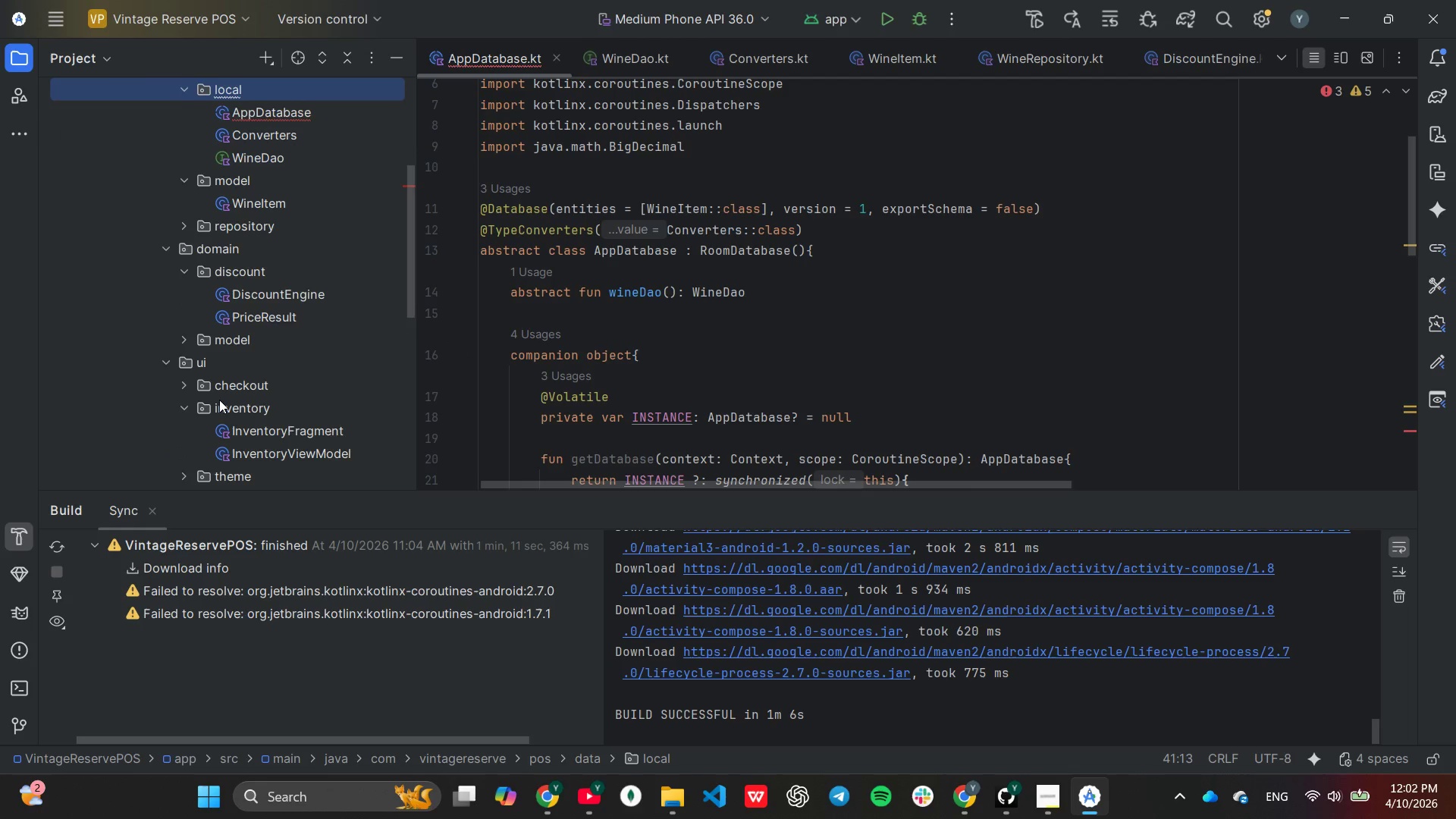 
scroll: coordinate [219, 400], scroll_direction: down, amount: 1.0
 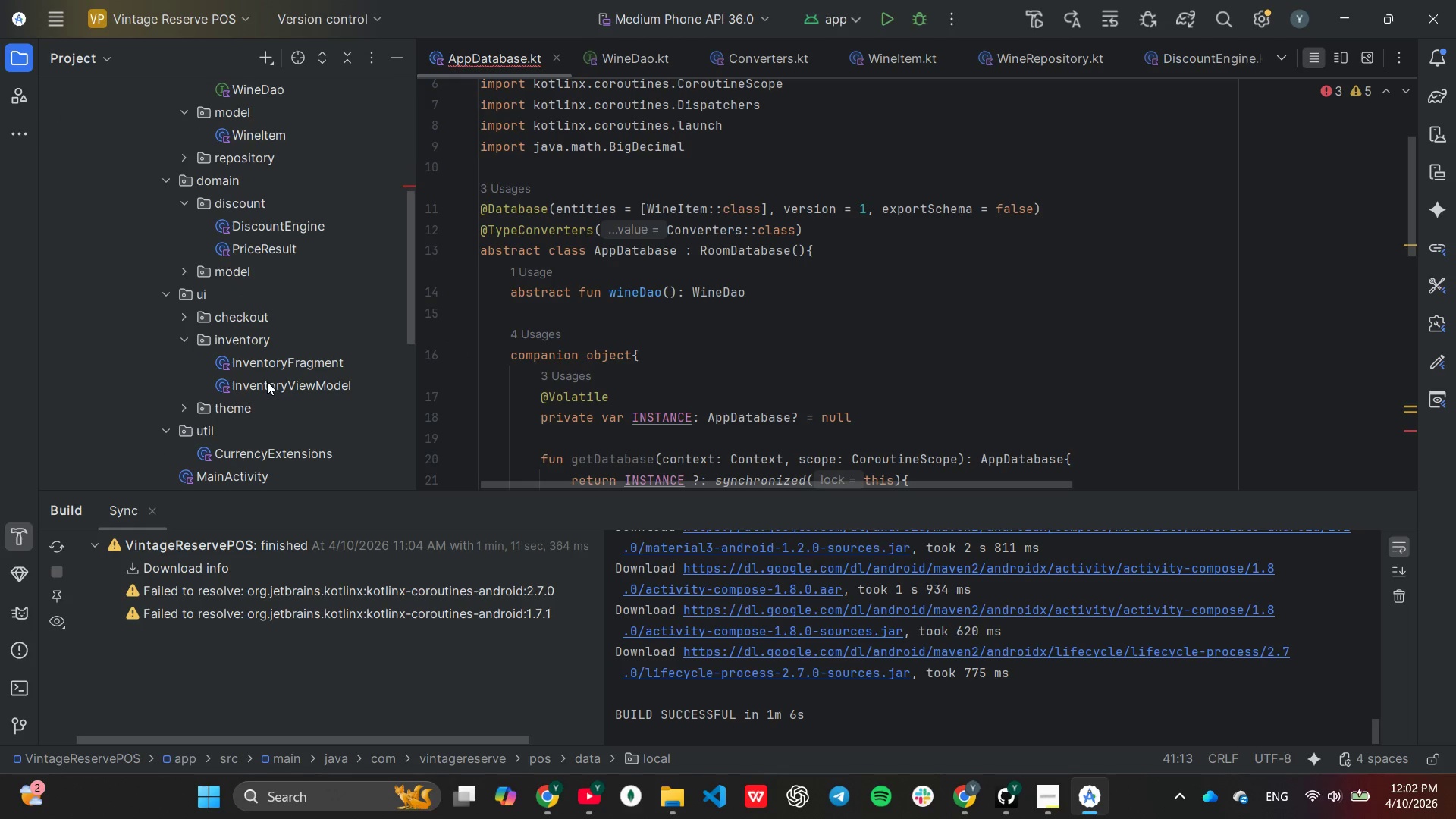 
double_click([268, 380])
 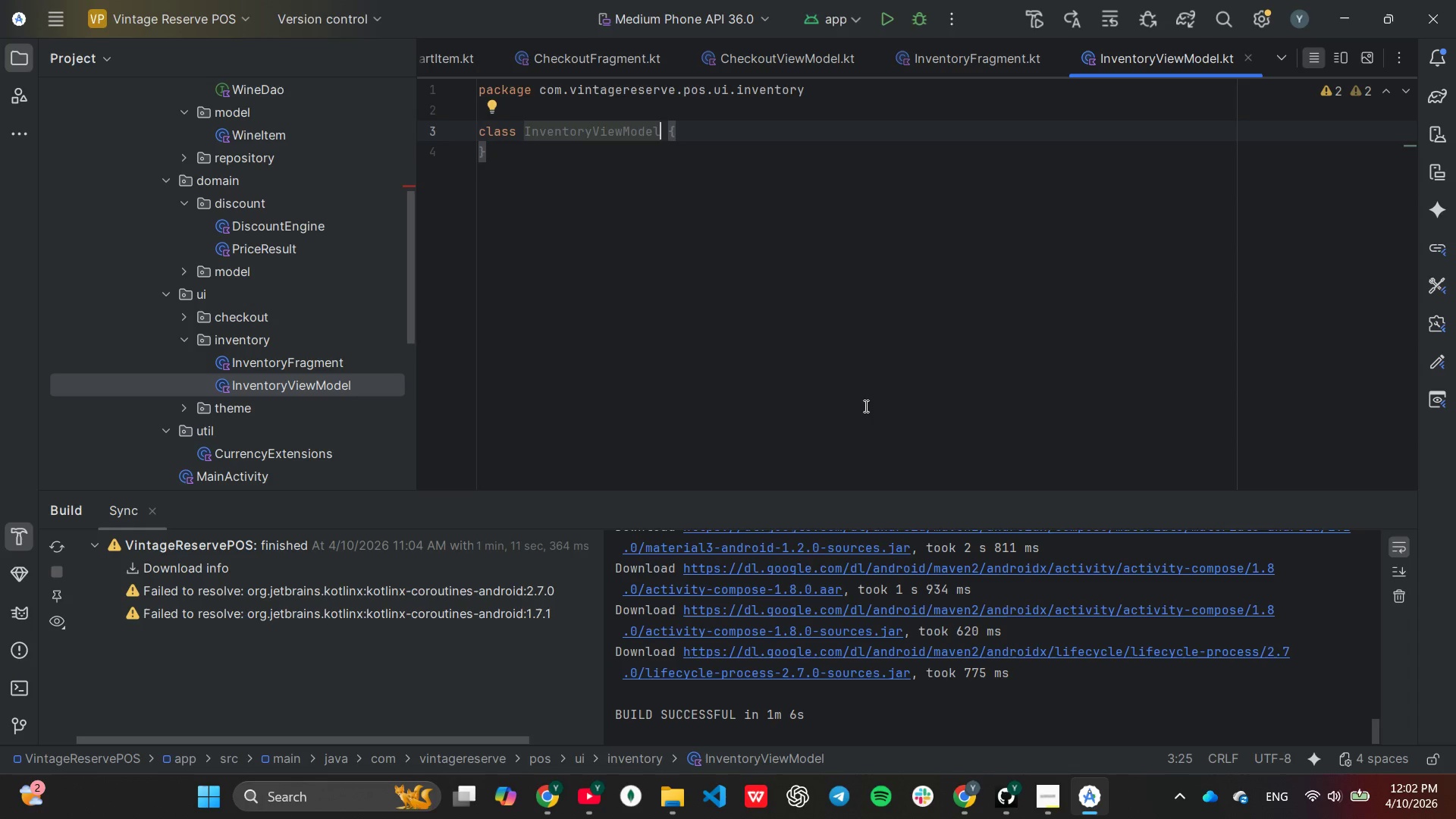 
wait(21.72)
 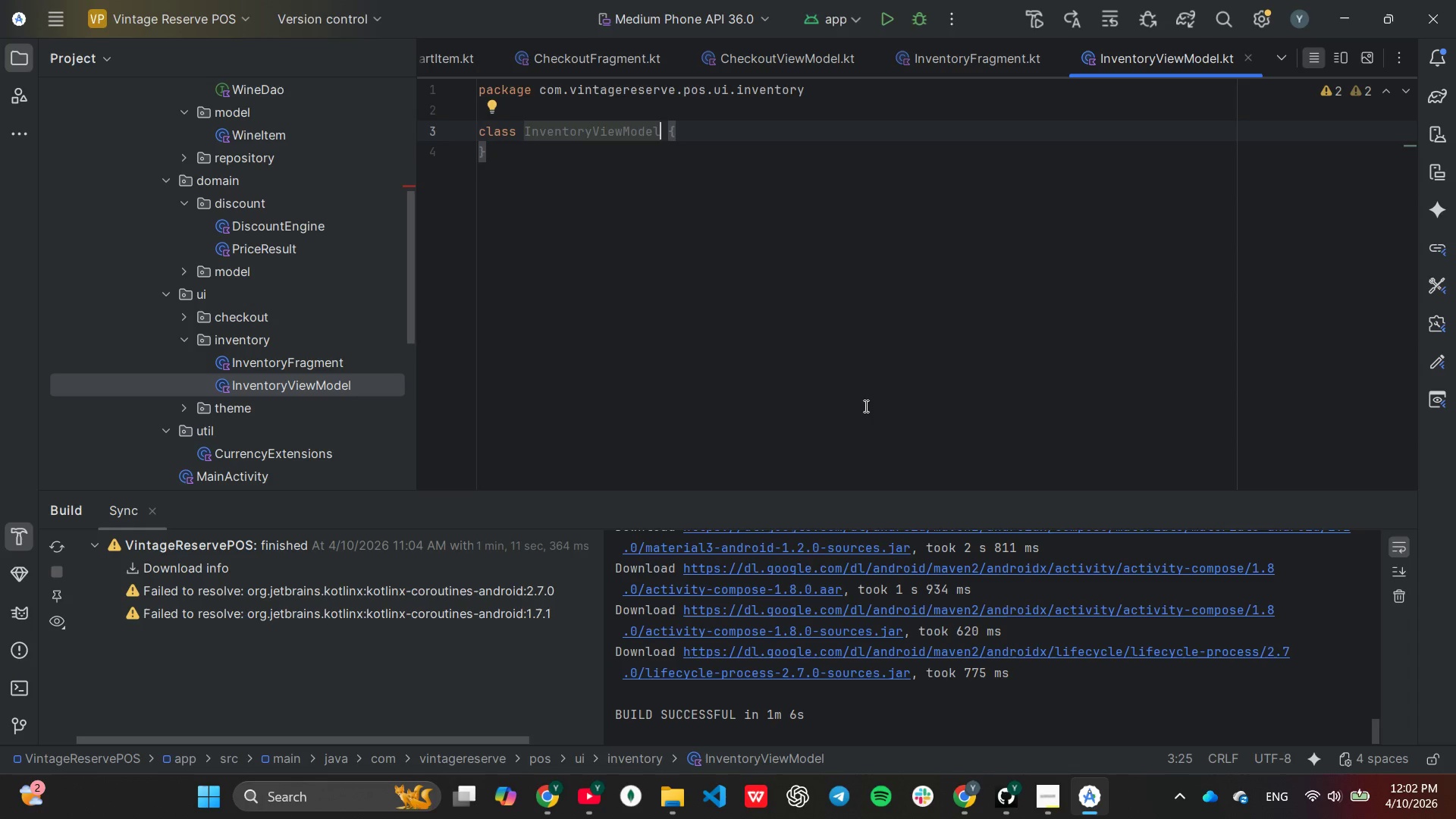 
left_click([720, 110])
 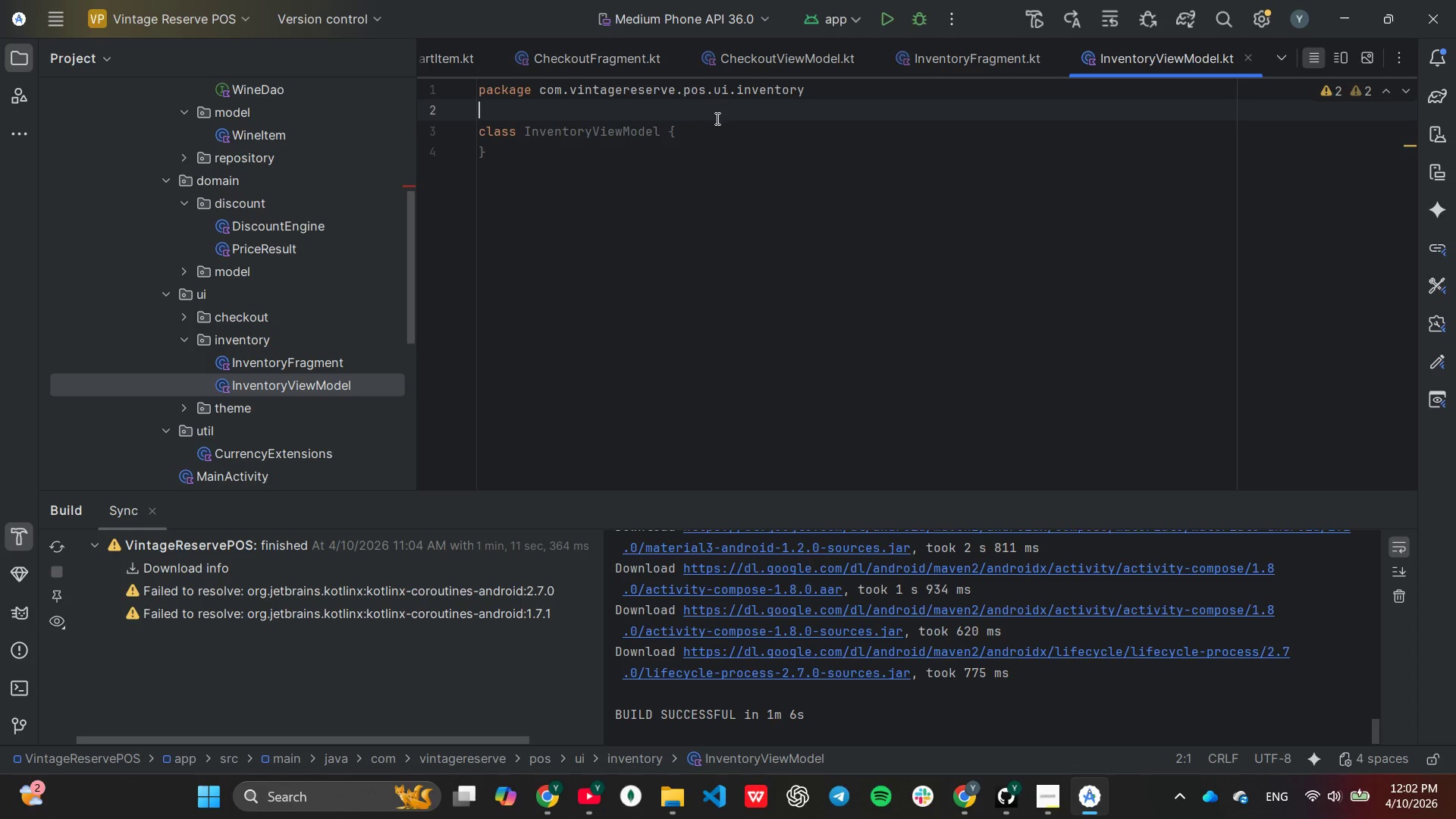 
wait(6.12)
 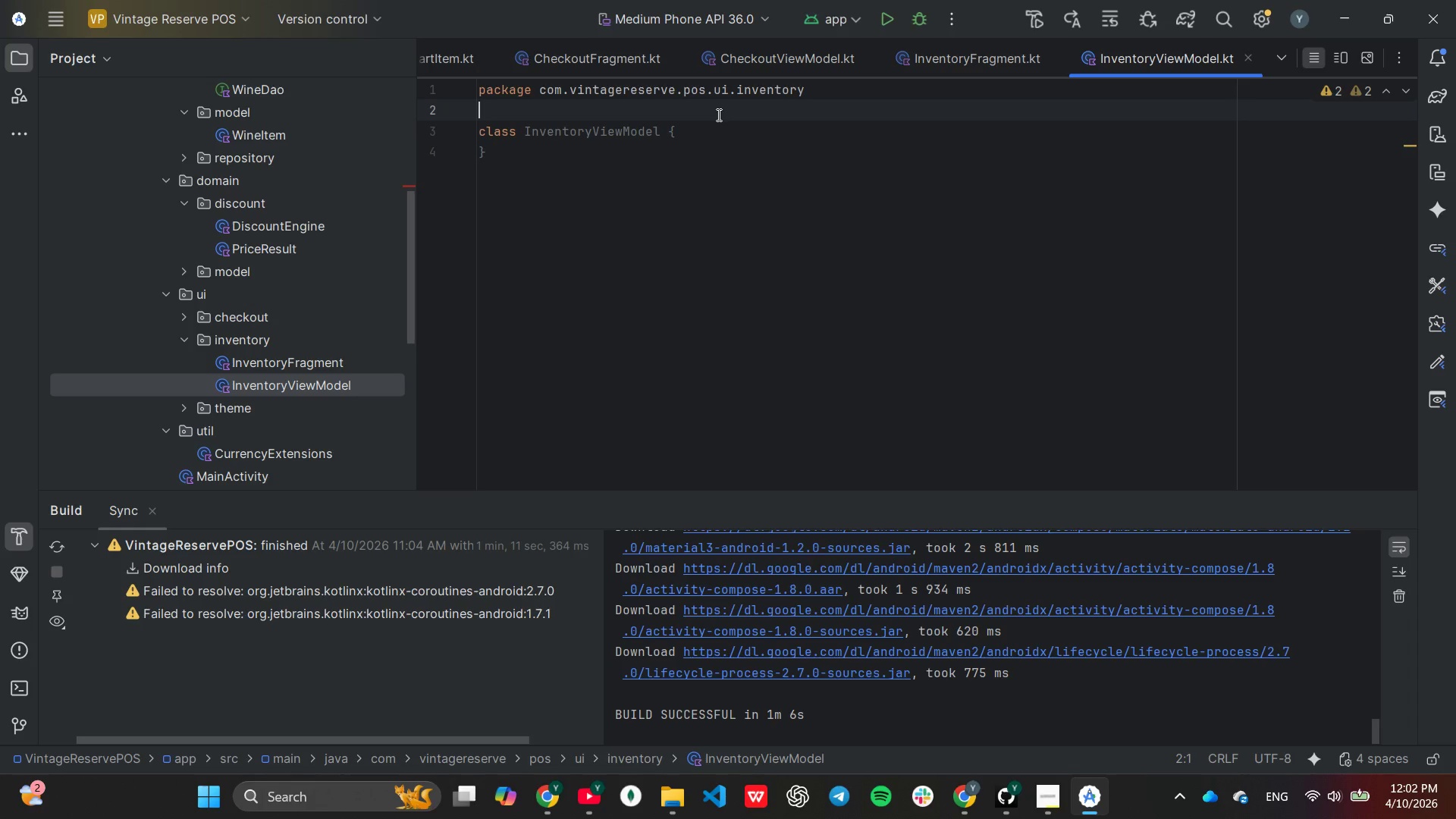 
type(im)
 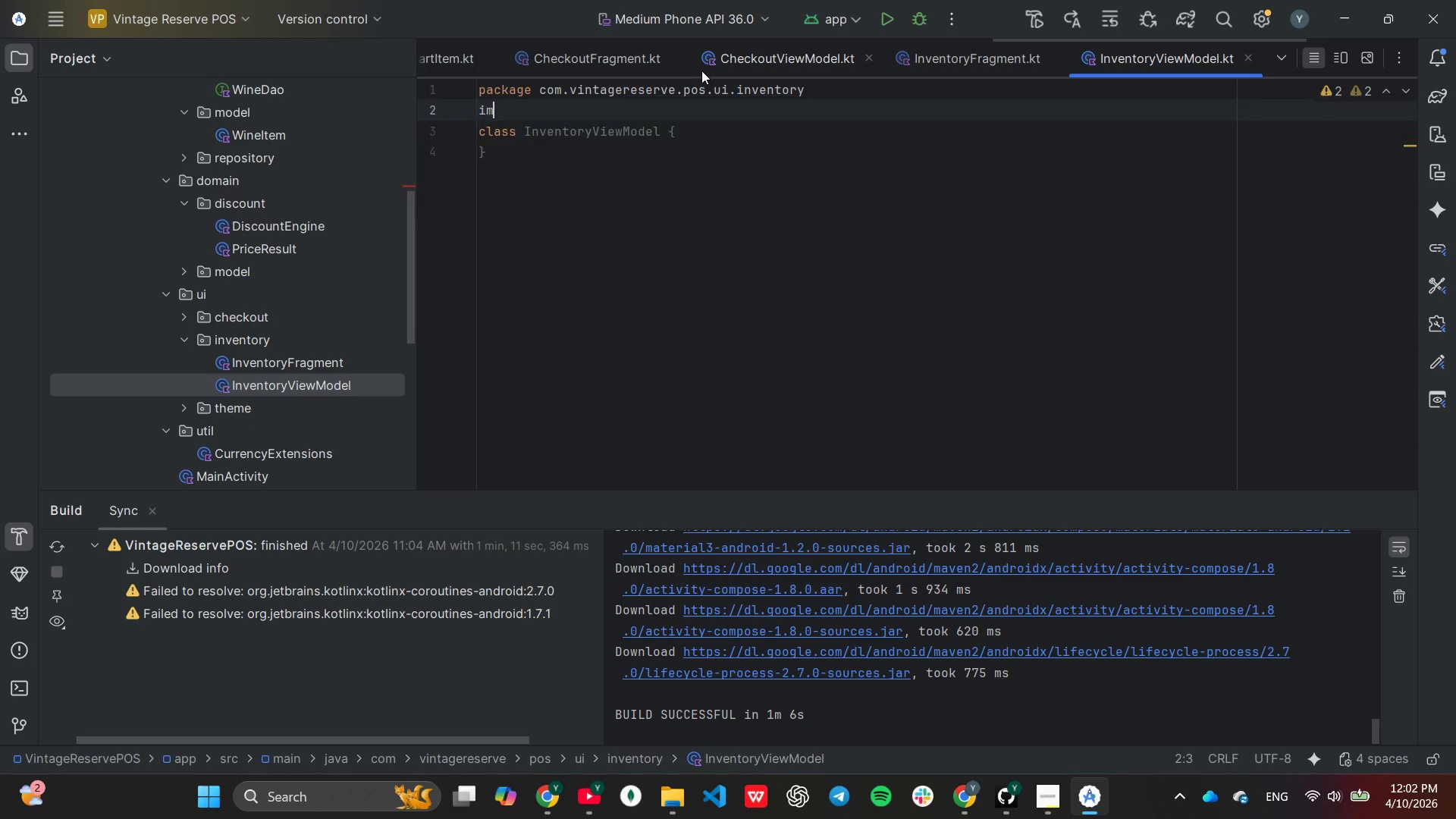 
key(Enter)
 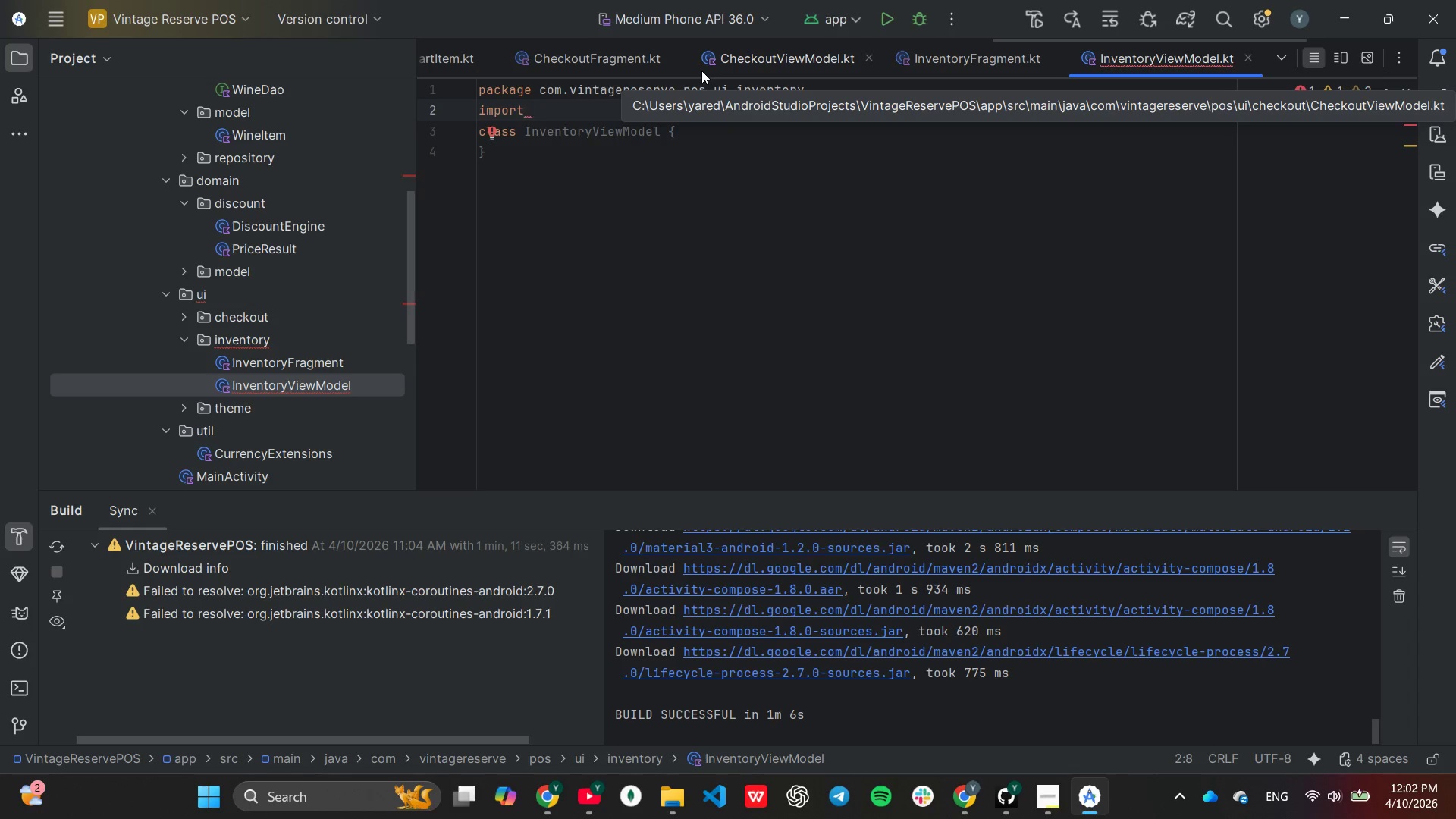 
type(an)
 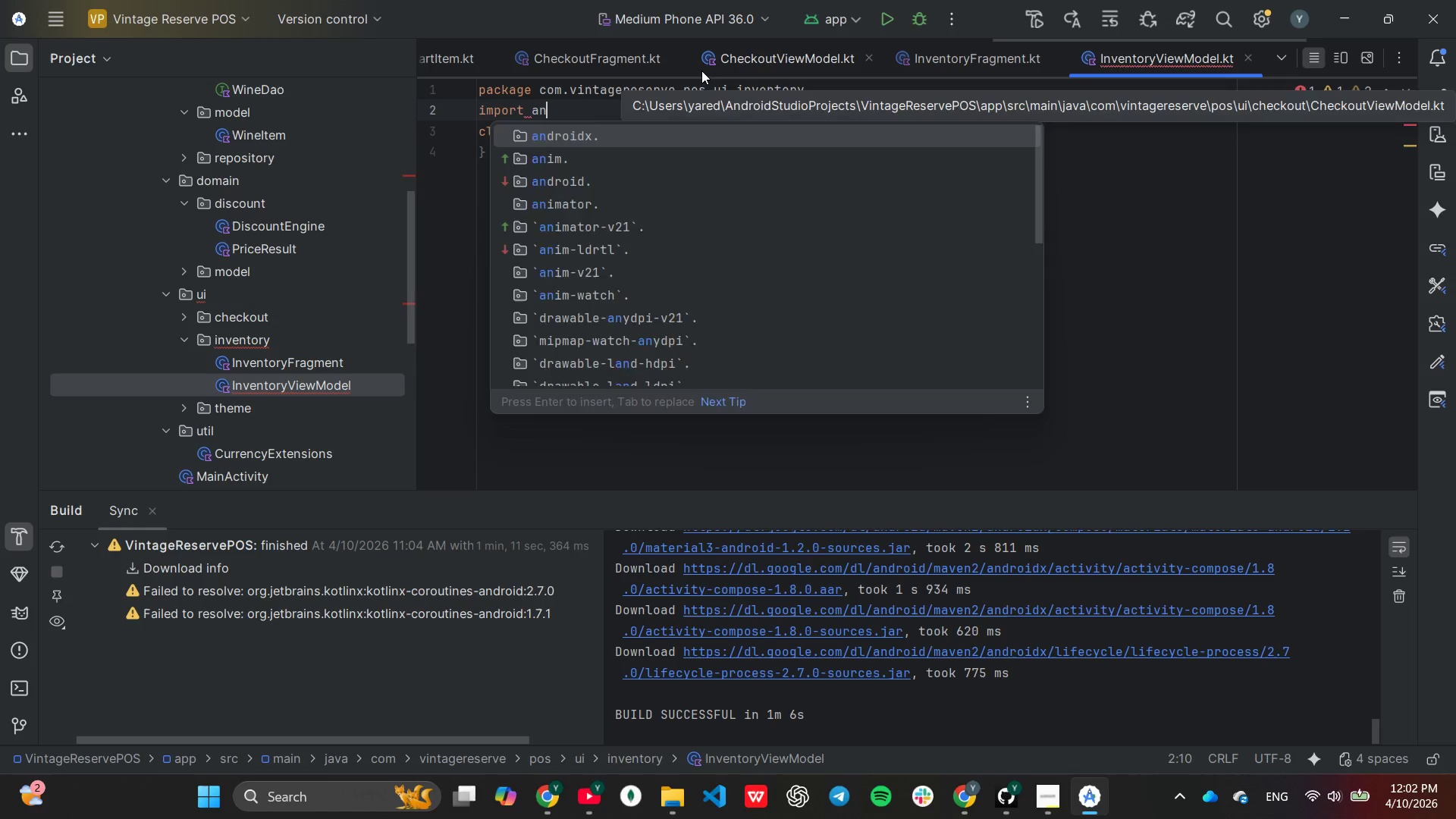 
key(Enter)
 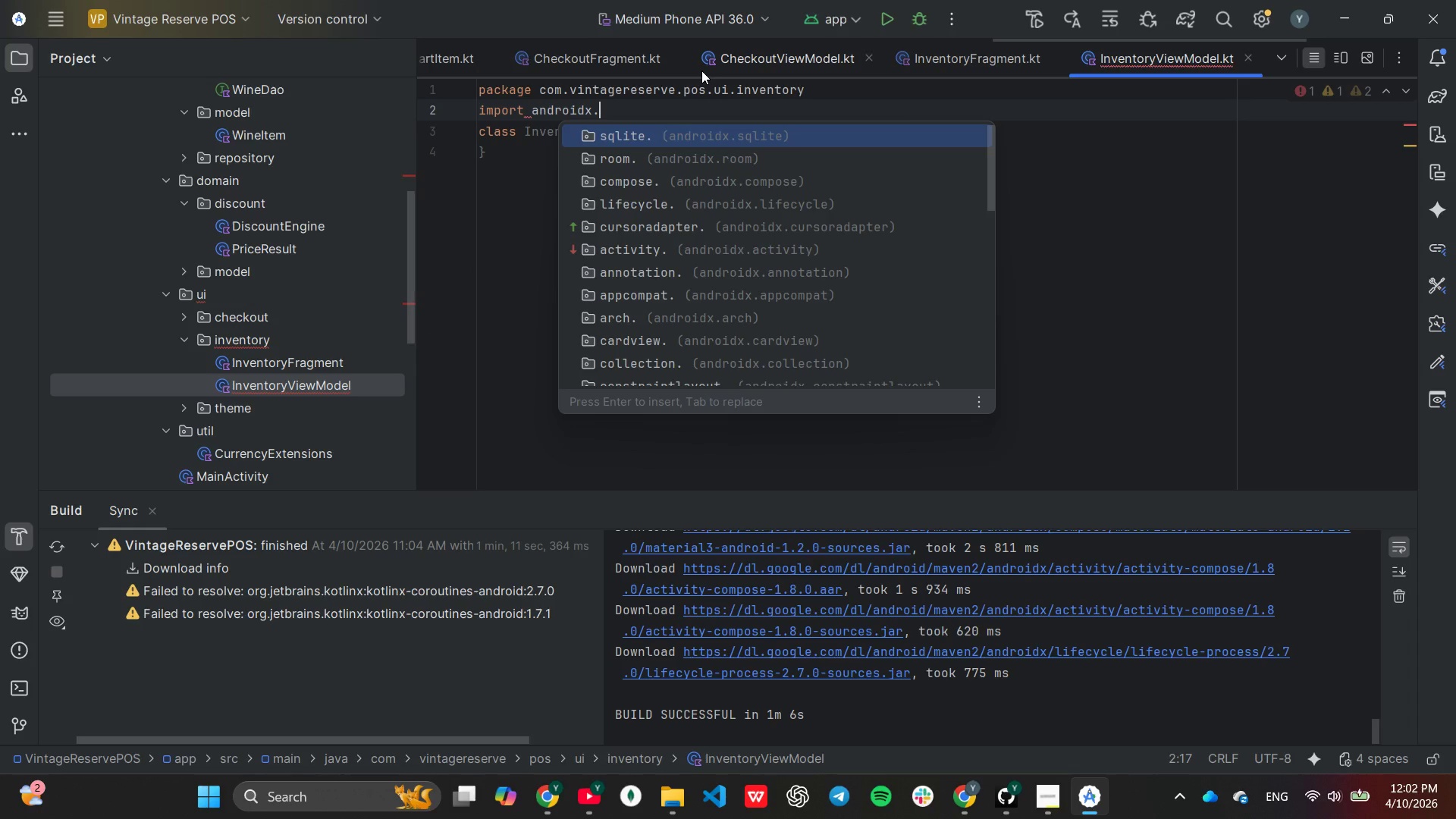 
key(L)
 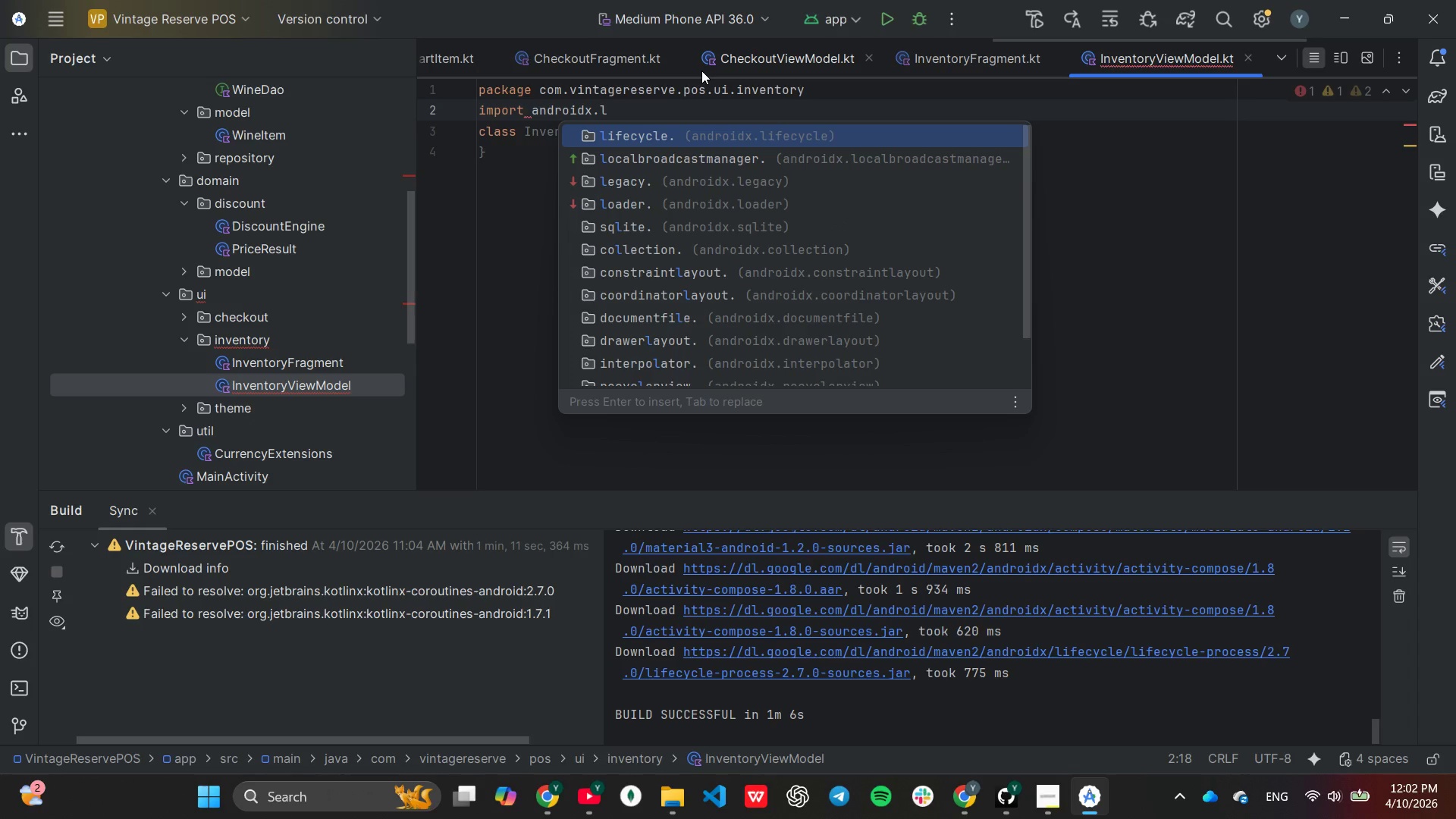 
key(Enter)
 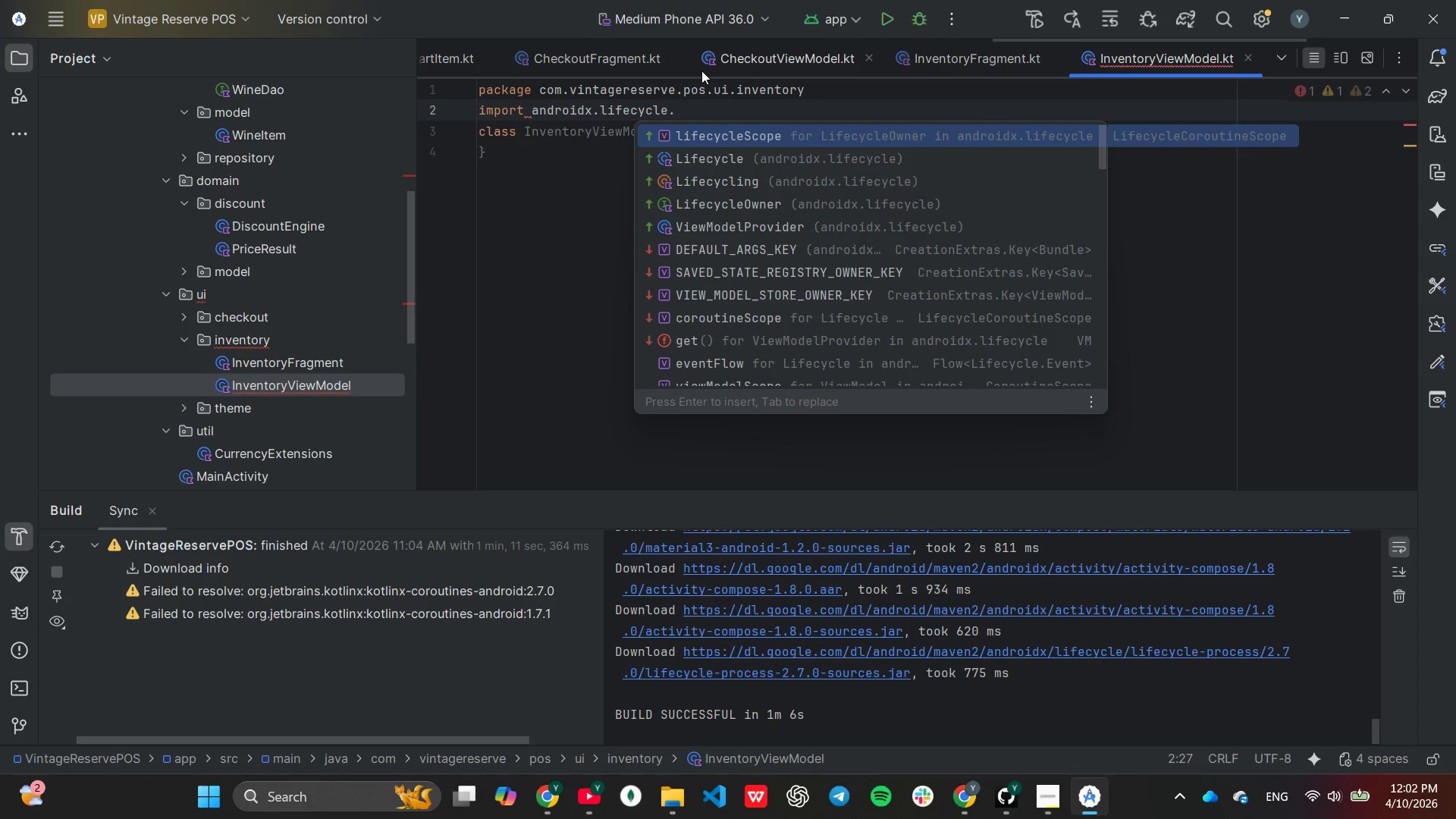 
key(Shift+ShiftLeft)
 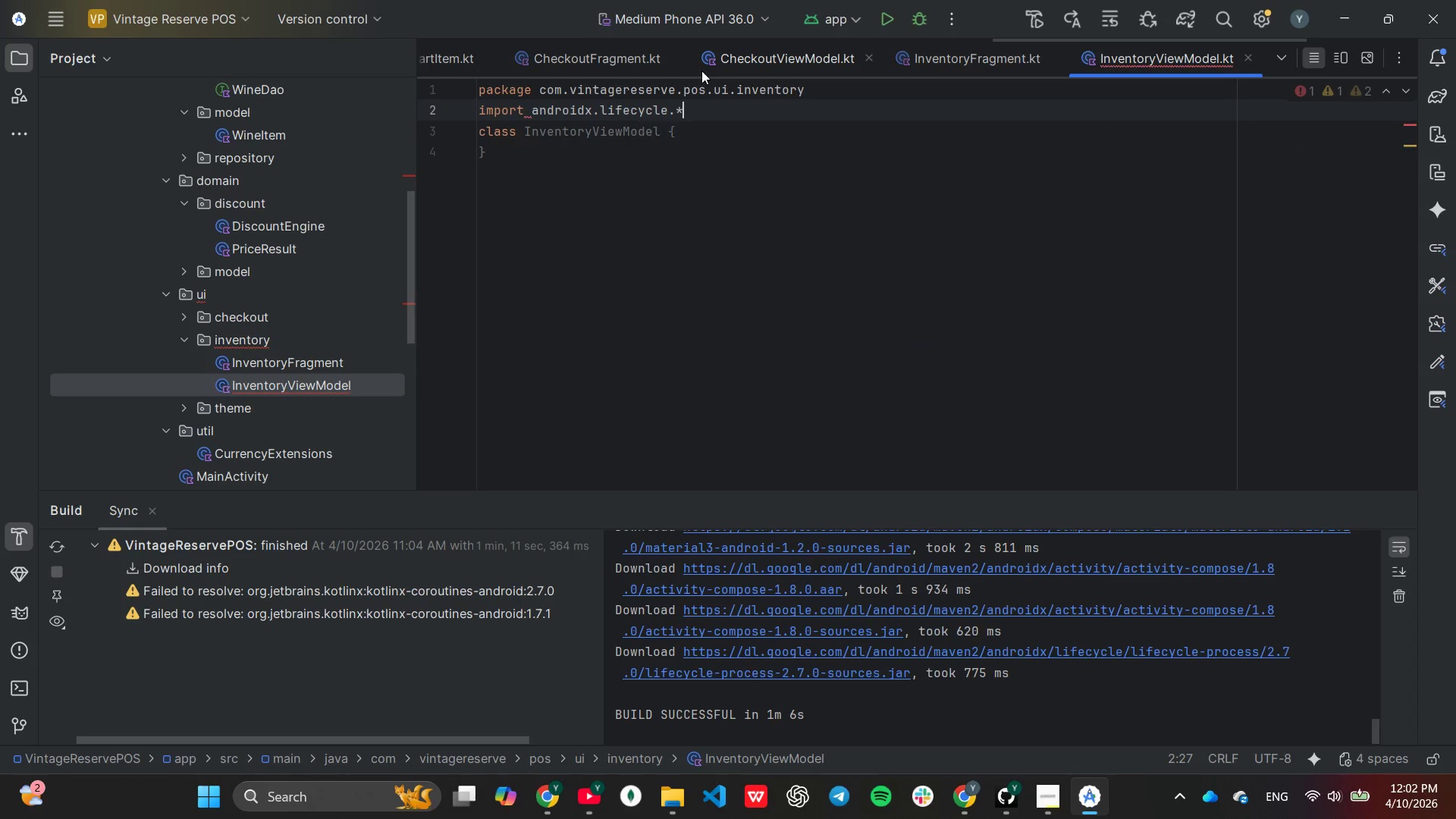 
key(Shift+8)
 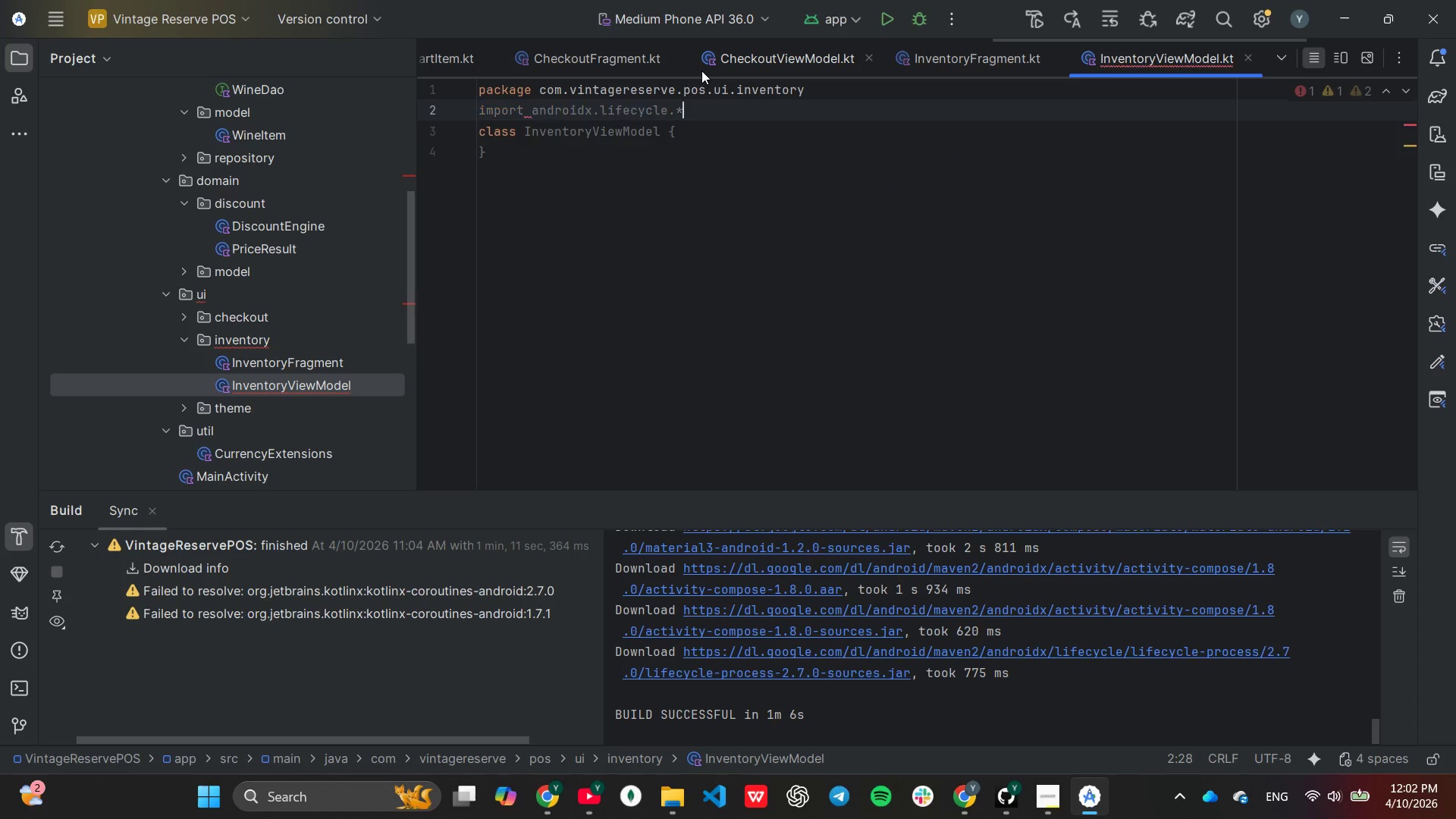 
key(Enter)
 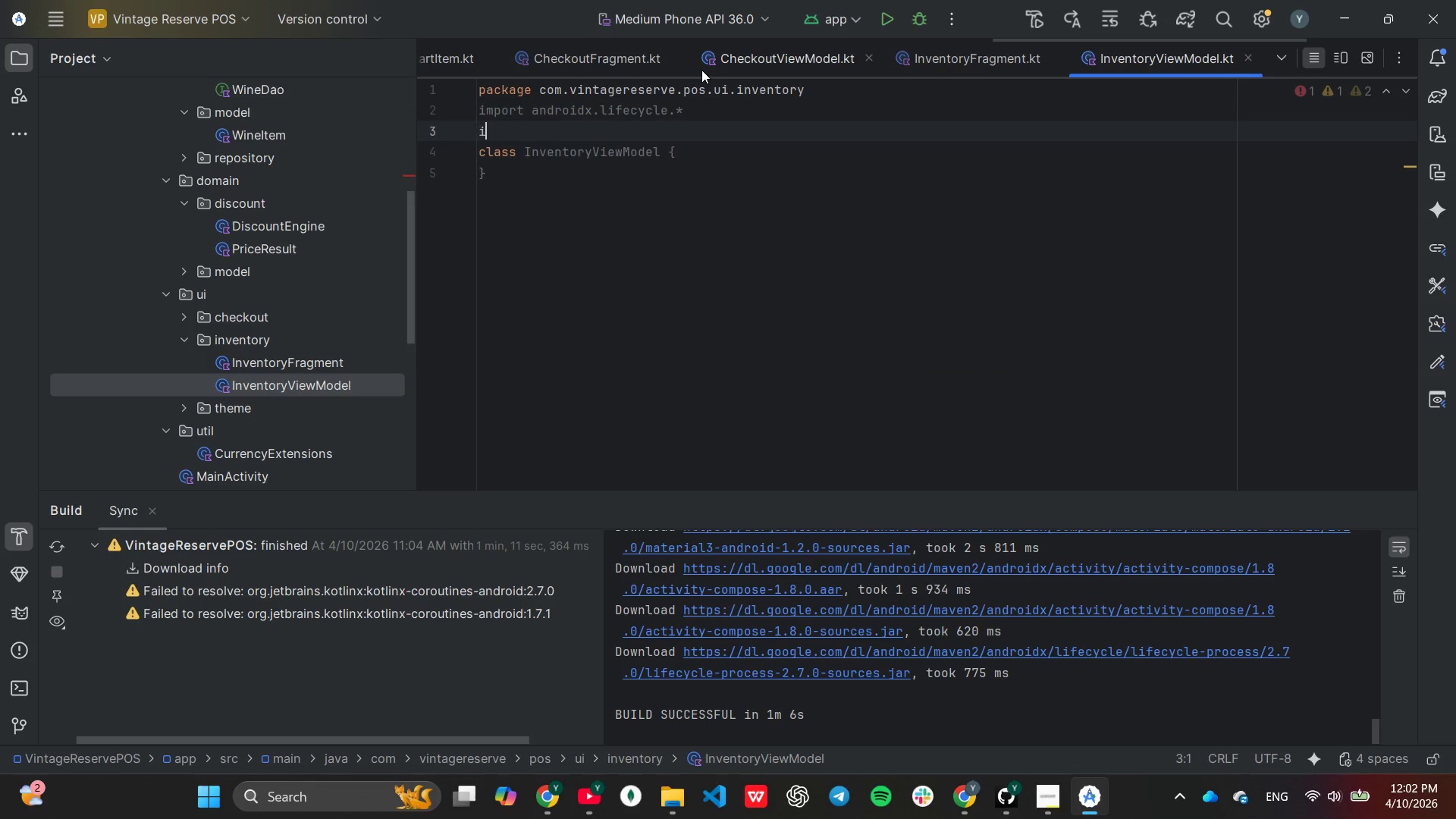 
type(im)
 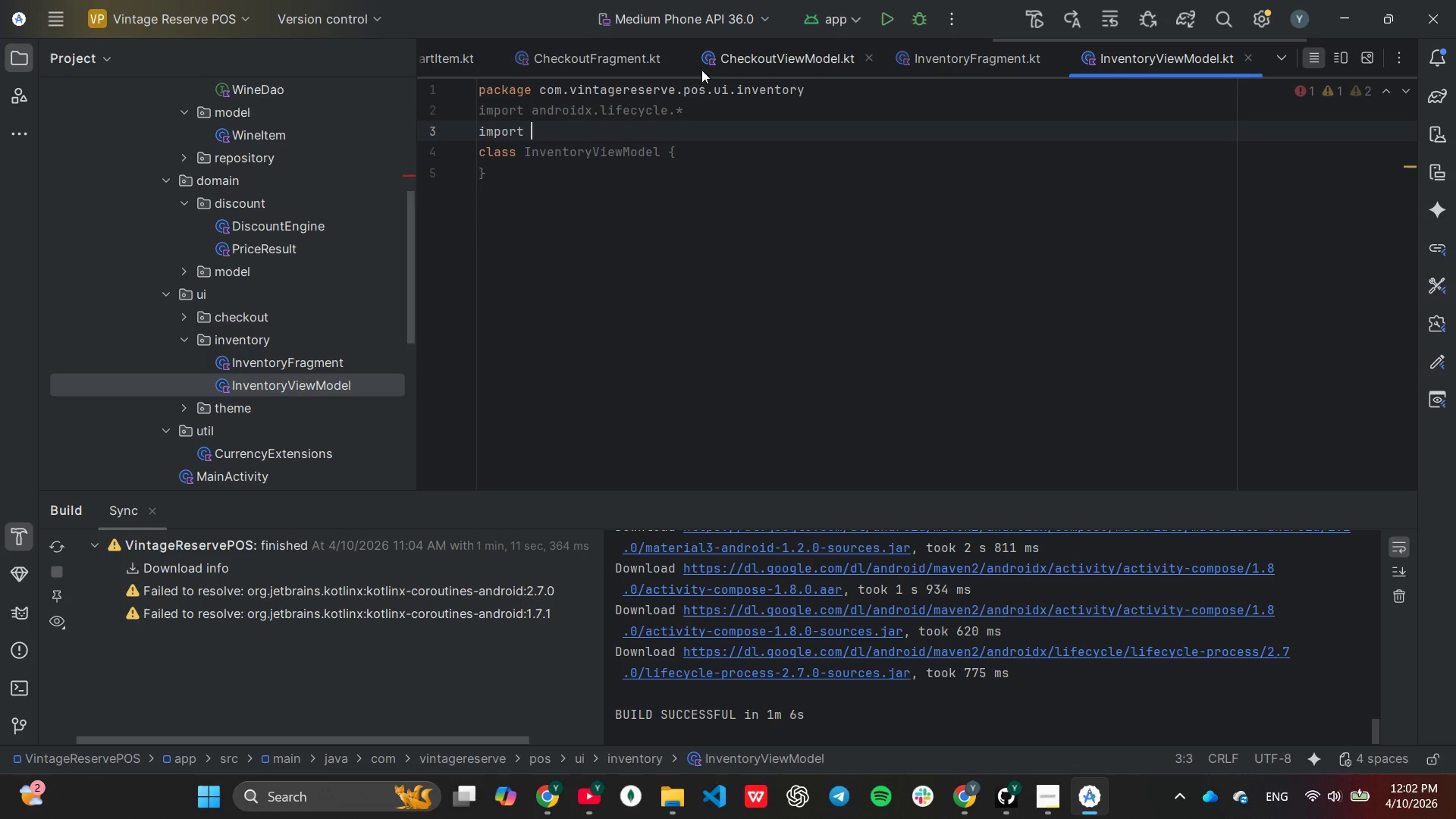 
key(Enter)
 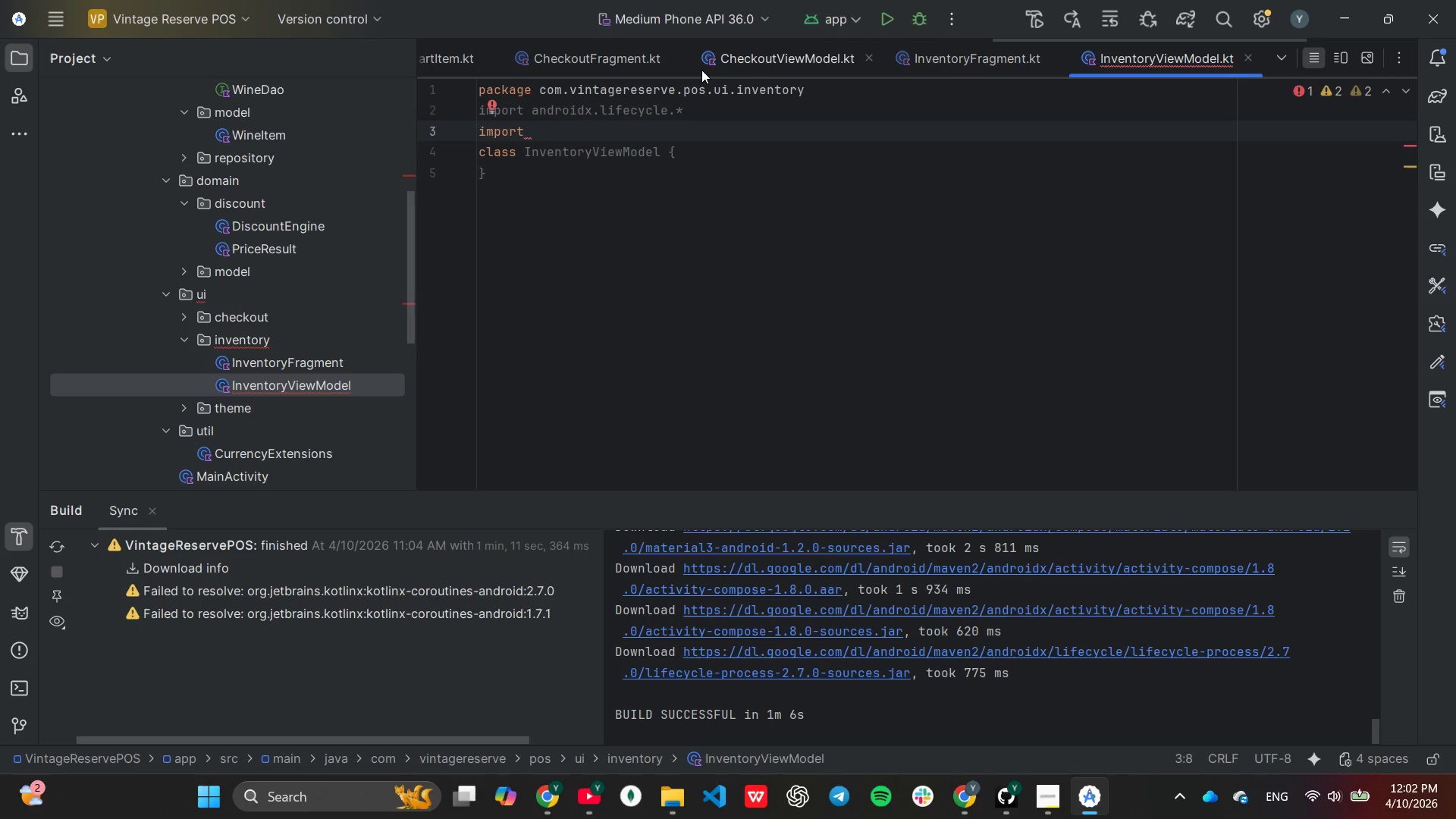 
type(co)
 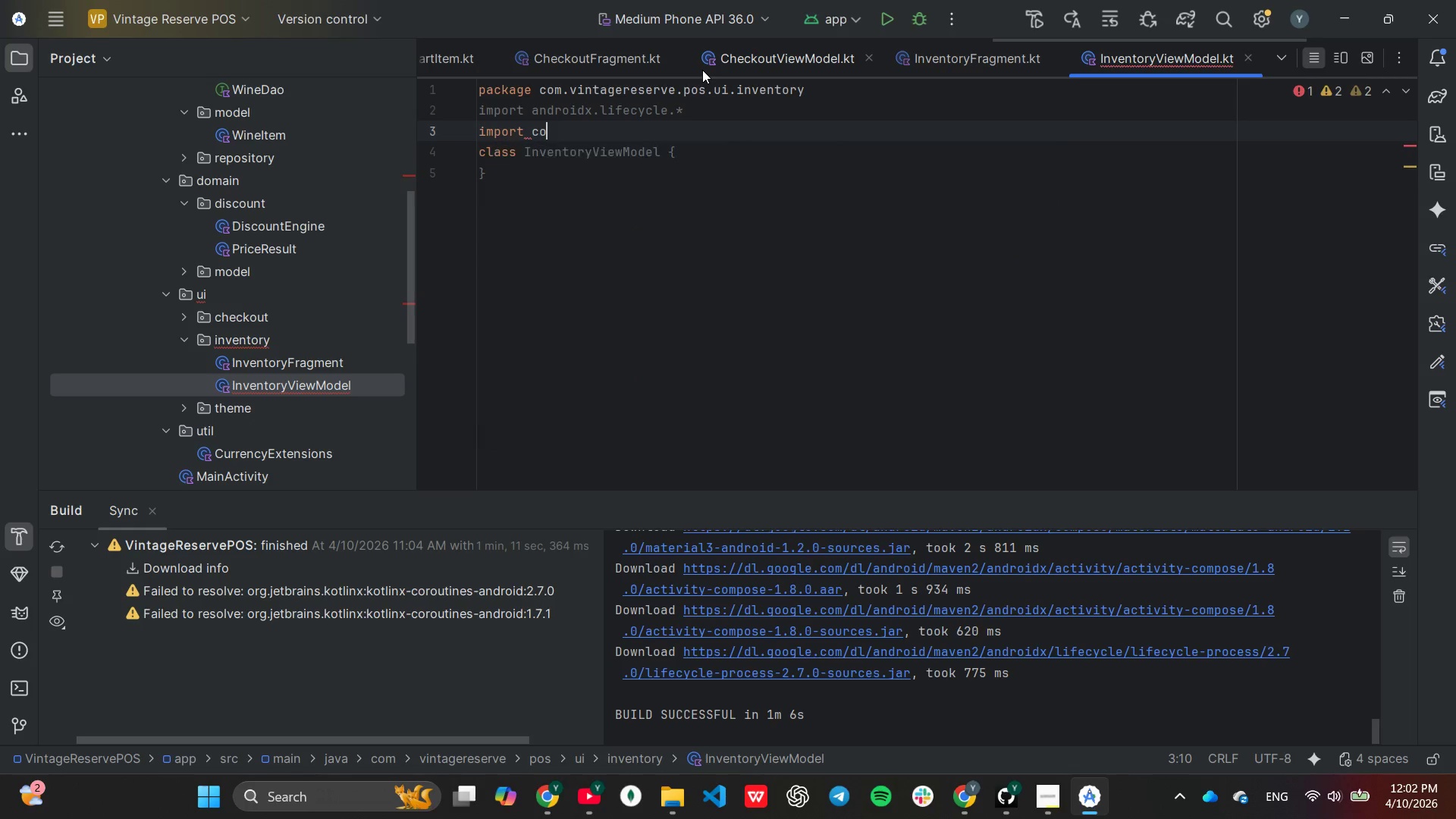 
key(Enter)
 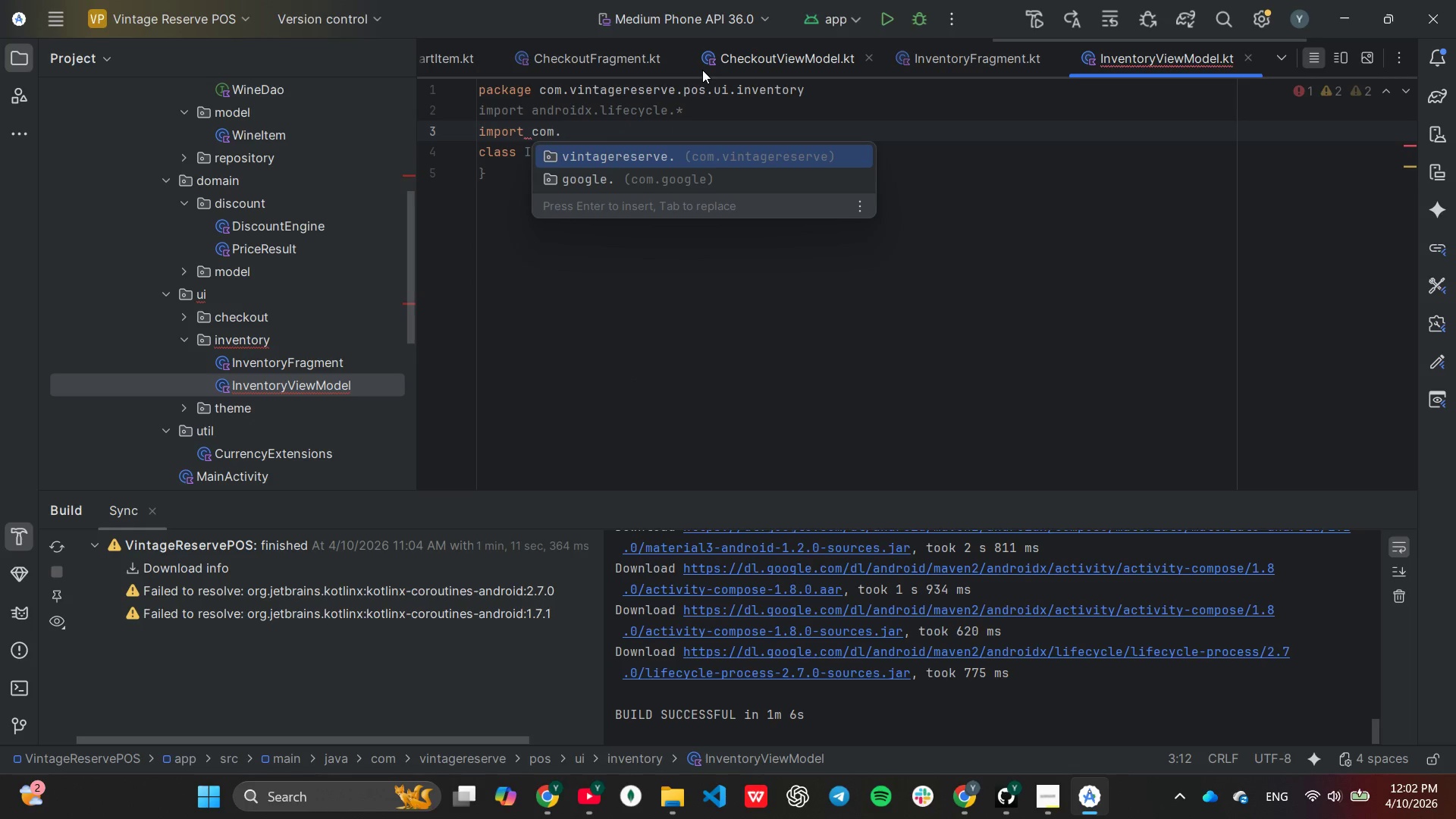 
key(Enter)
 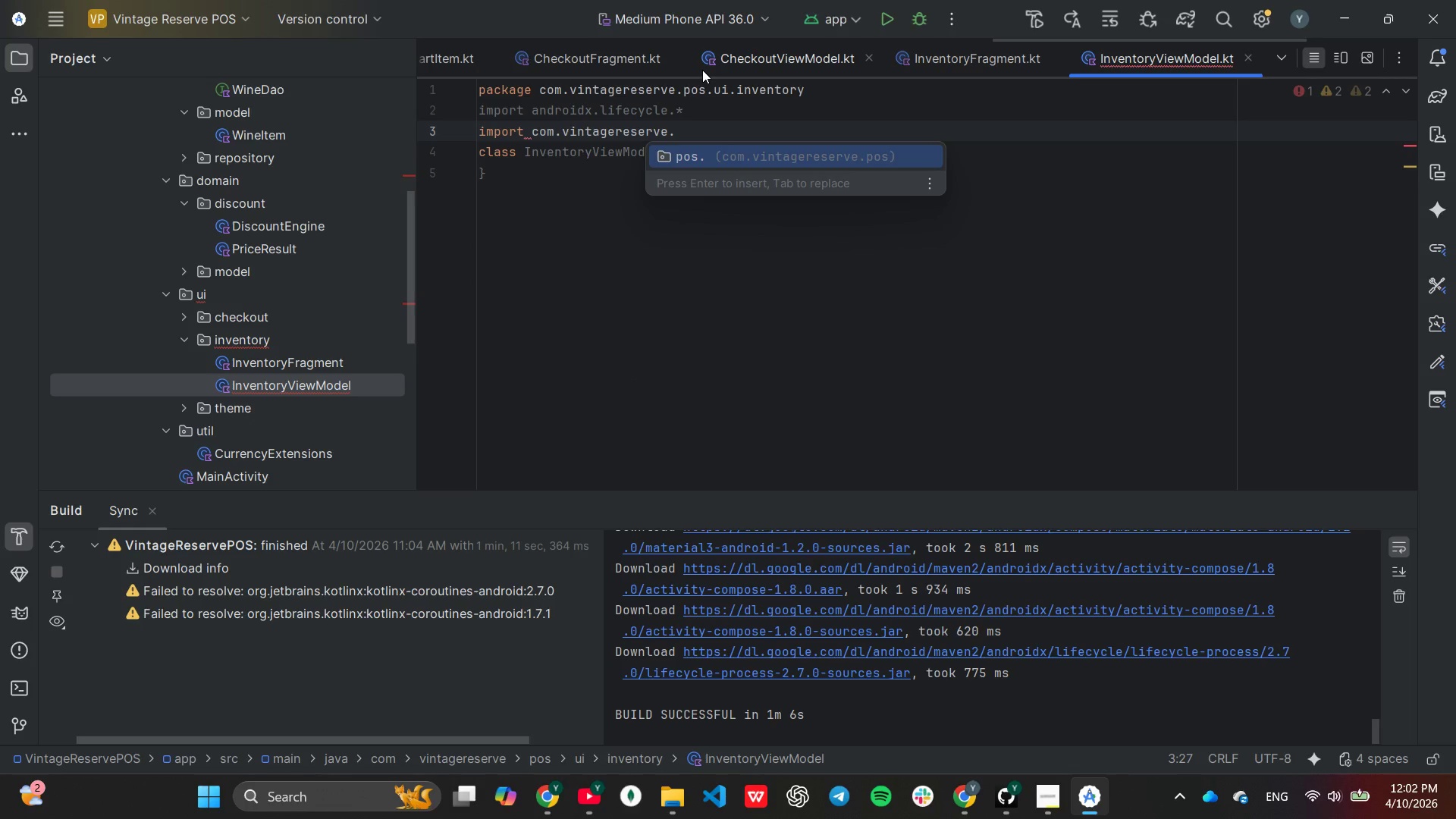 
key(Enter)
 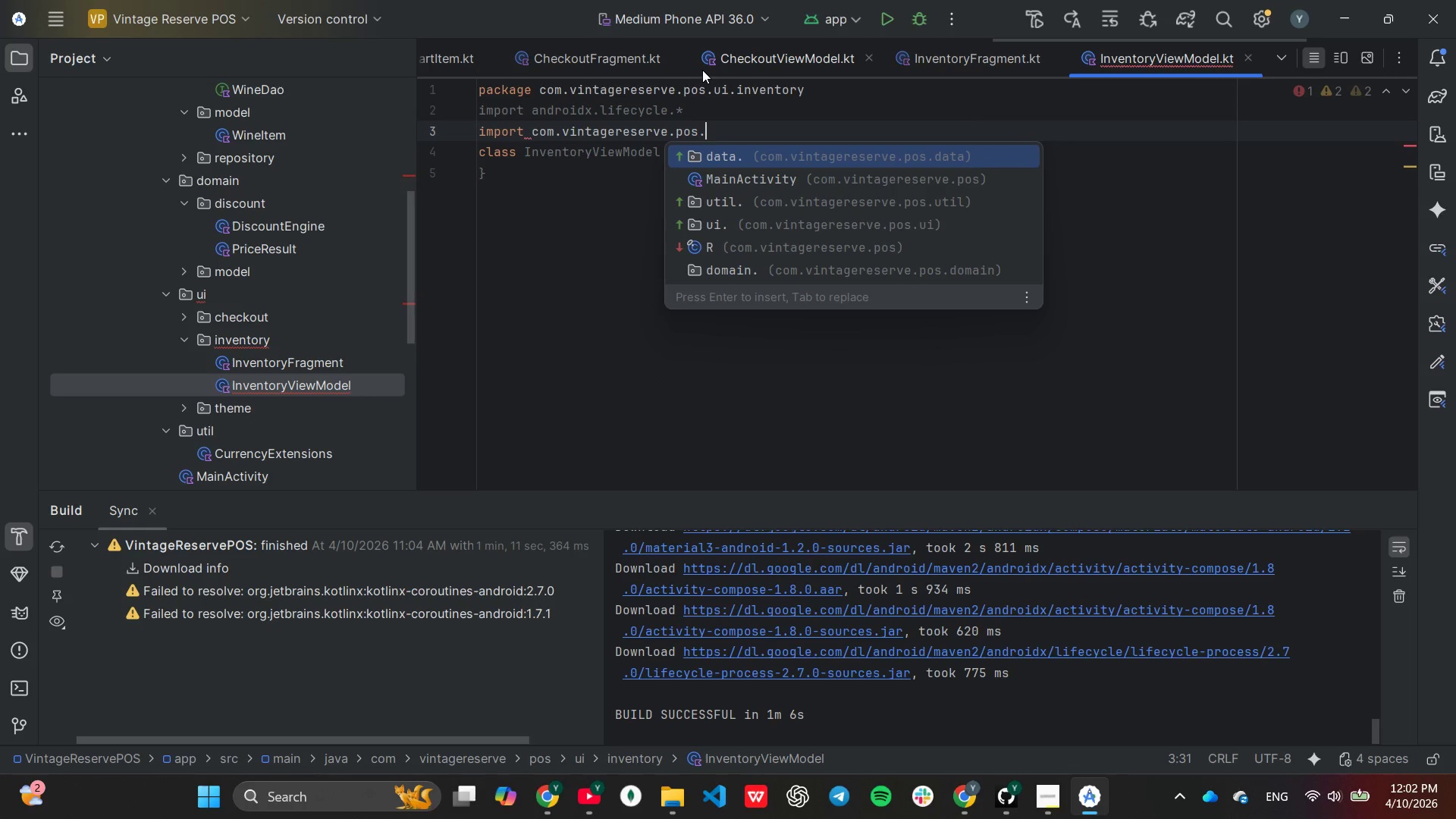 
key(Enter)
 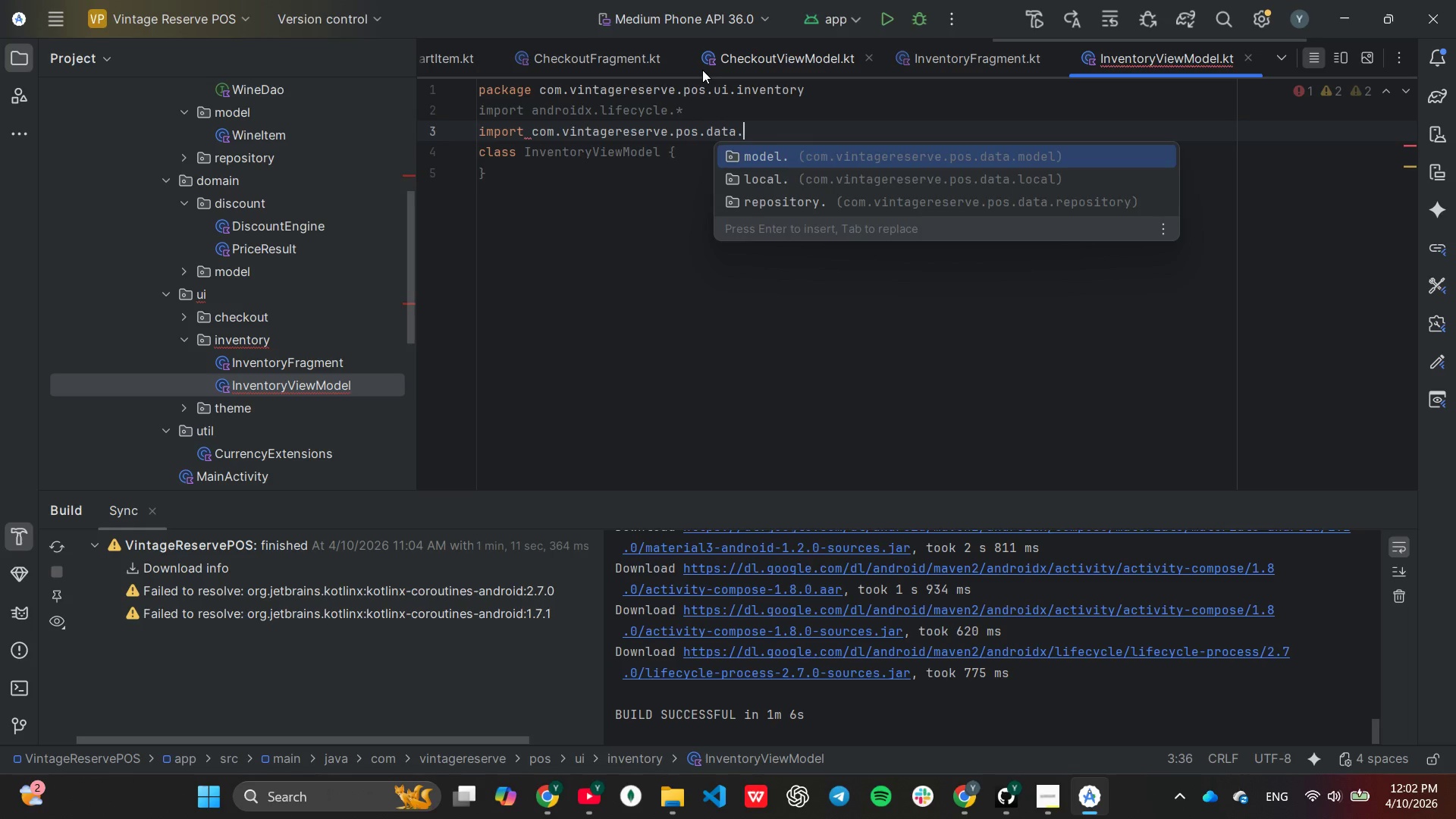 
key(Enter)
 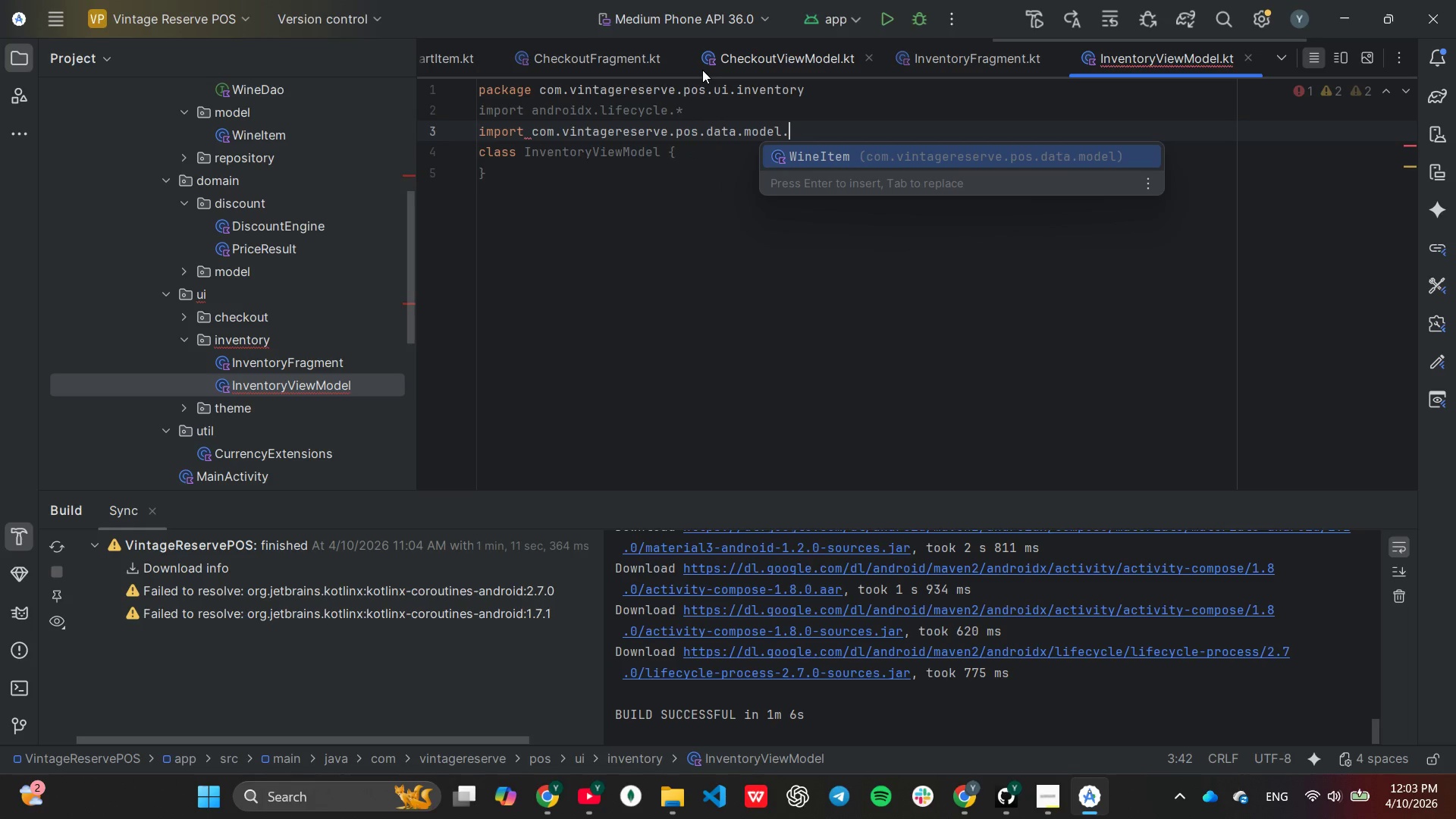 
key(Enter)
 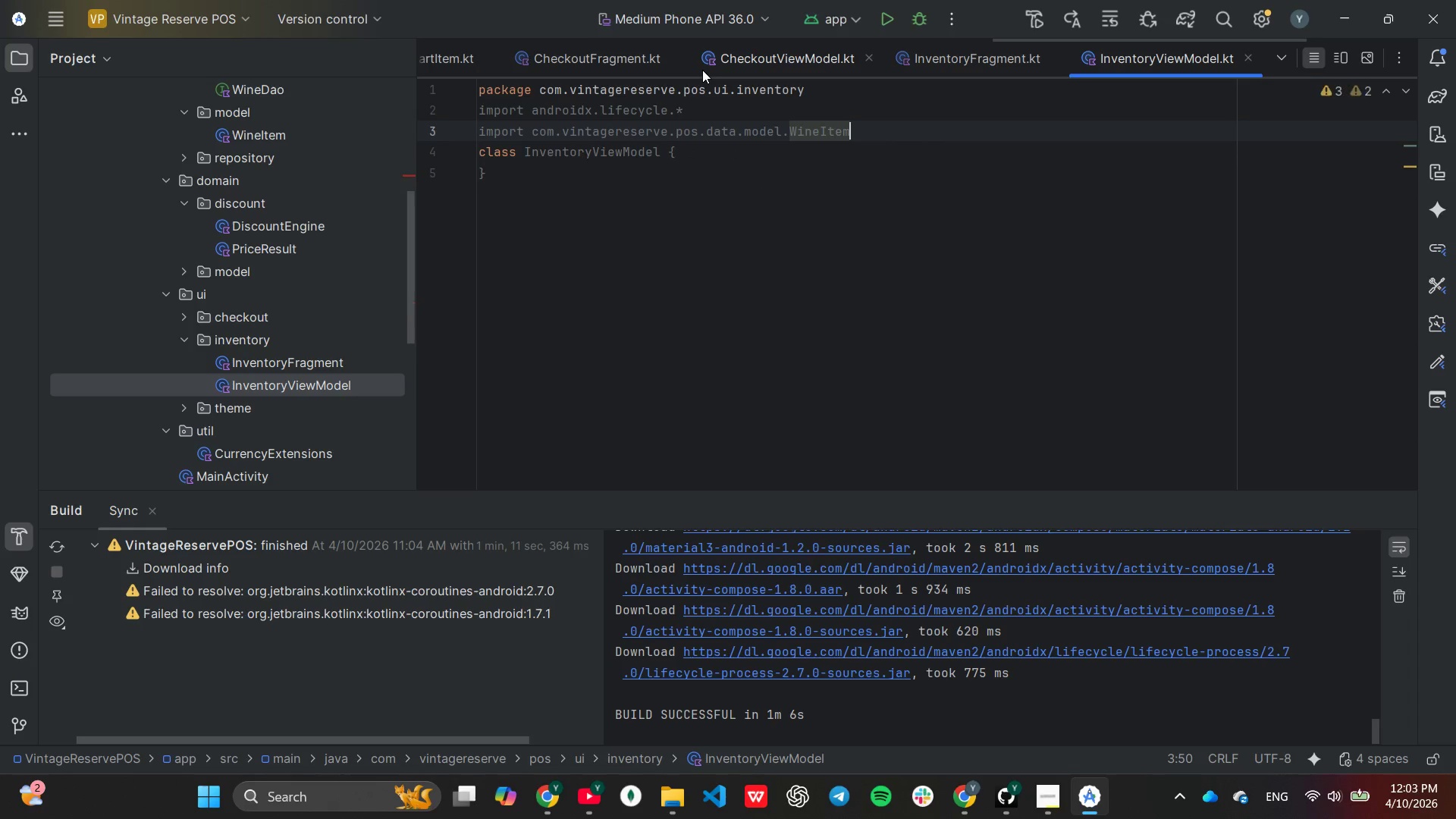 
key(Enter)
 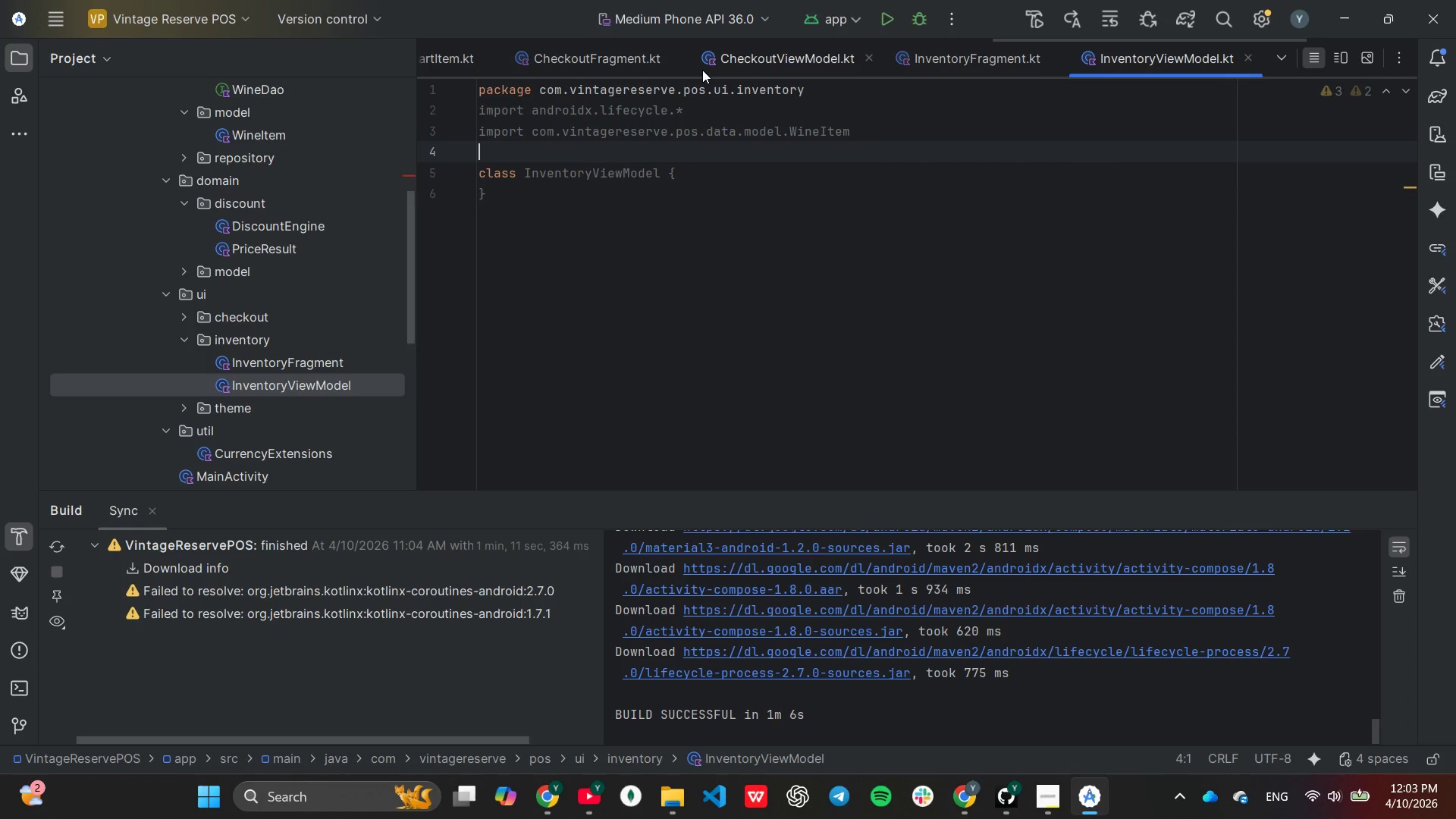 
type(im)
 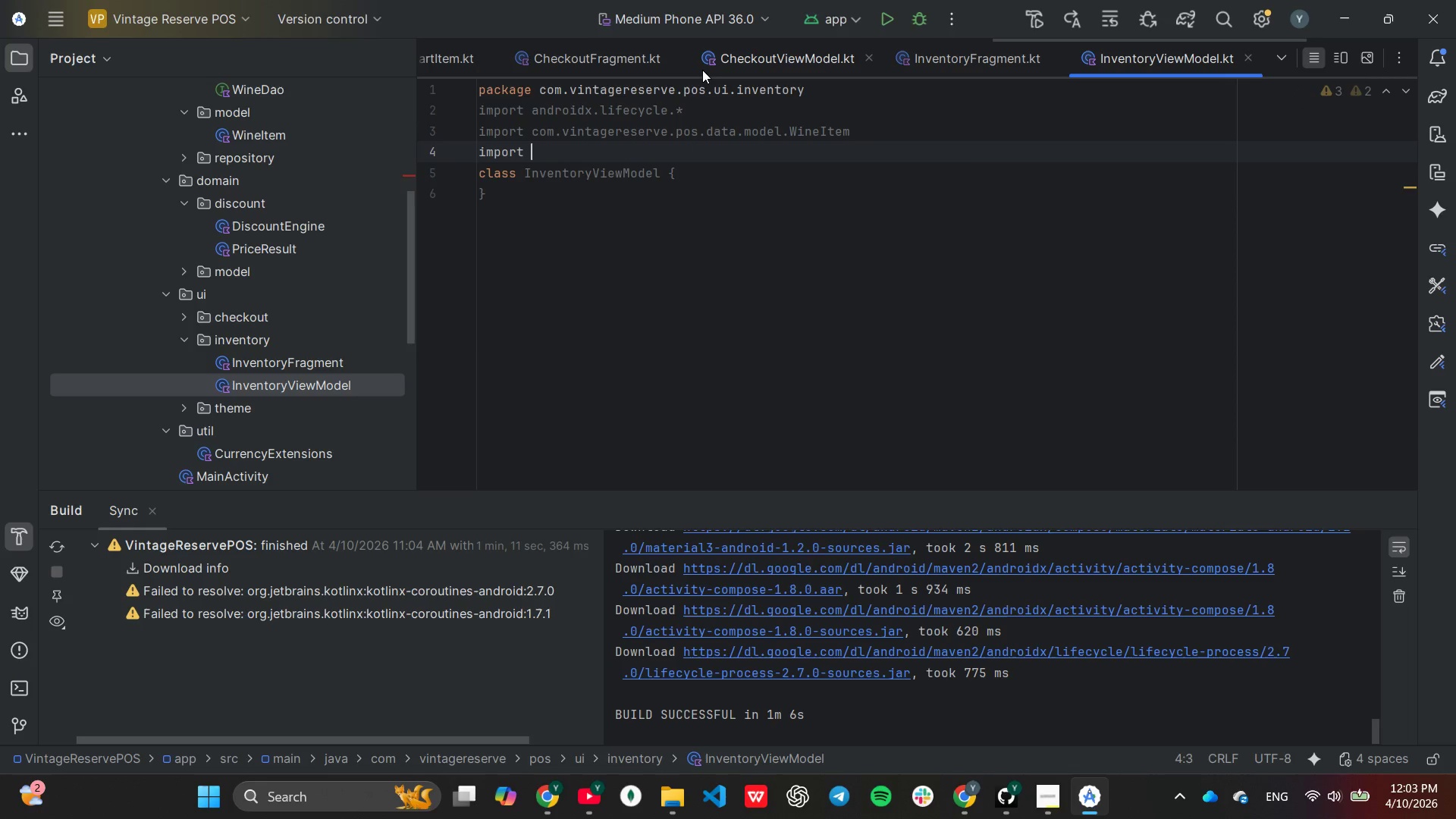 
key(Enter)
 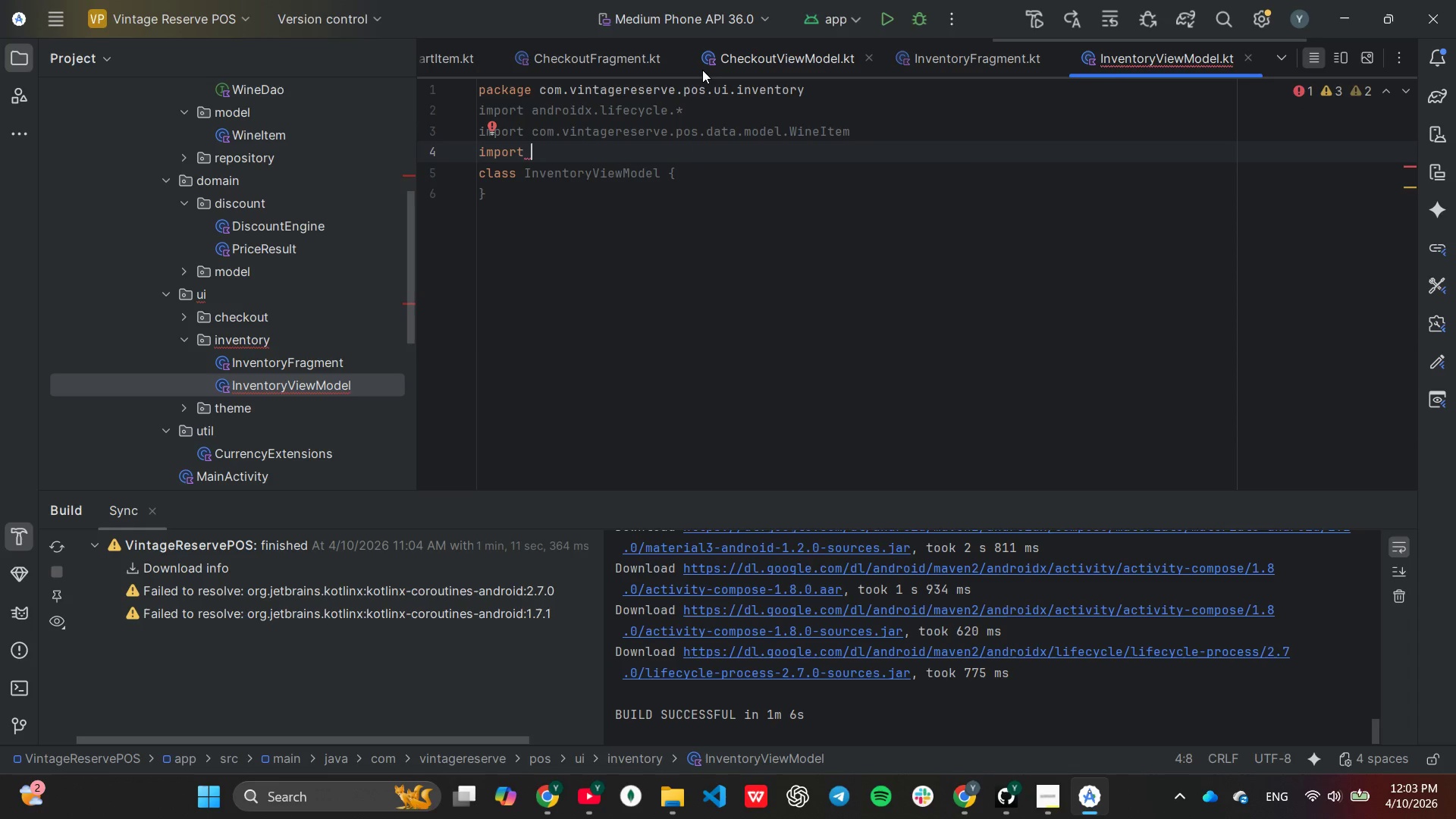 
type(co)
 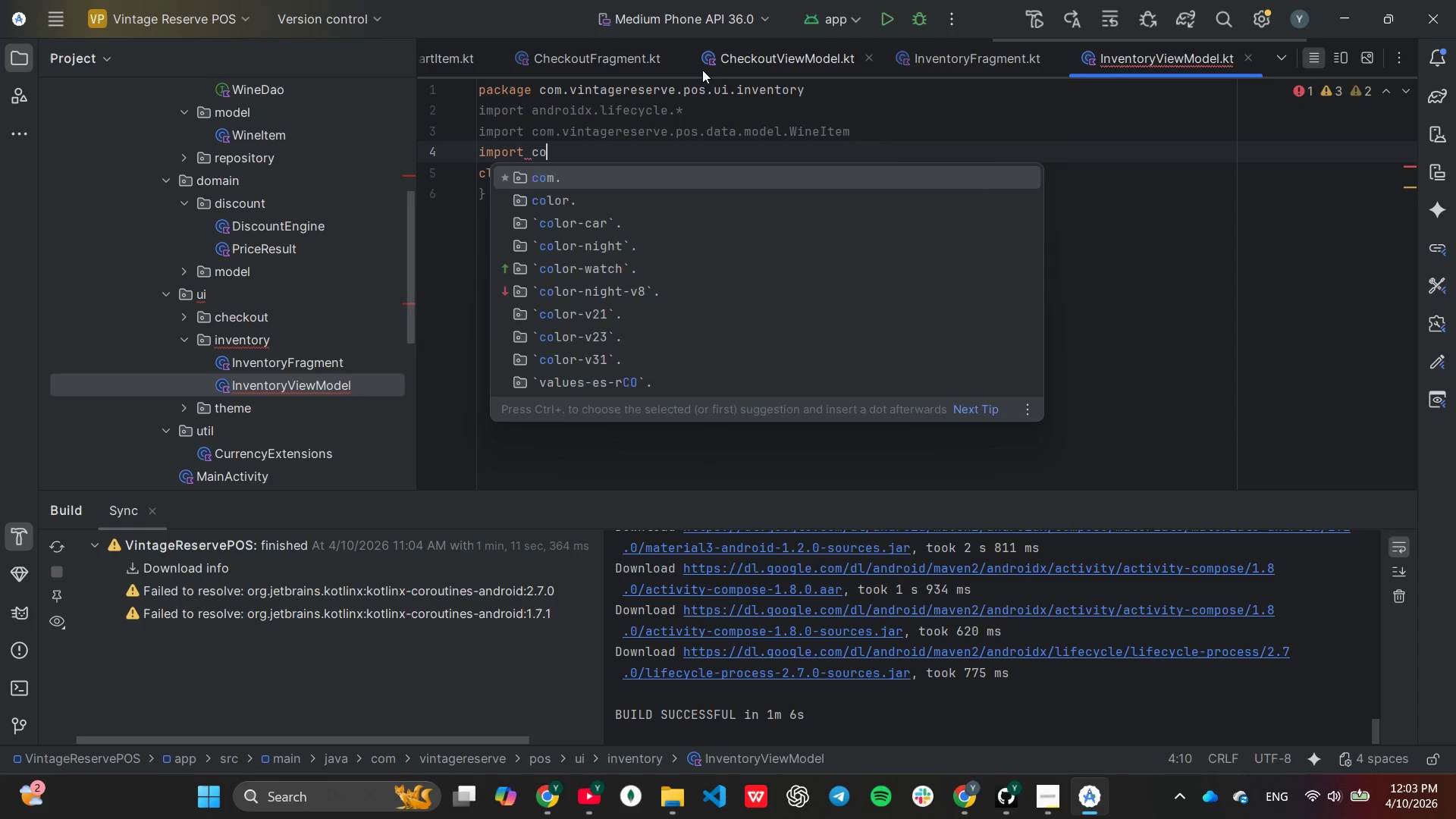 
key(Enter)
 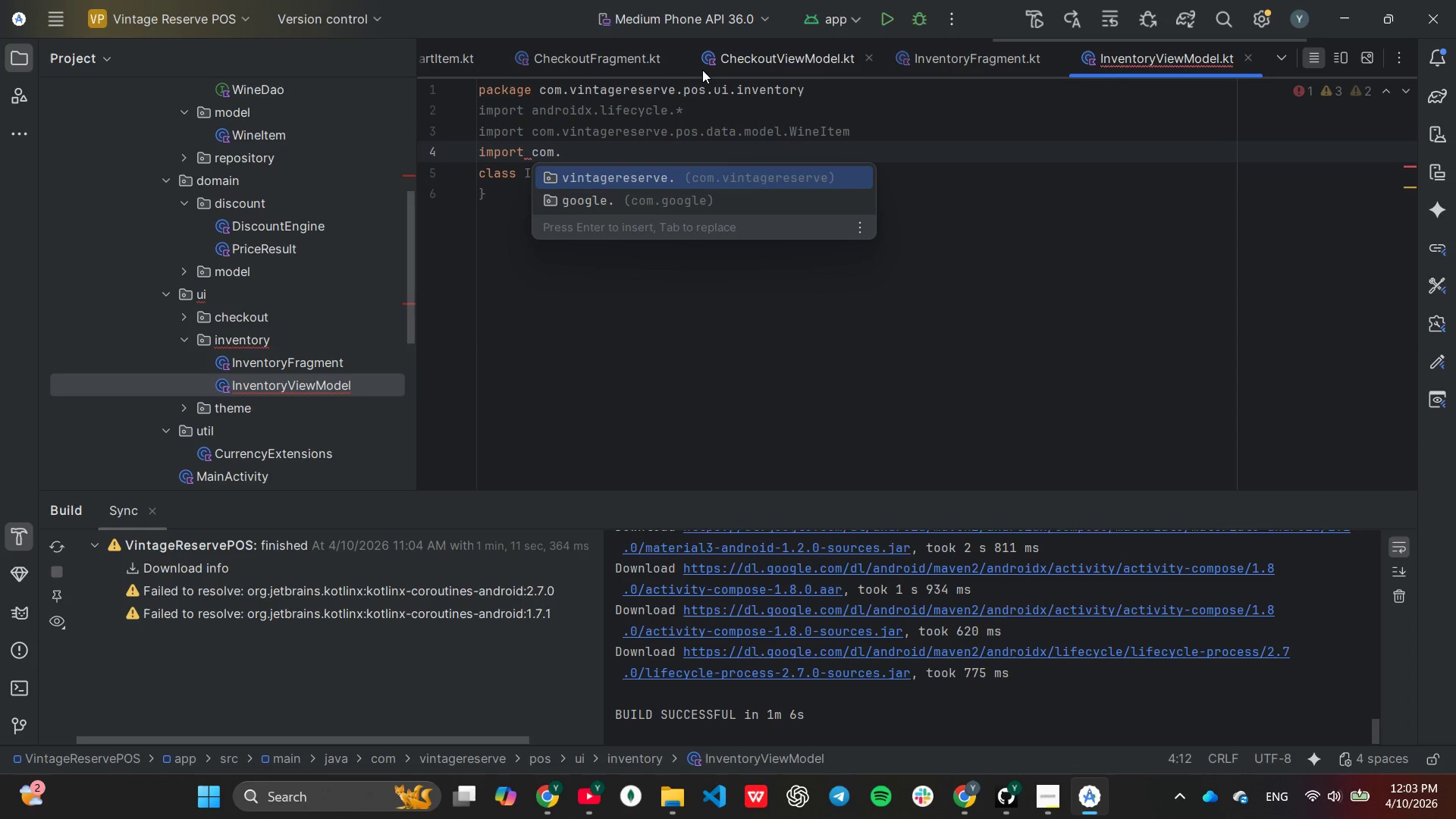 
key(Enter)
 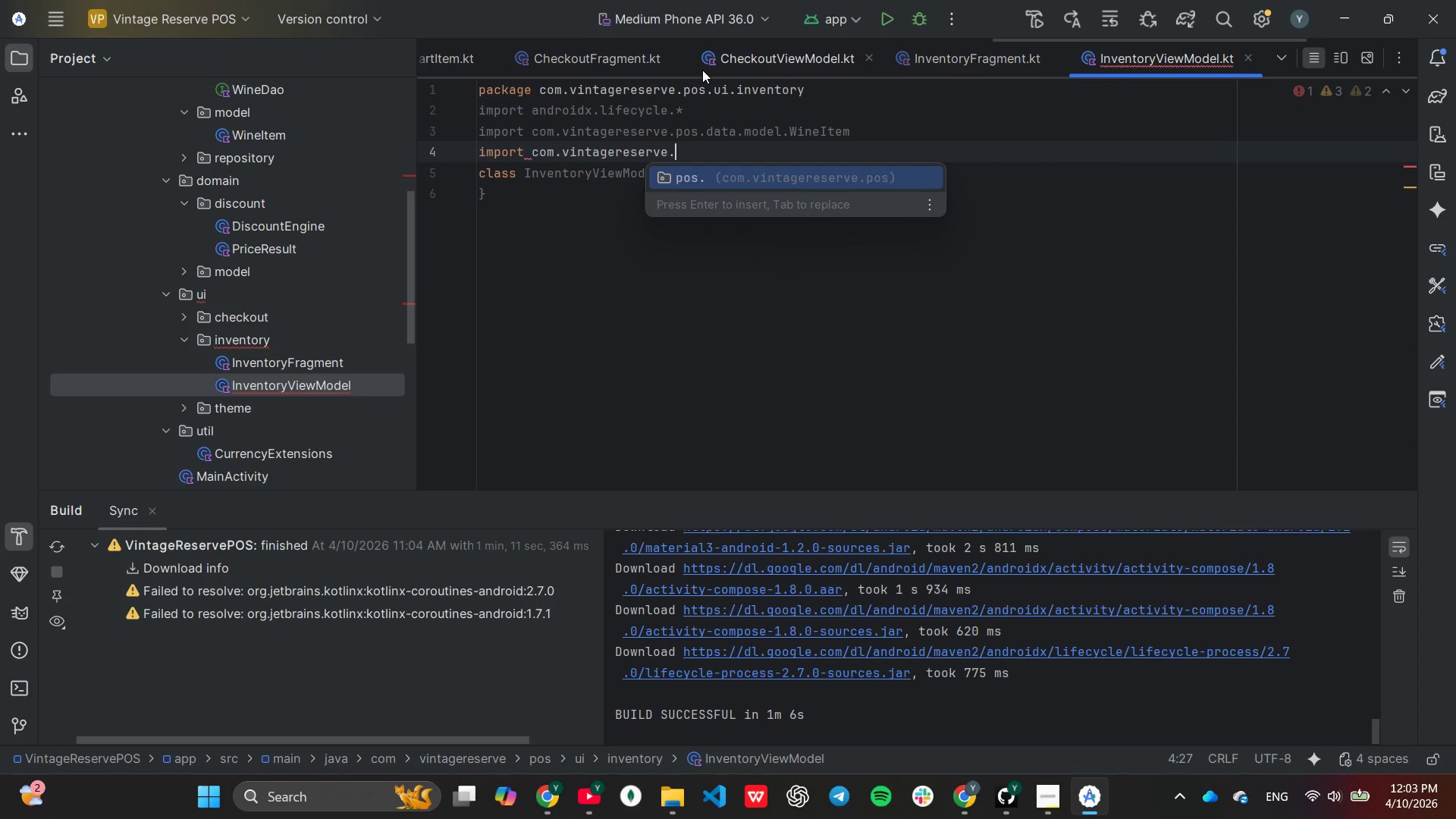 
key(Enter)
 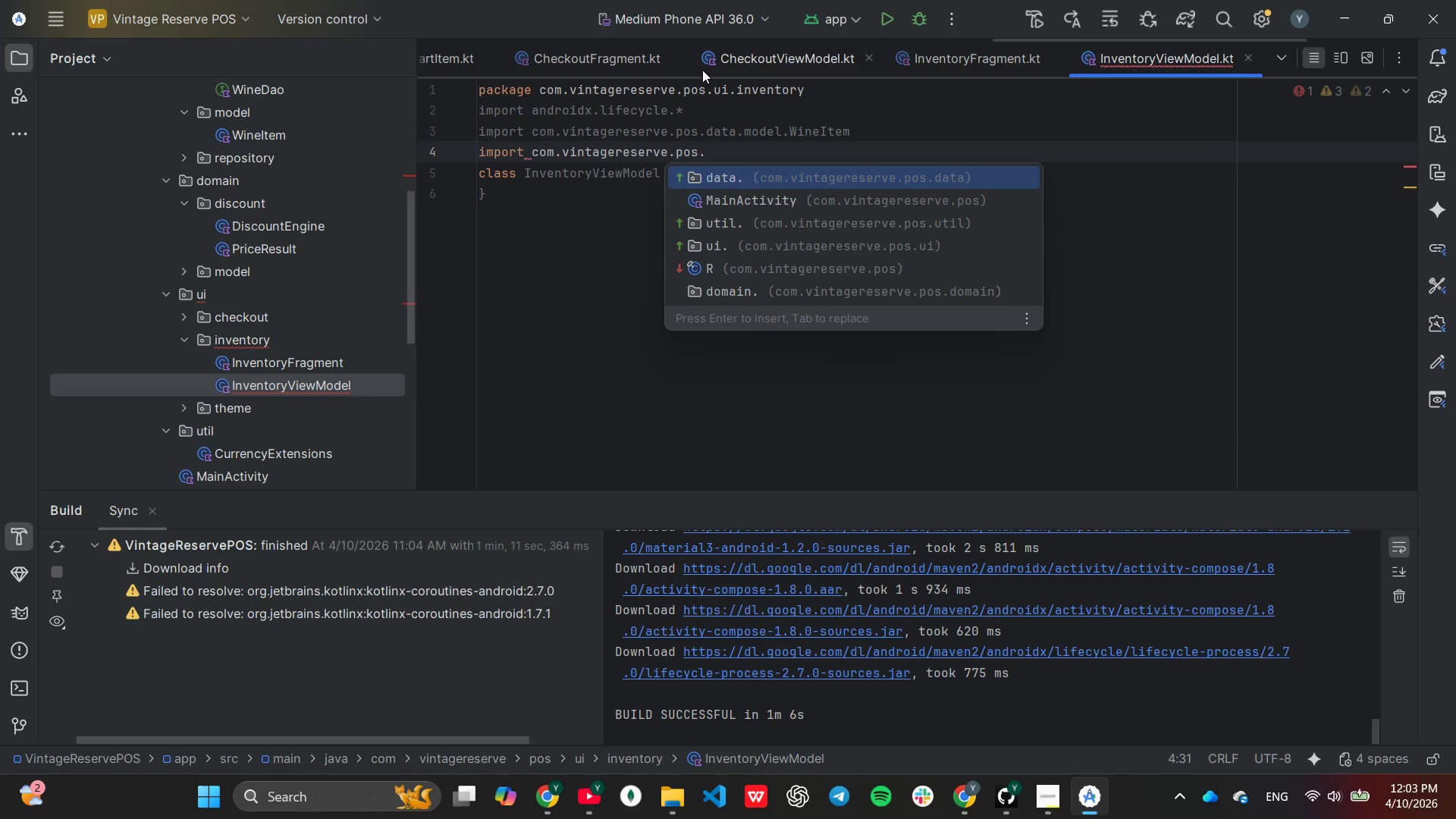 
key(Enter)
 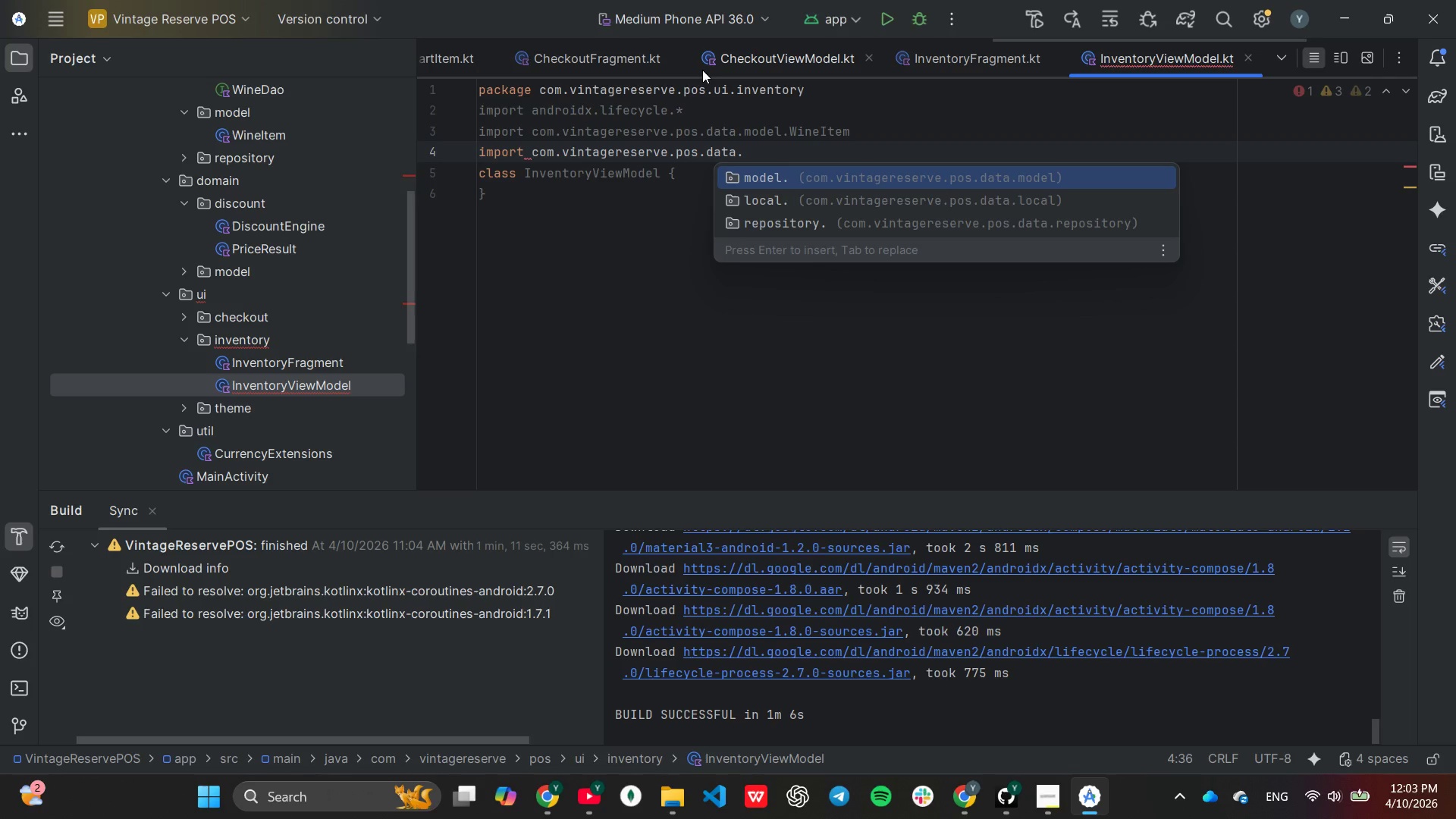 
key(ArrowDown)
 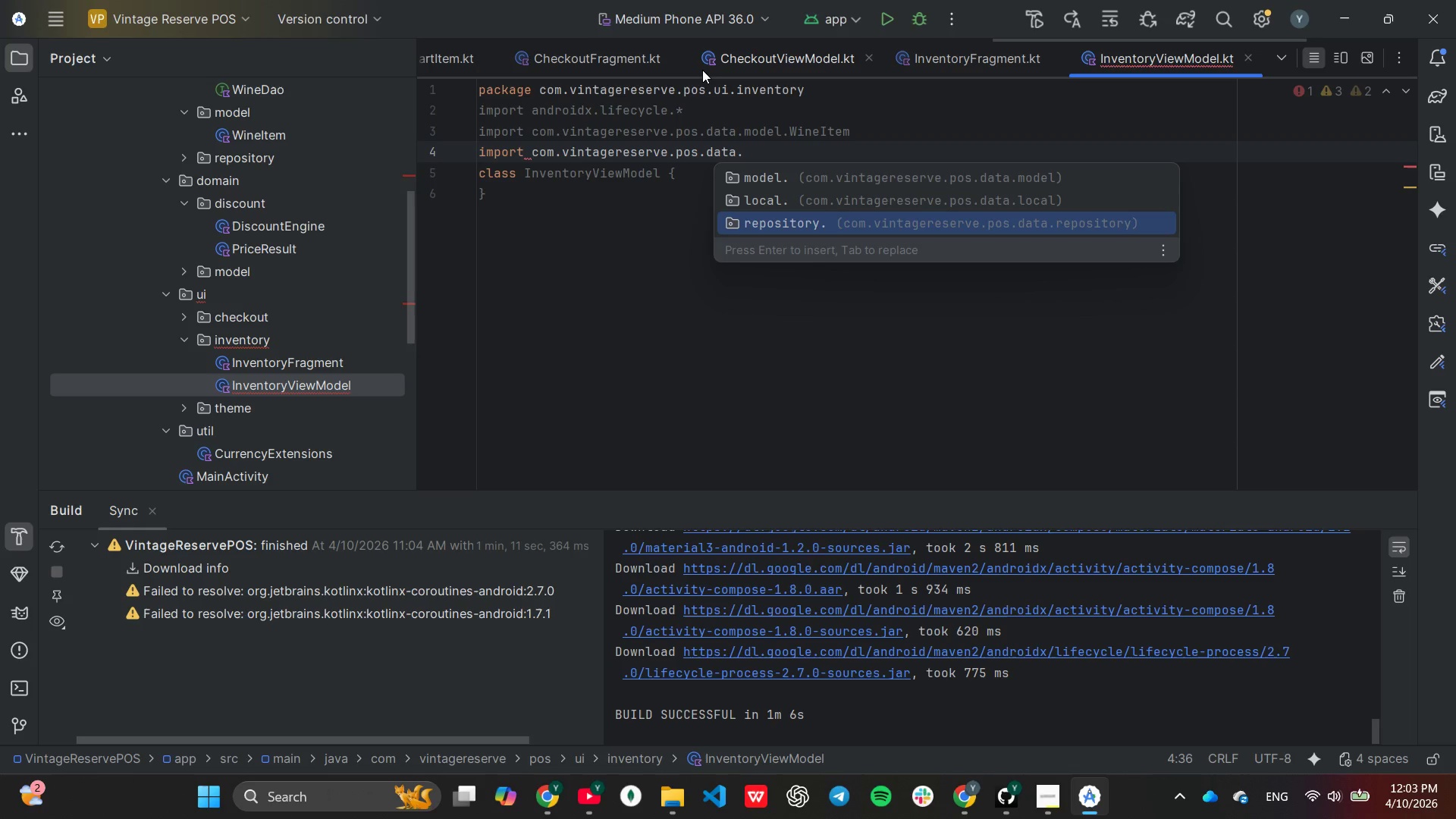 
key(ArrowDown)
 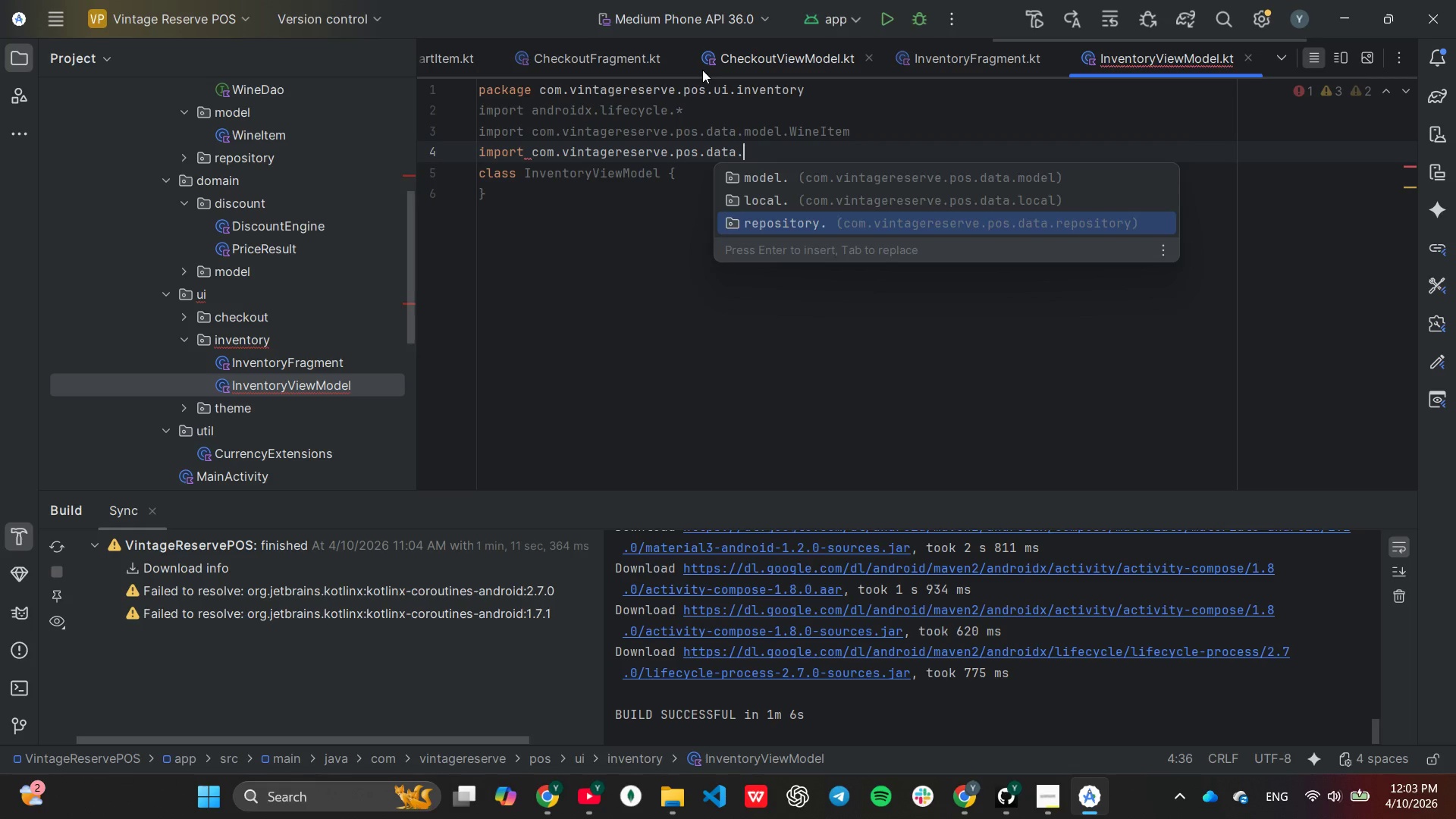 
key(Enter)
 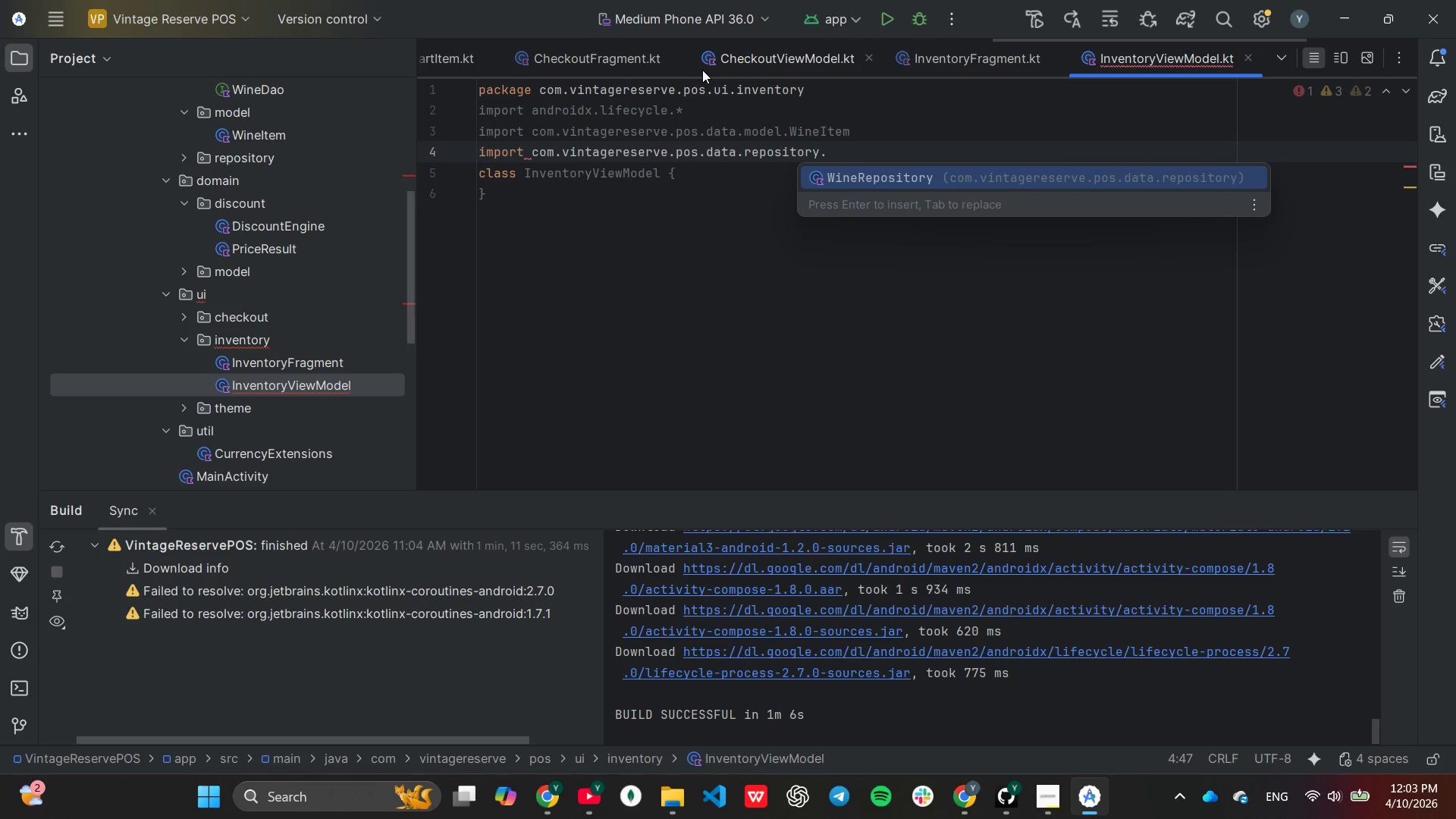 
key(Enter)
 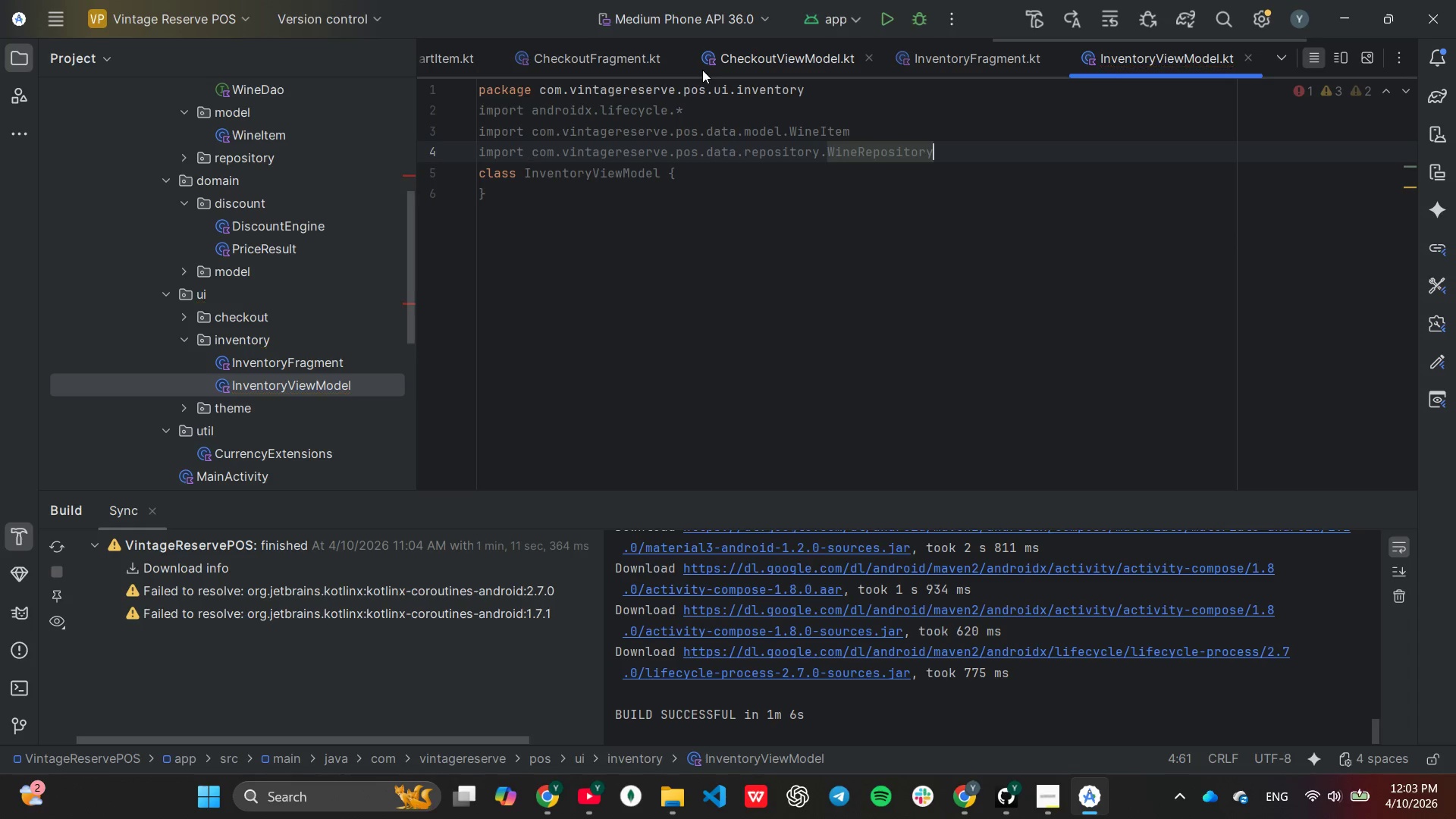 
key(Enter)
 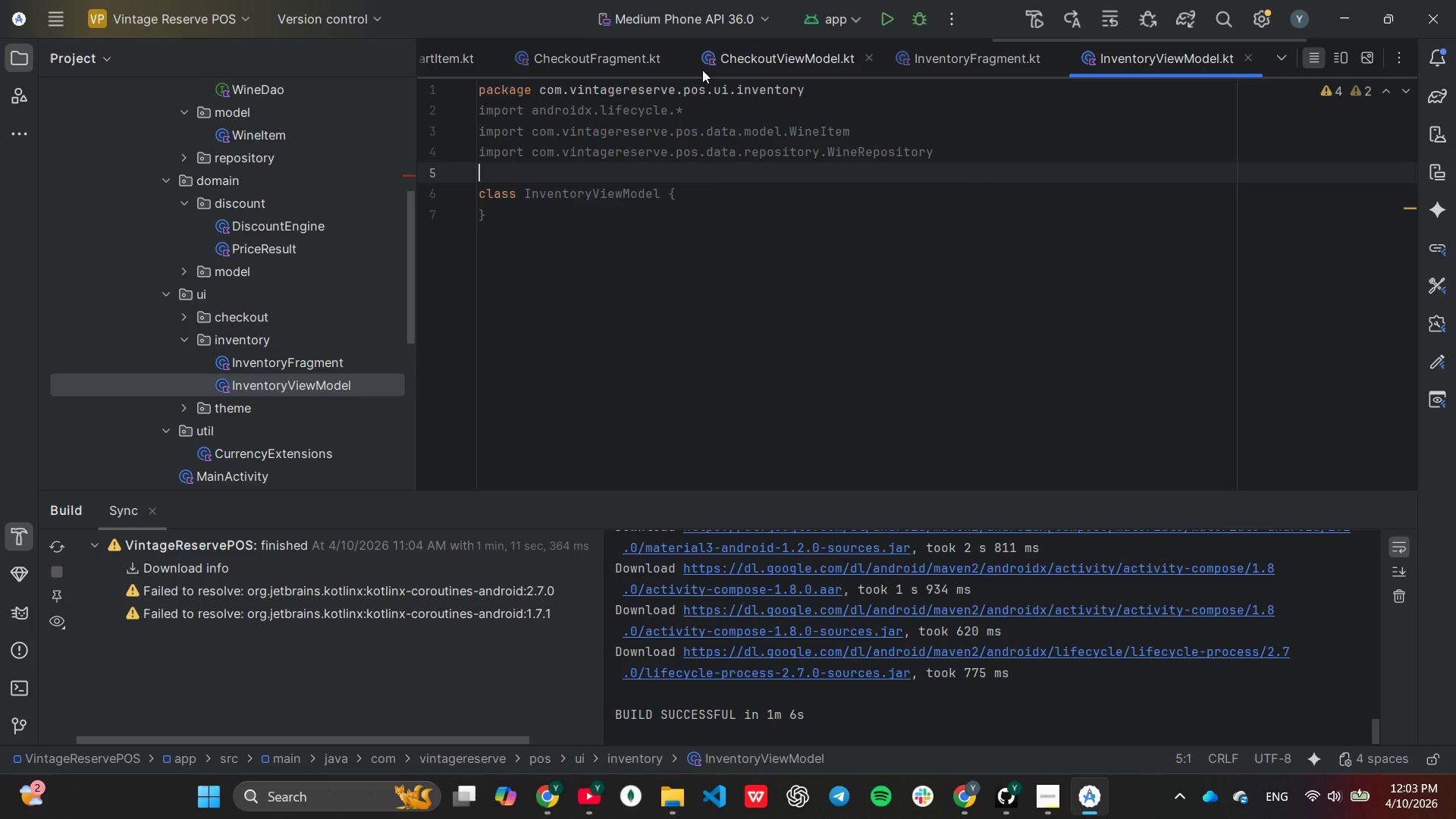 
type(im)
 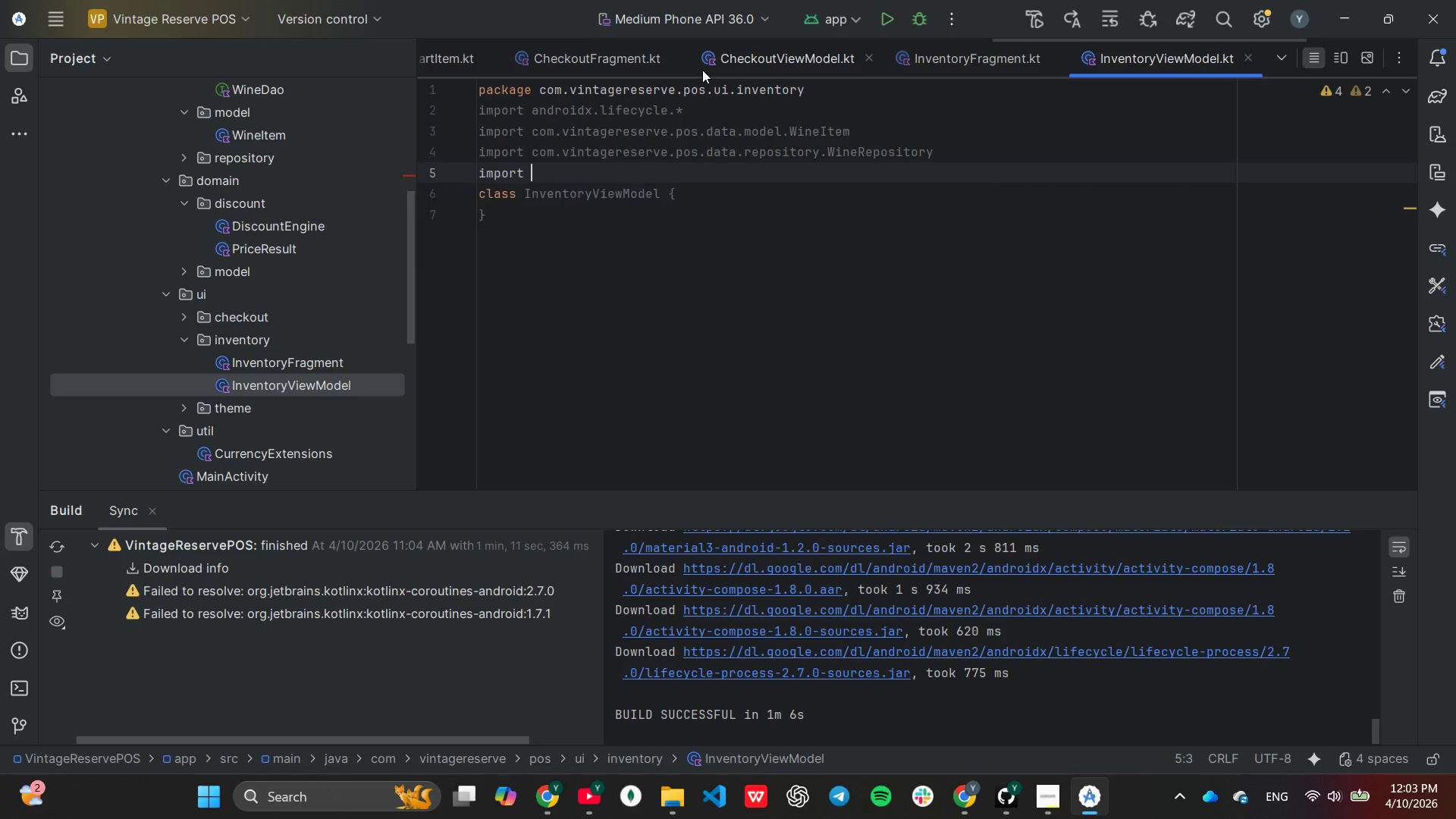 
key(Enter)
 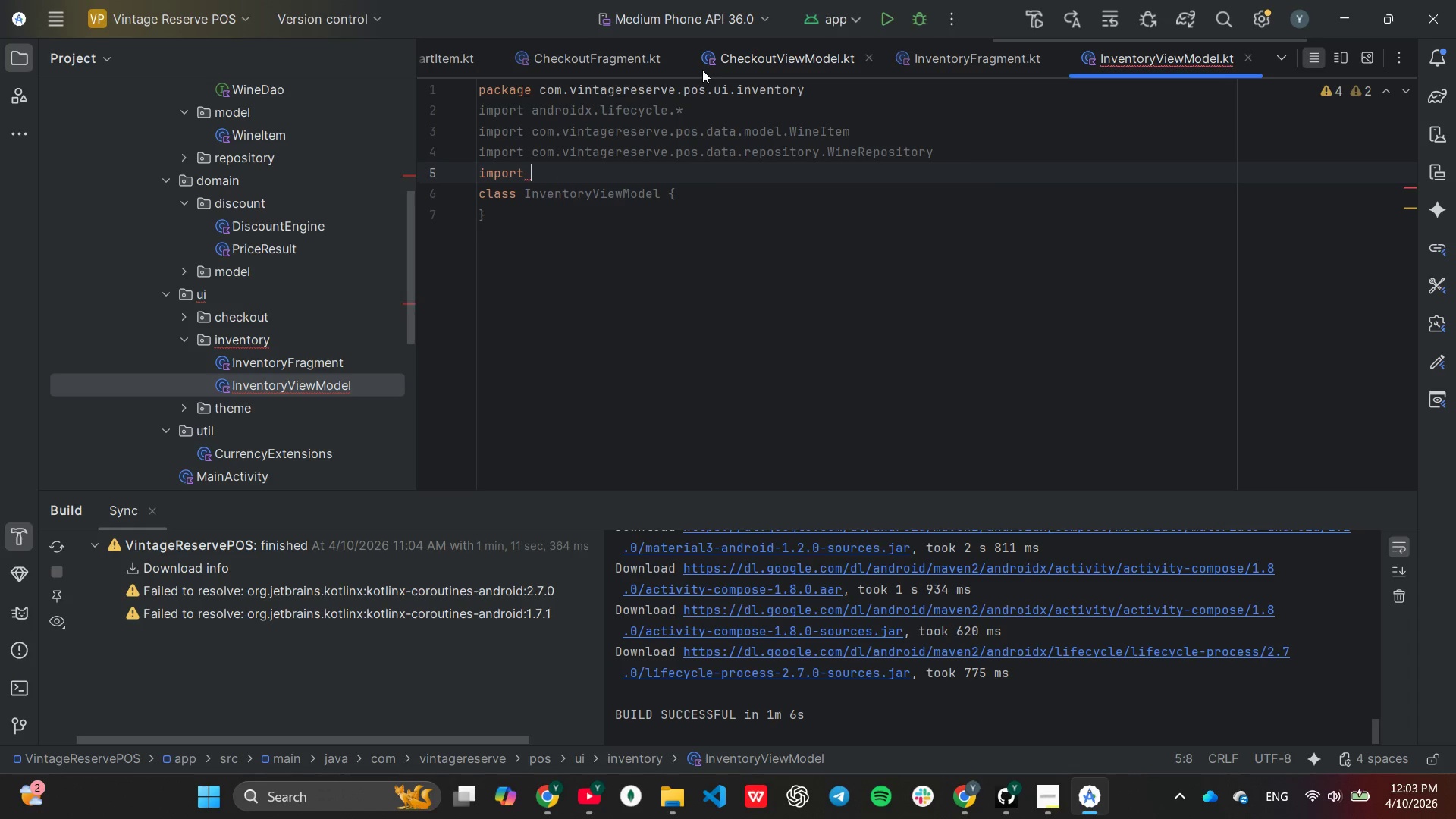 
type(com)
 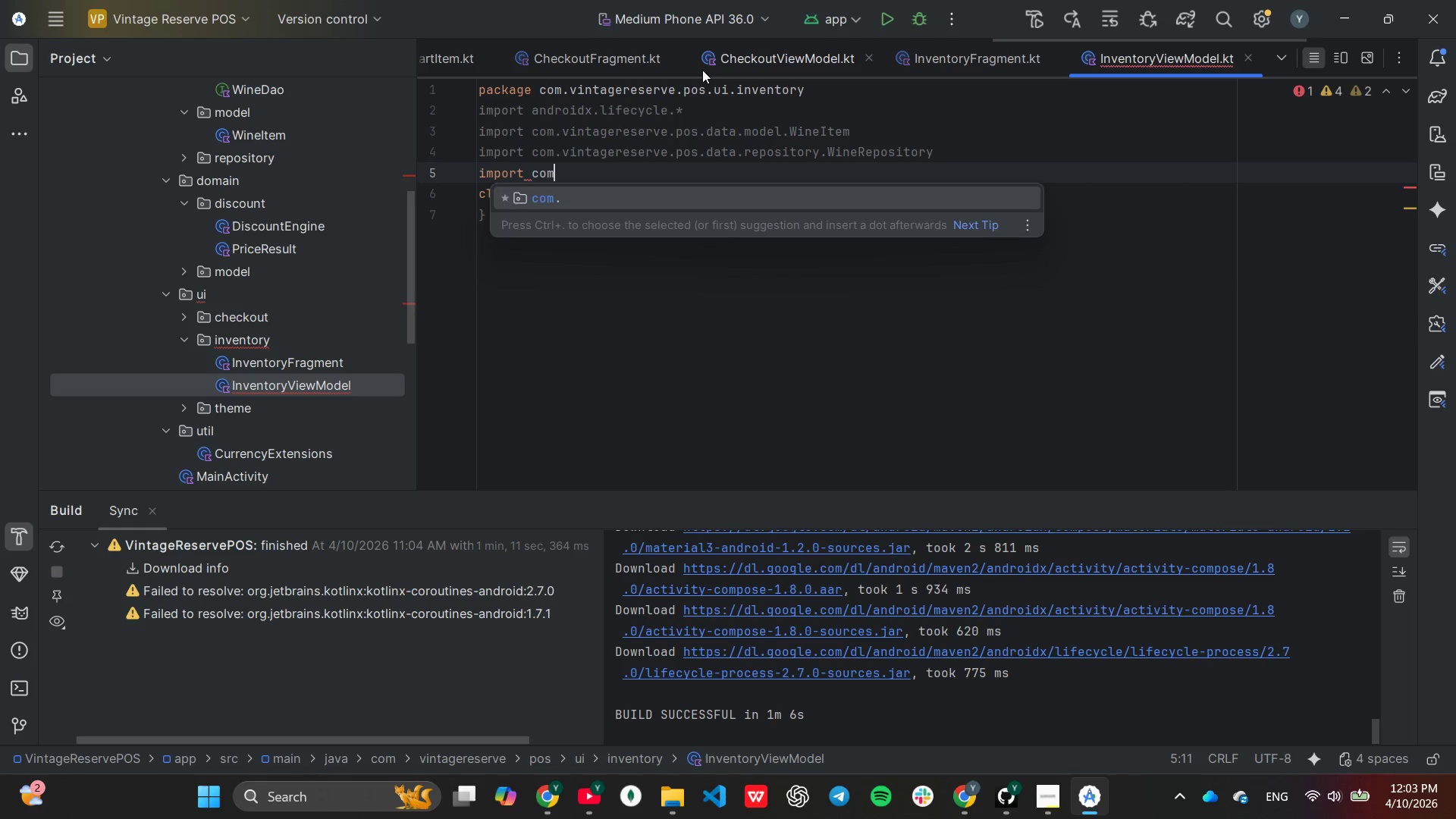 
key(Enter)
 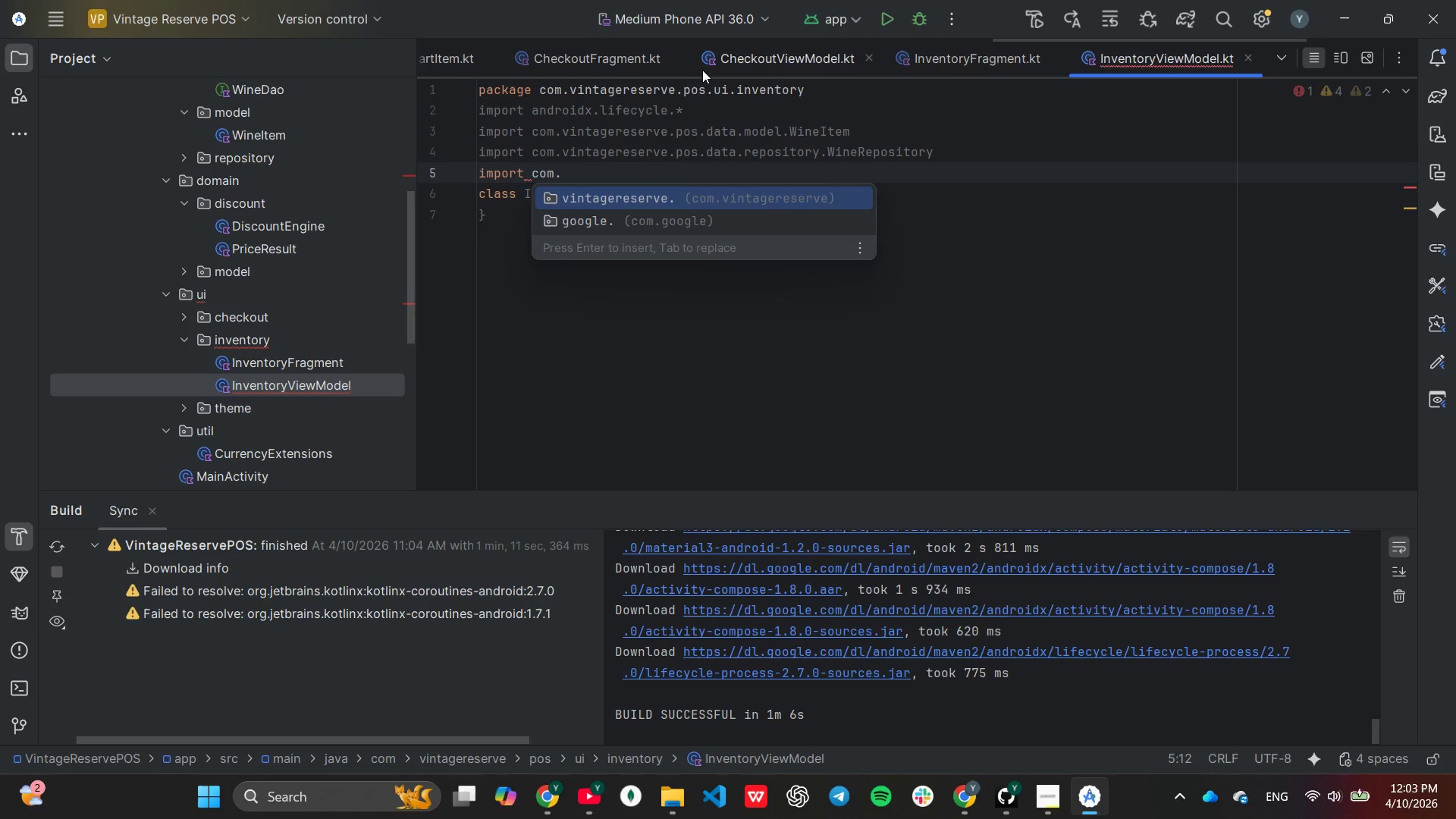 
key(Enter)
 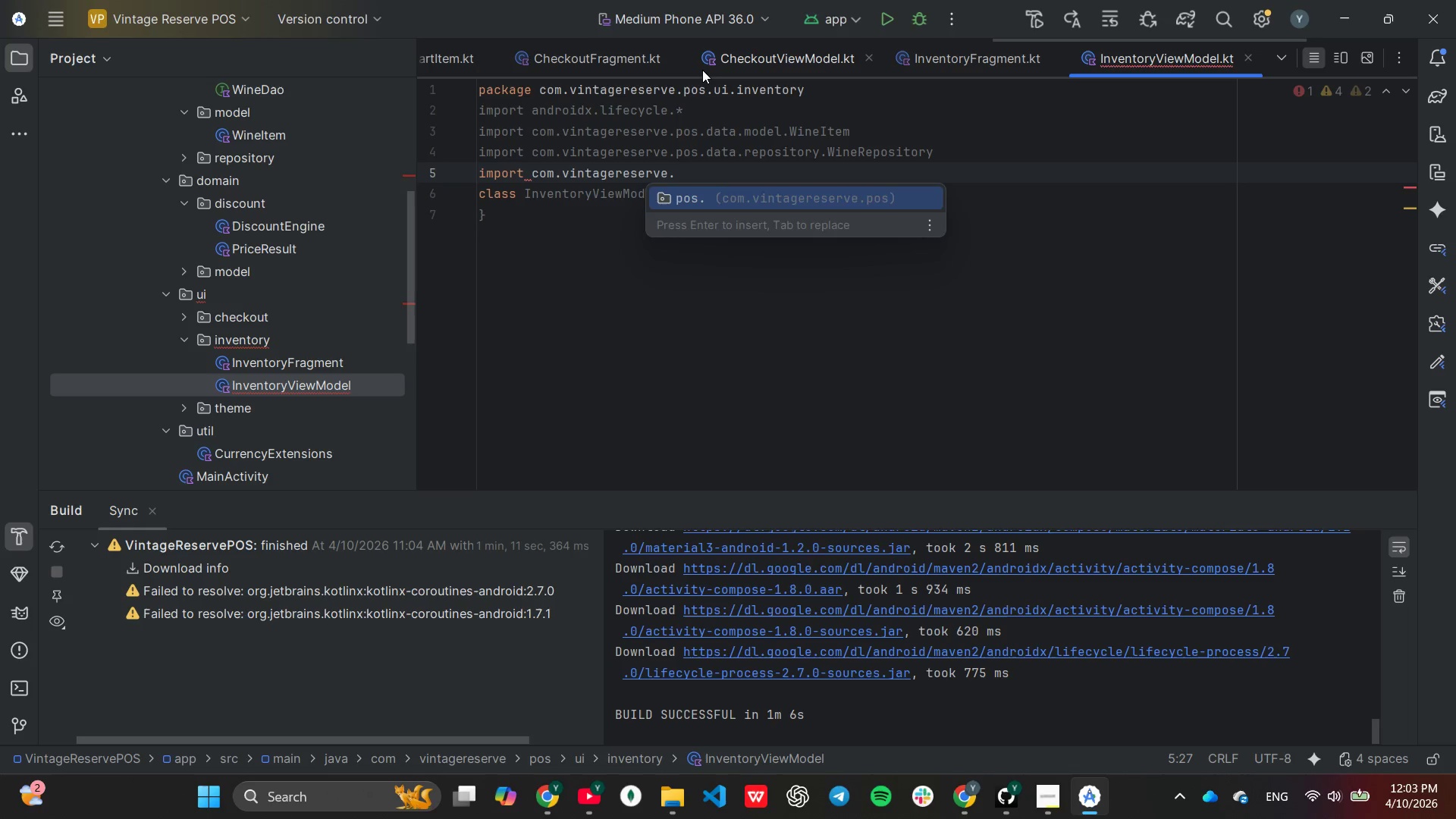 
key(Enter)
 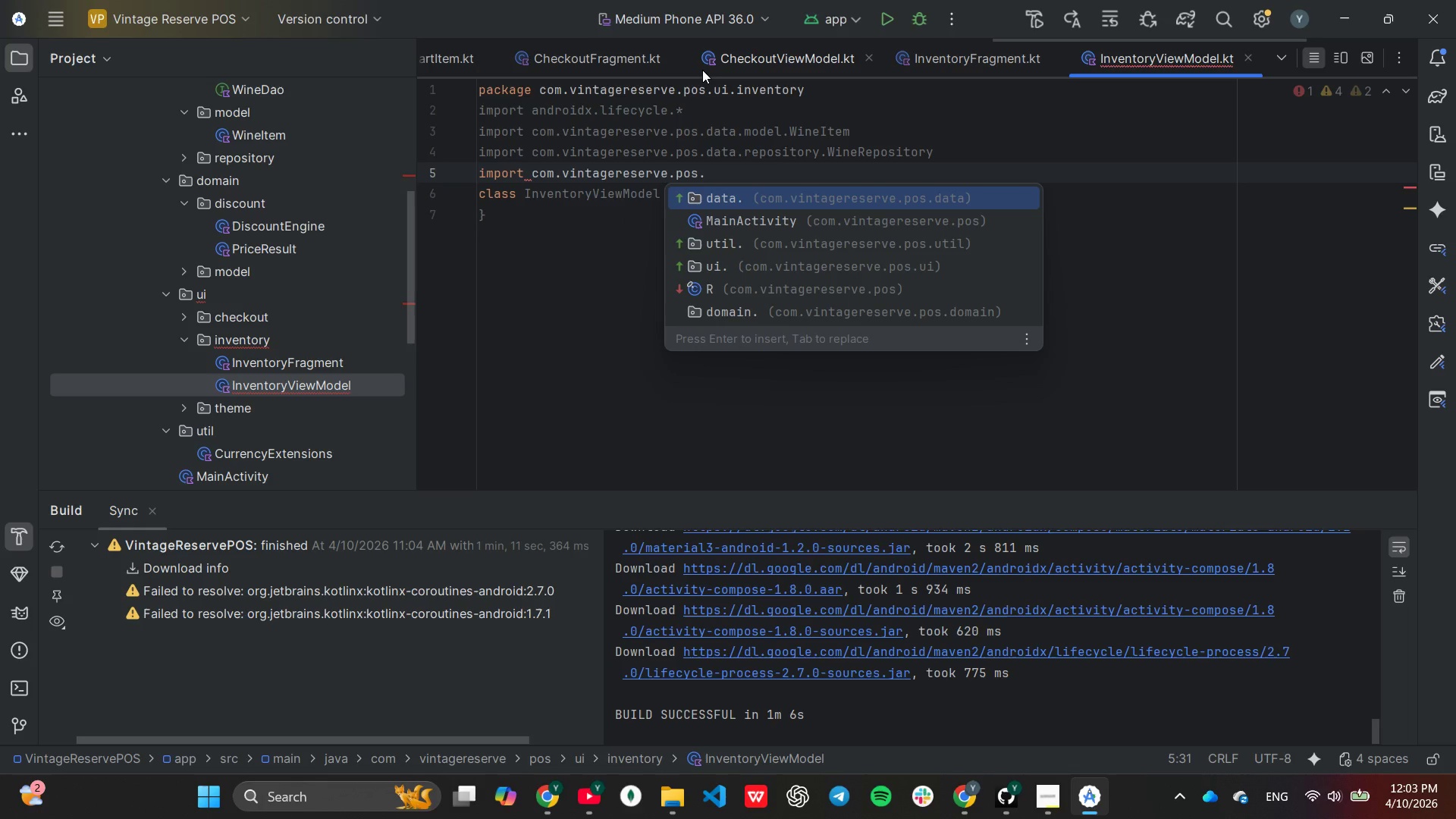 
key(ArrowDown)
 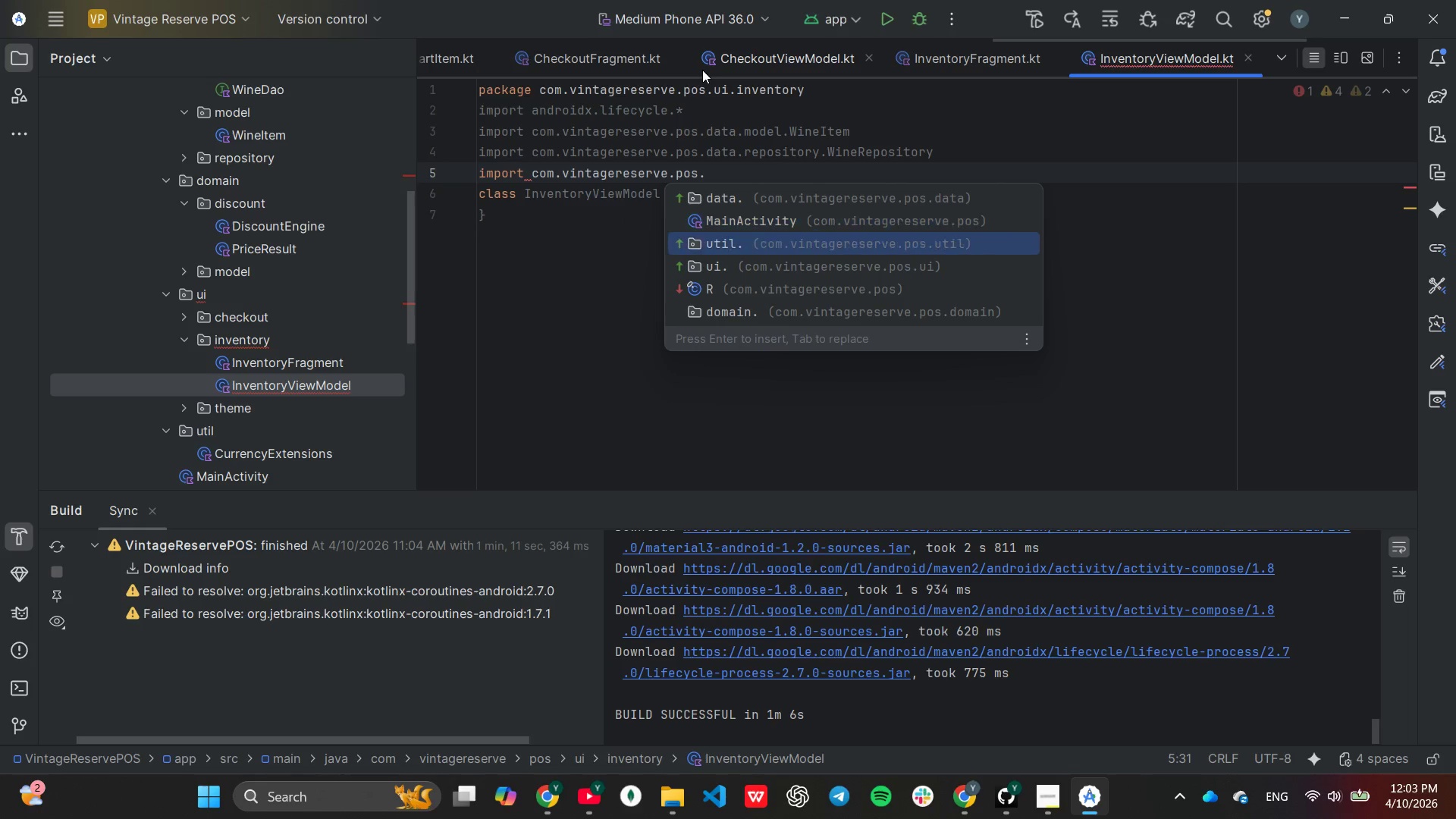 
key(ArrowDown)
 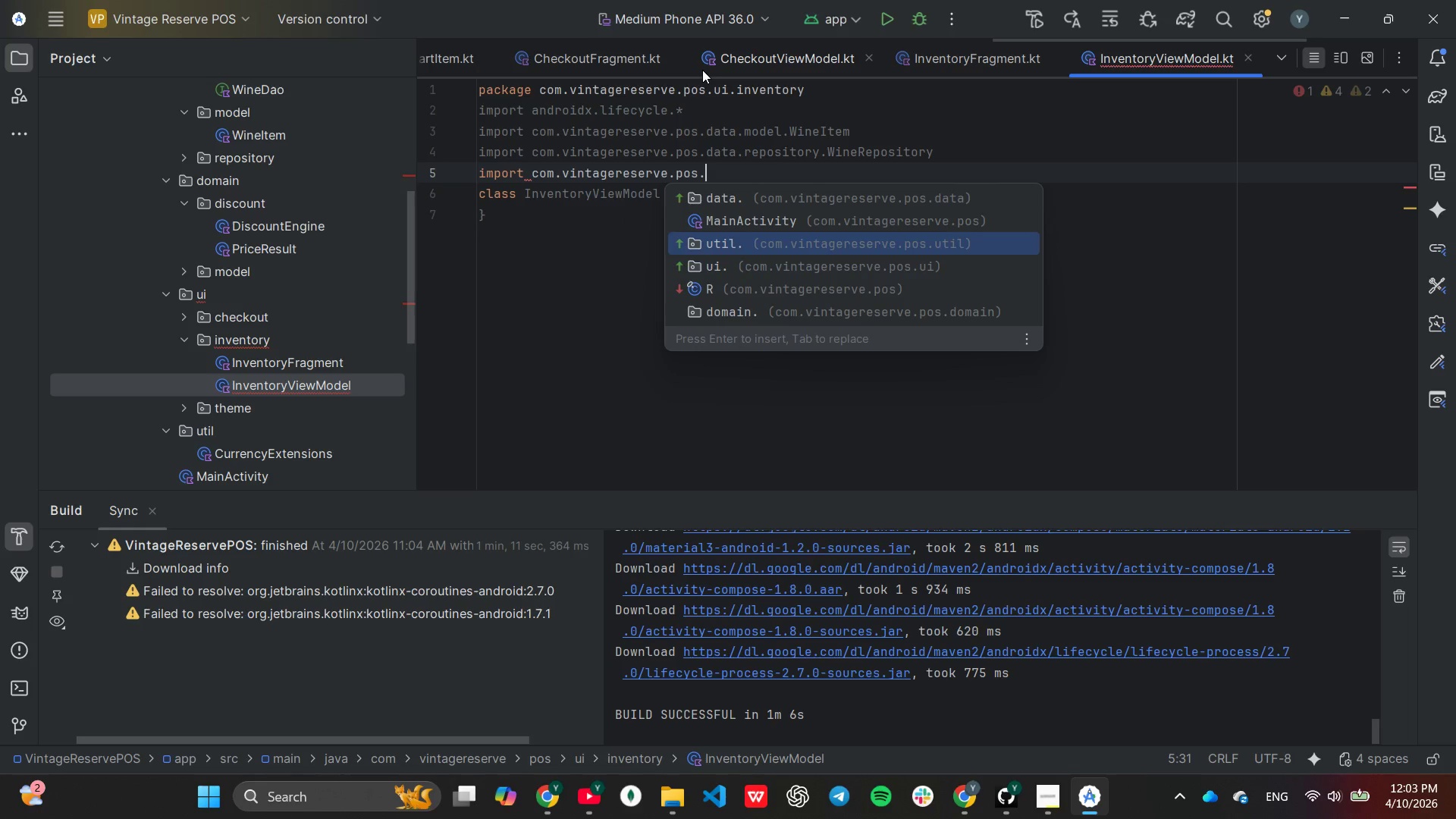 
key(ArrowDown)
 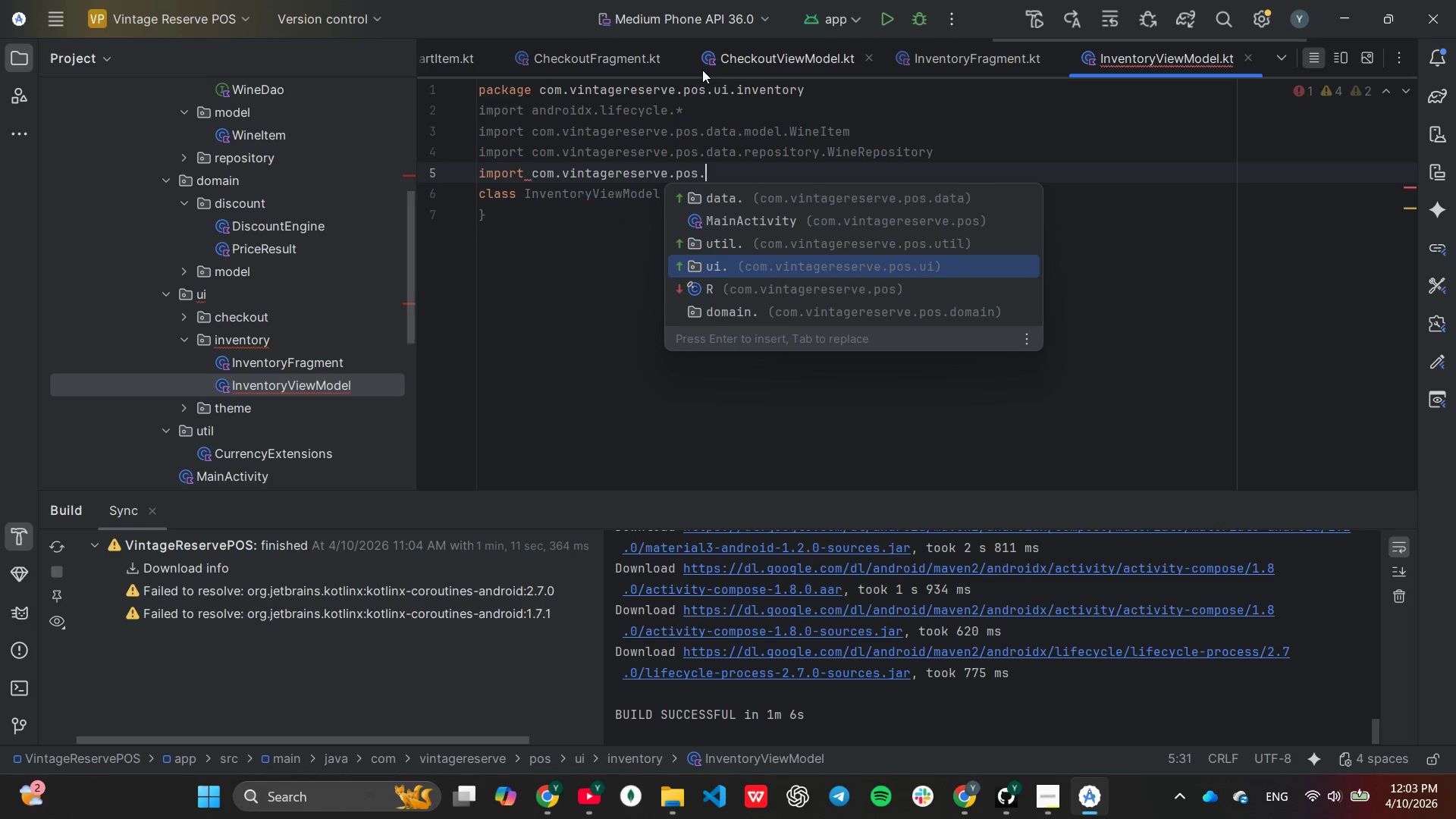 
key(ArrowDown)
 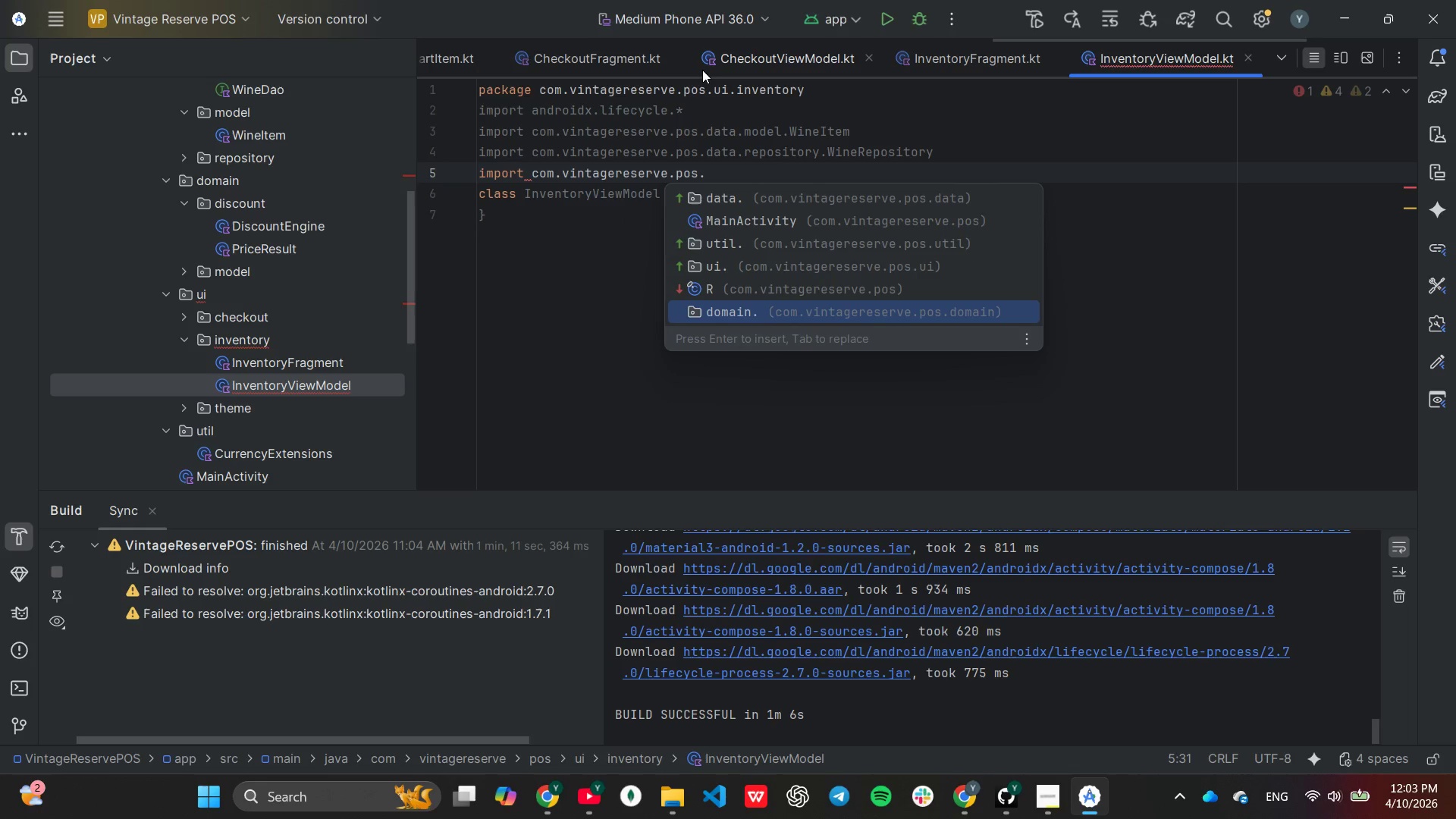 
key(ArrowDown)
 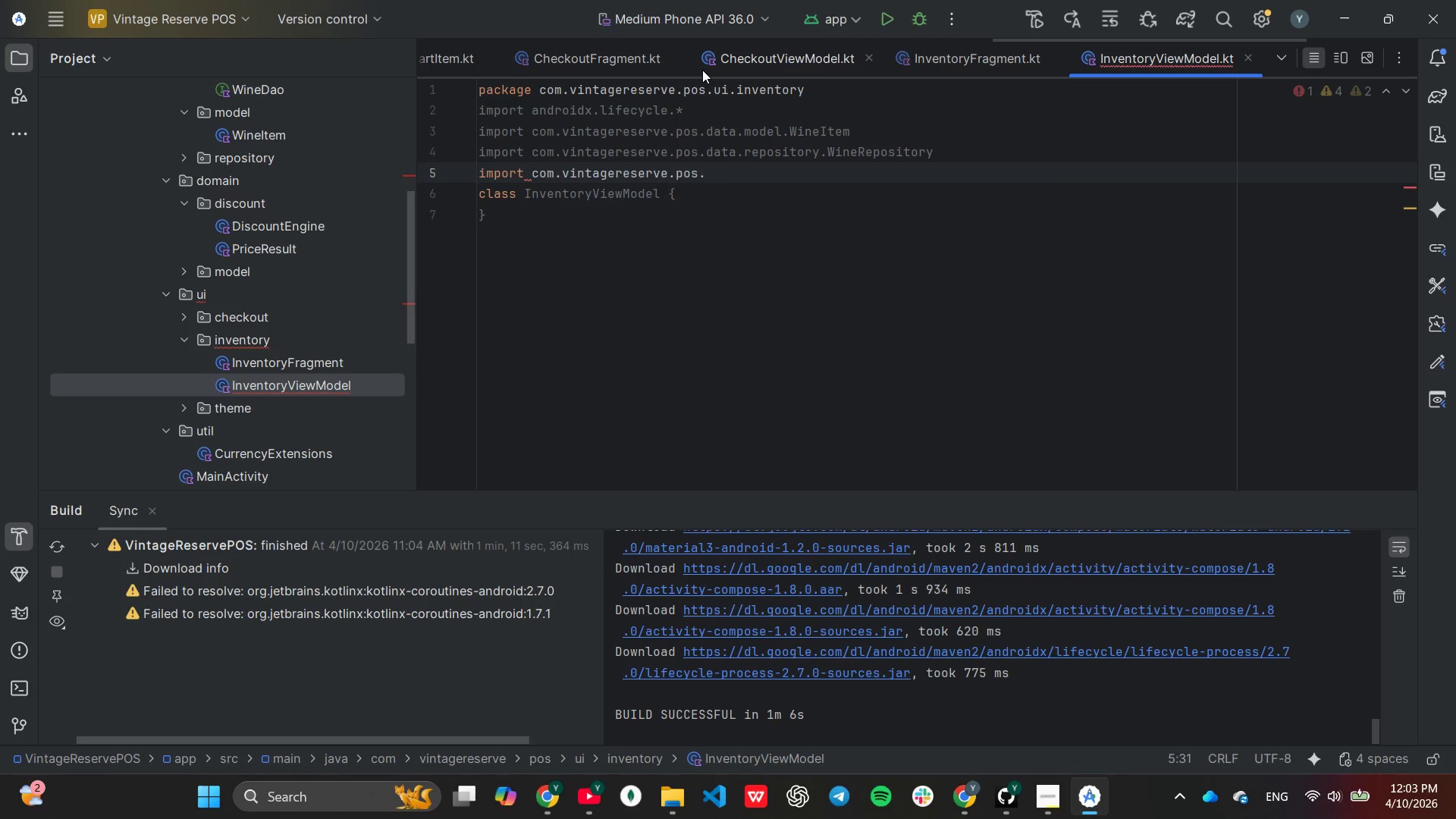 
key(Enter)
 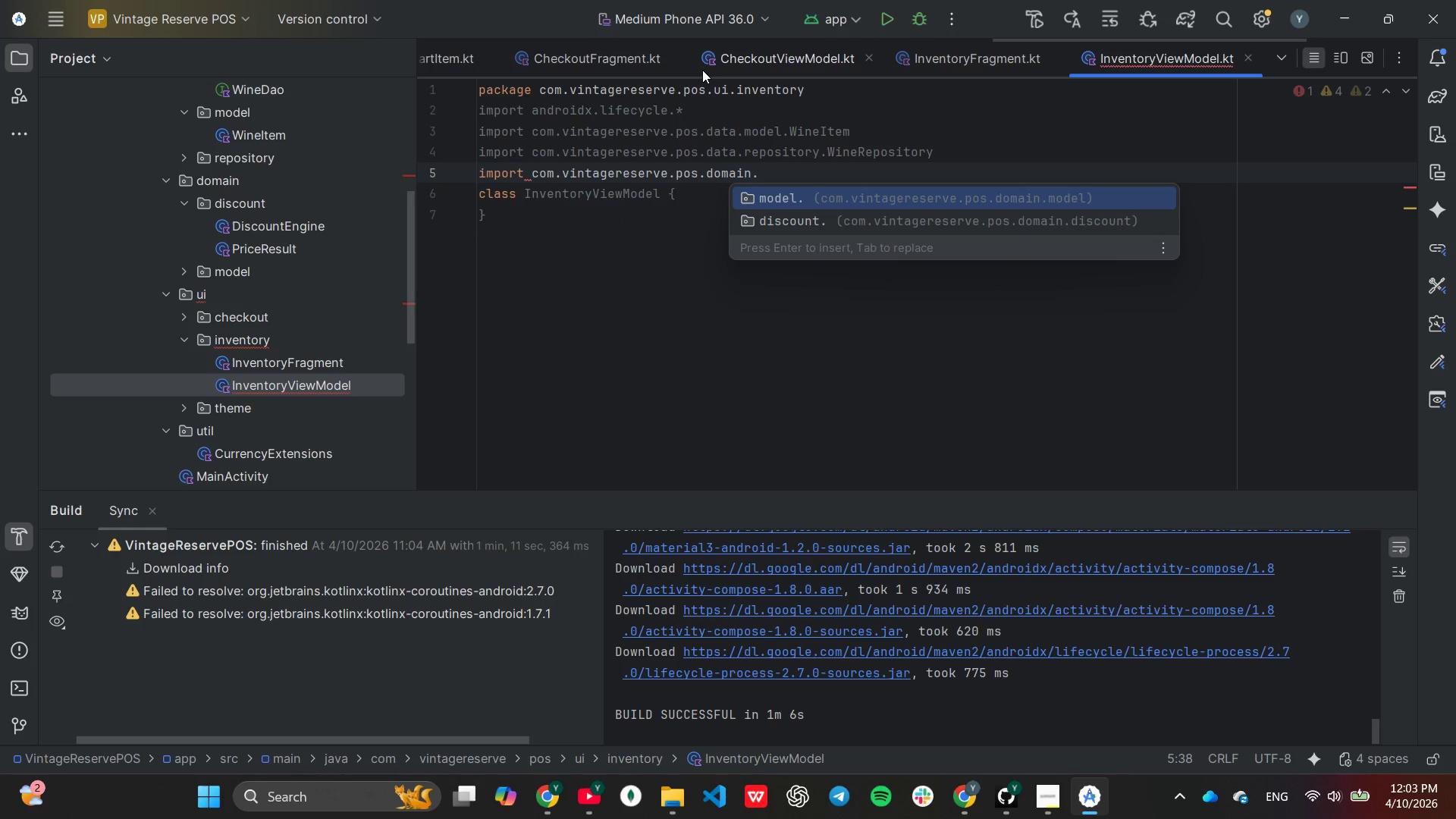 
key(ArrowDown)
 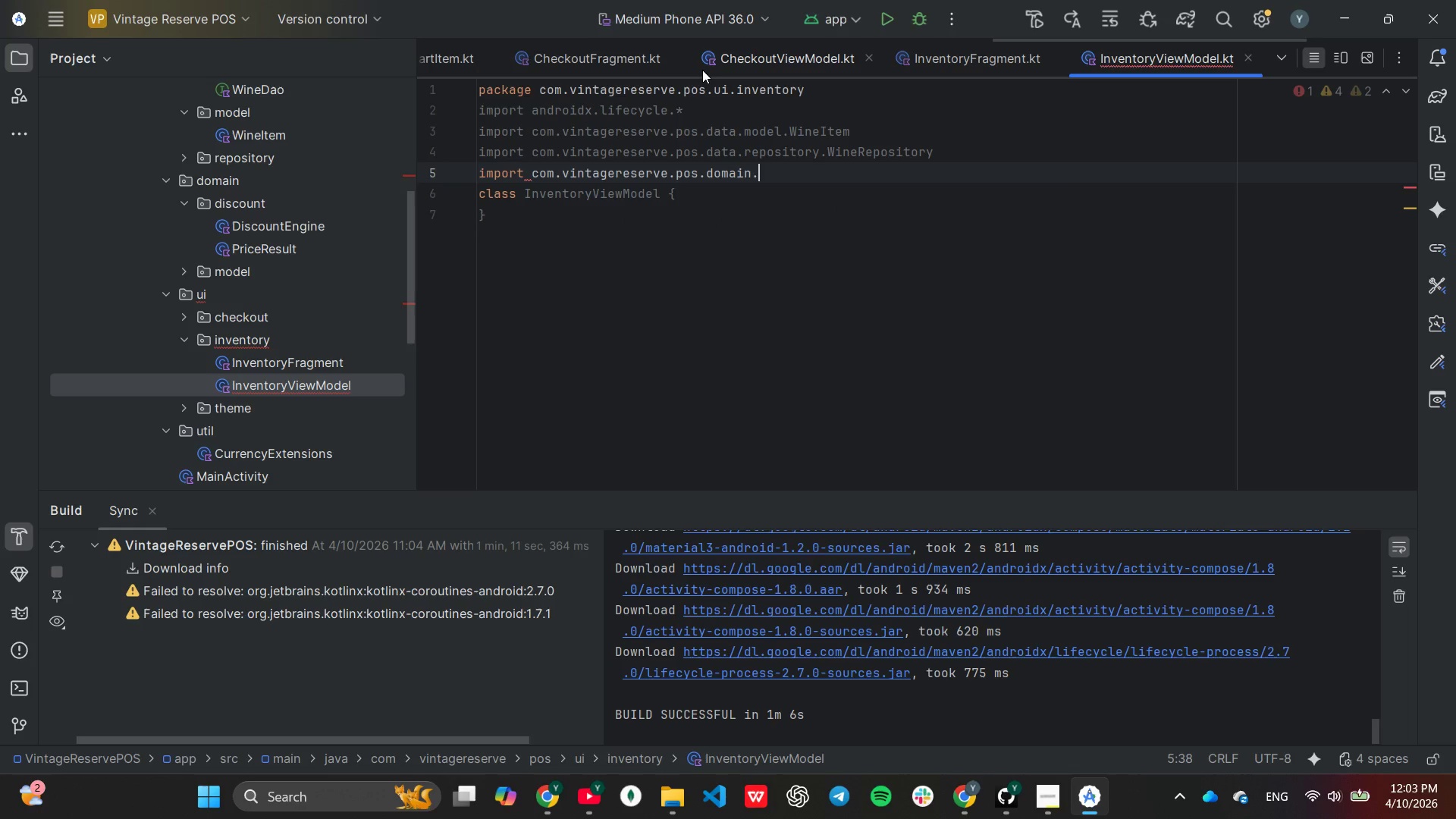 
key(Enter)
 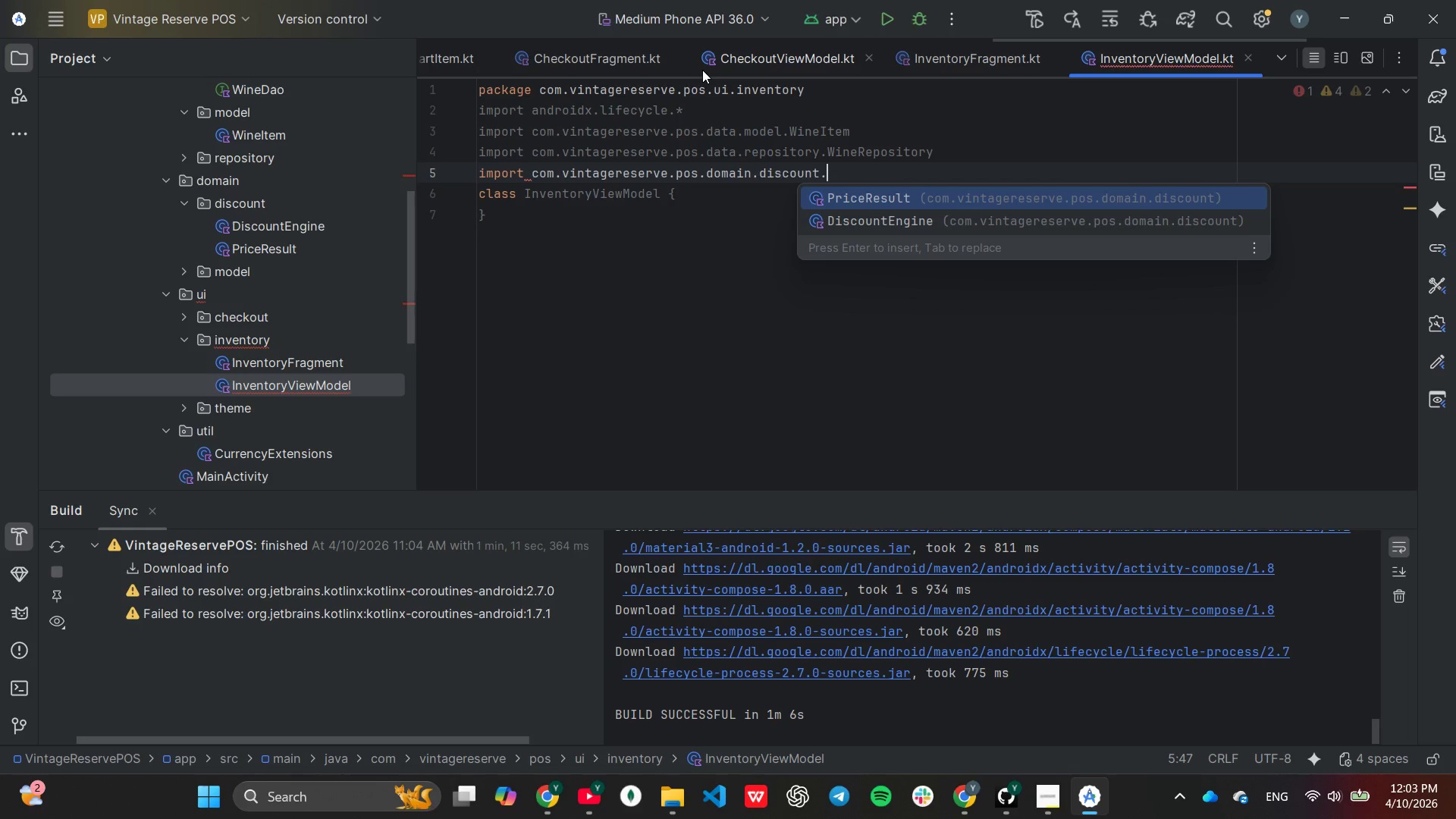 
wait(5.88)
 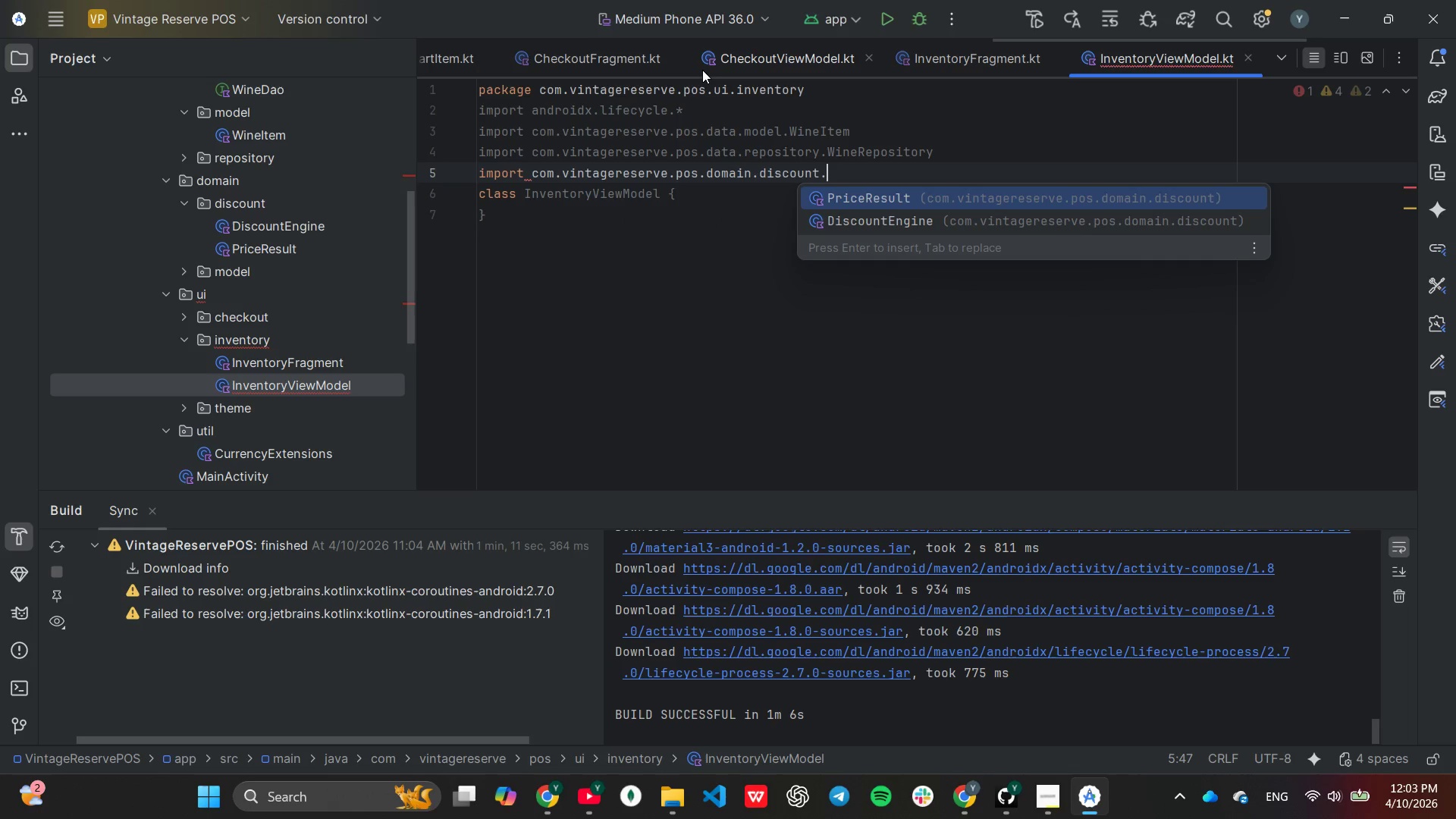 
key(Enter)
 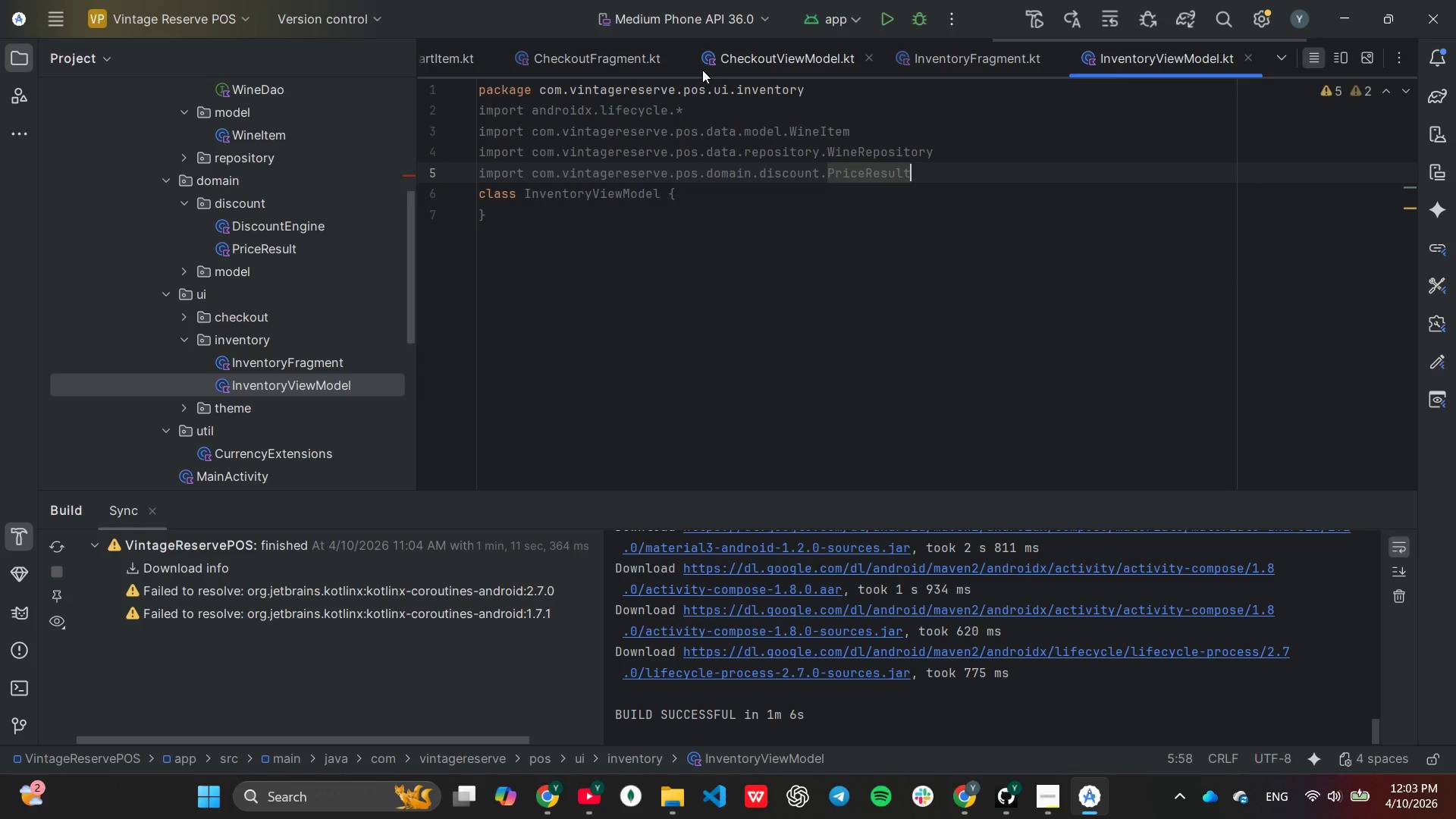 
key(Control+C)
 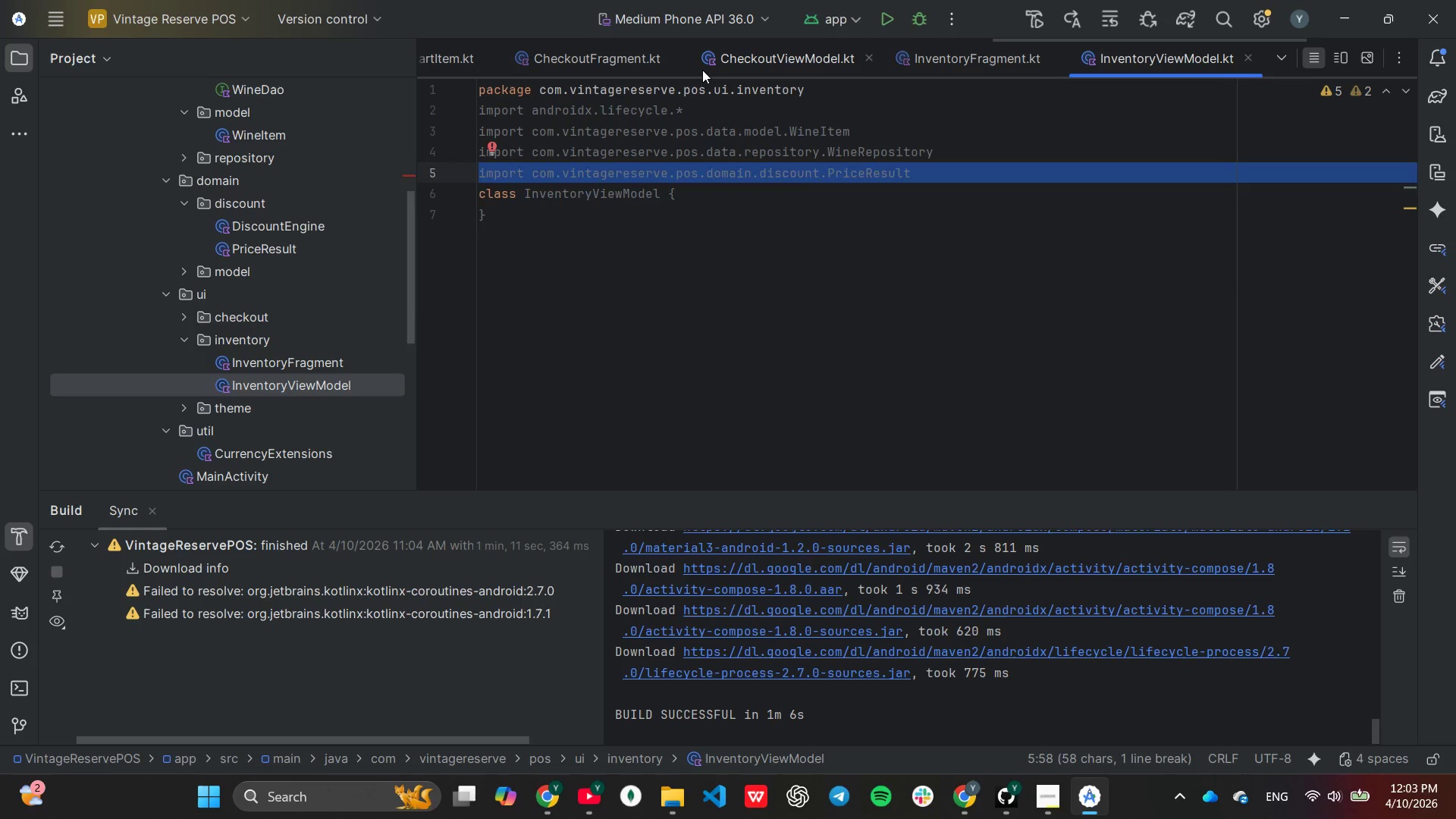 
key(Control+V)
 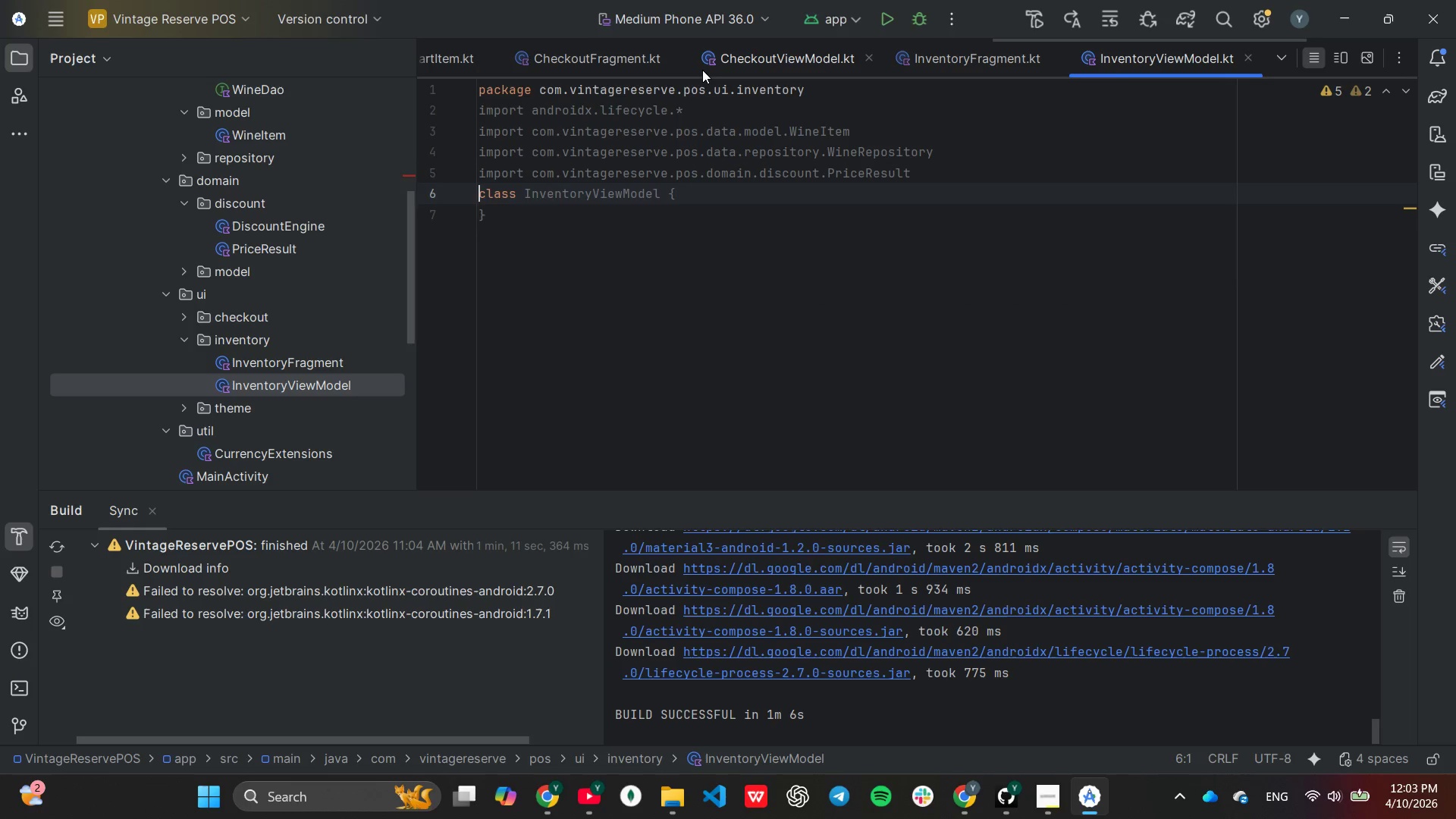 
key(Control+V)
 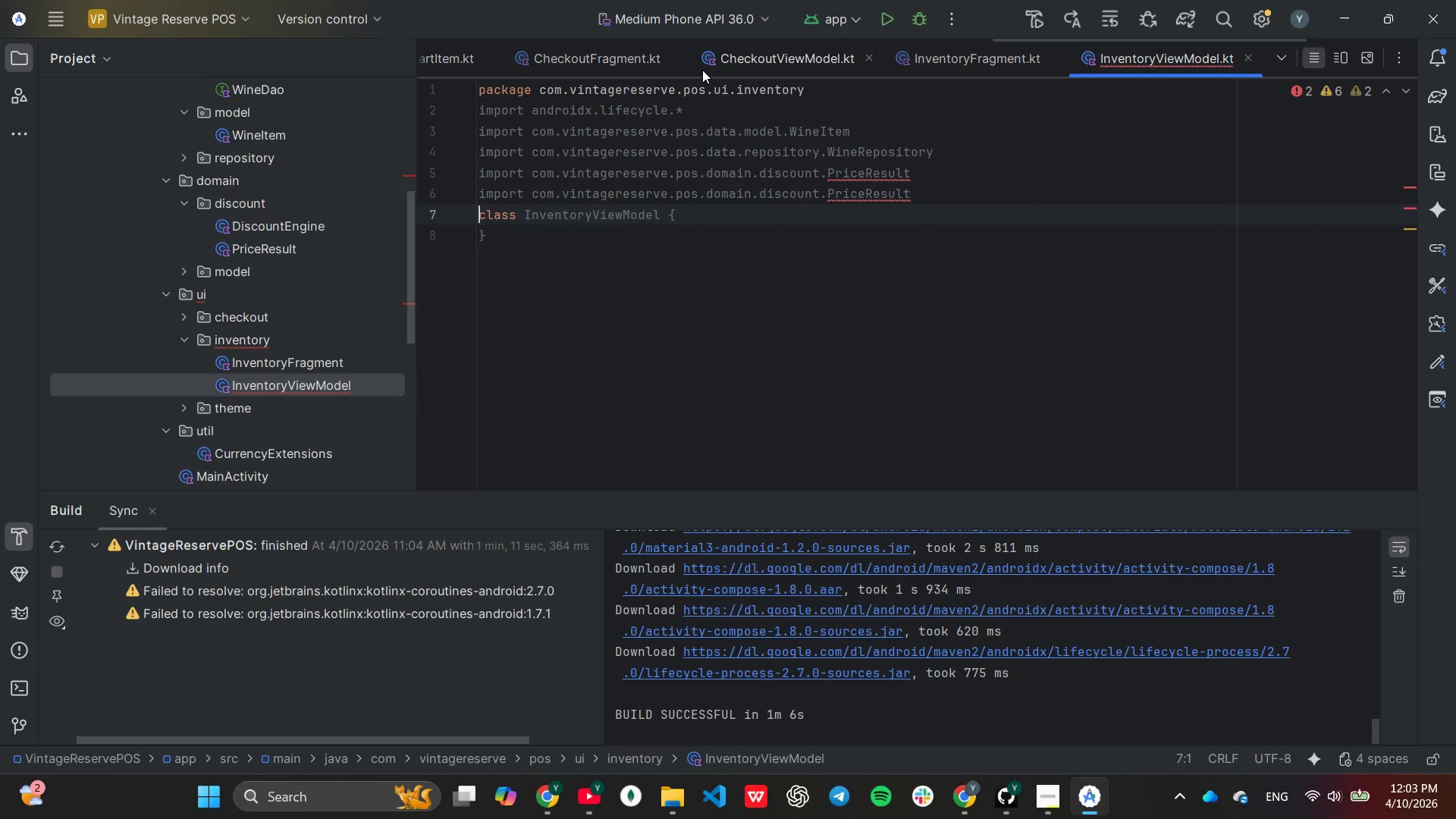 
key(Control+ControlRight)
 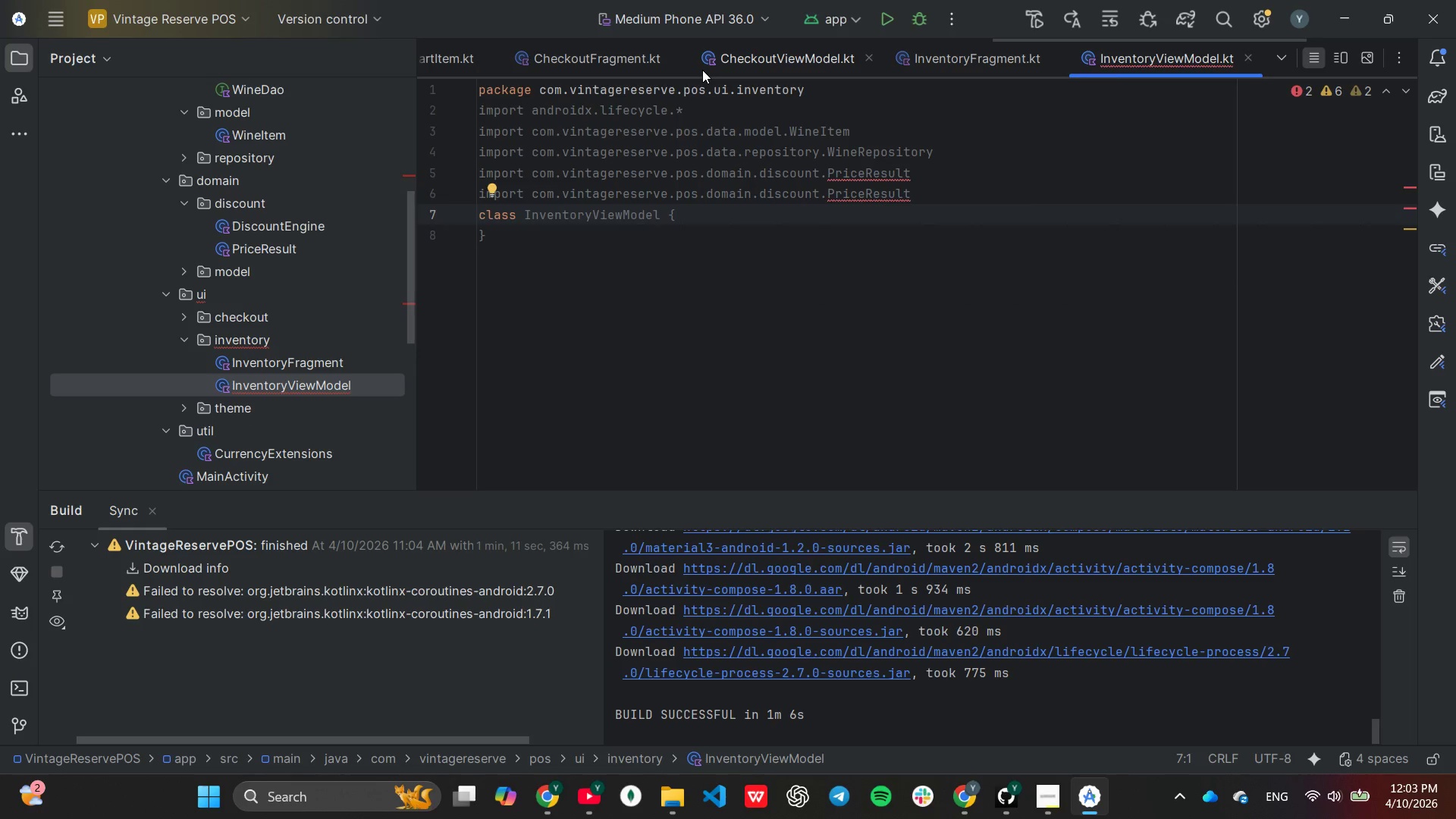 
key(ArrowLeft)
 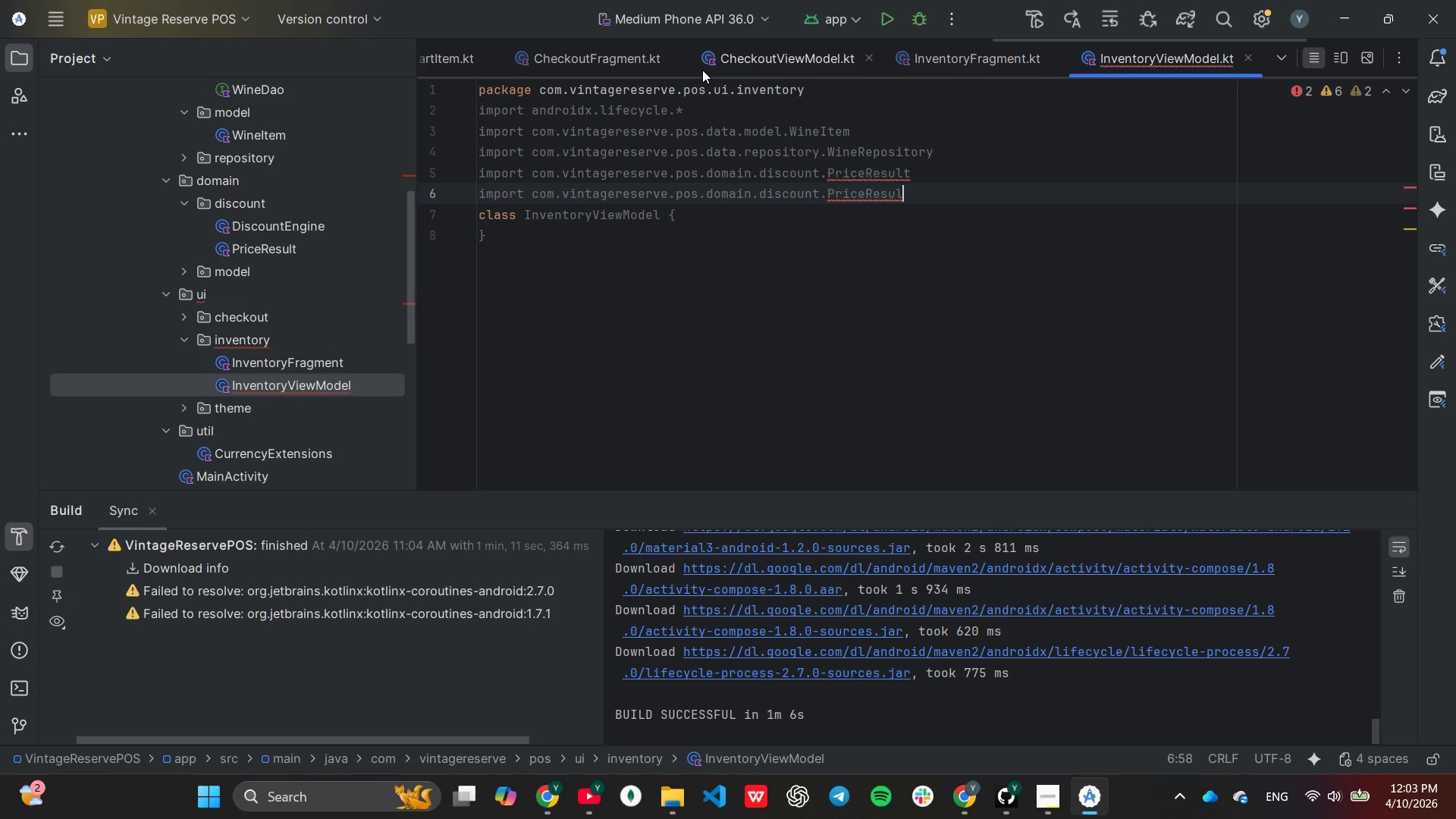 
hold_key(key=Backspace, duration=0.72)
 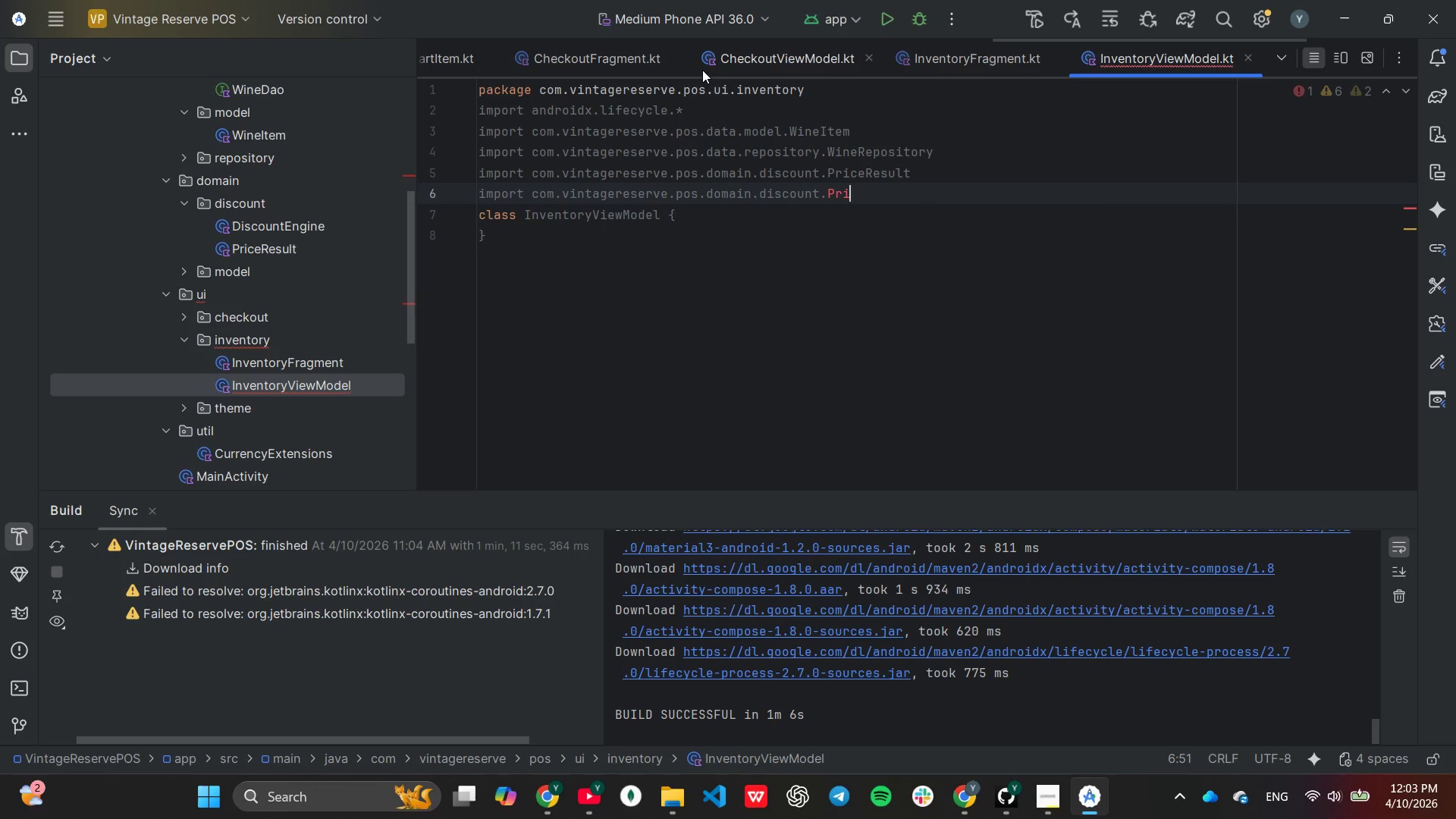 
key(Backspace)
 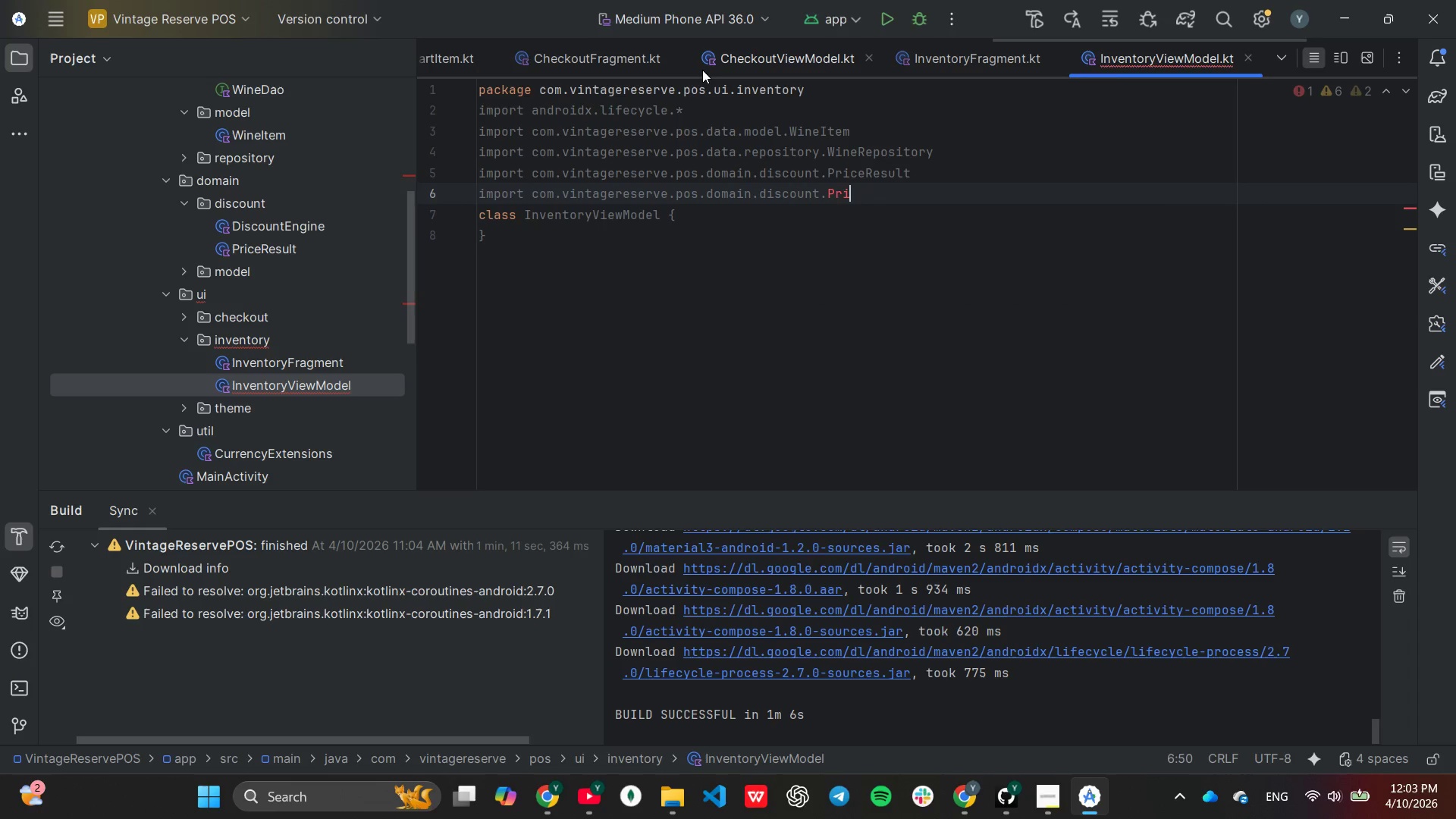 
key(Backspace)
 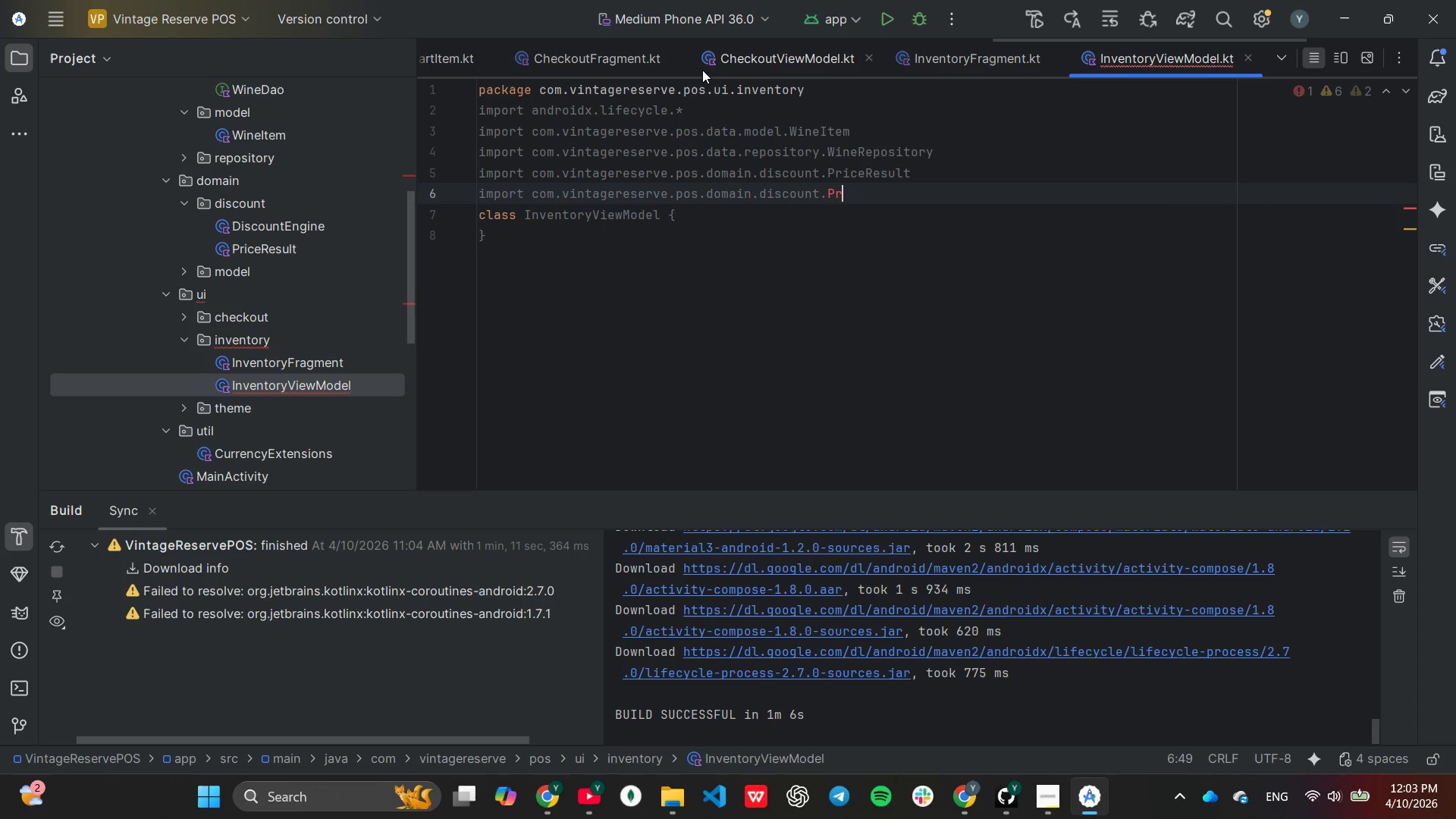 
key(Backspace)
 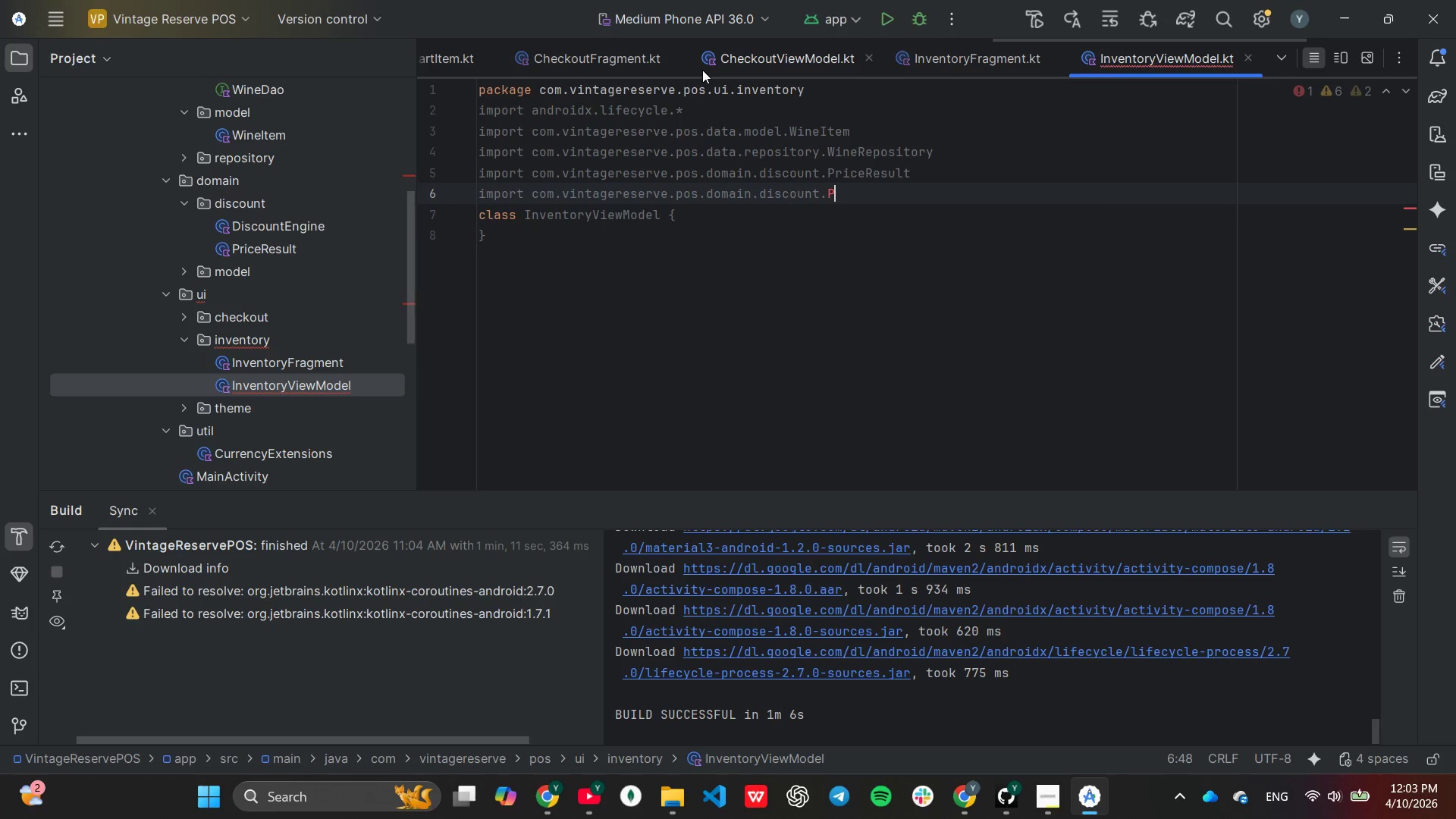 
key(Backspace)
 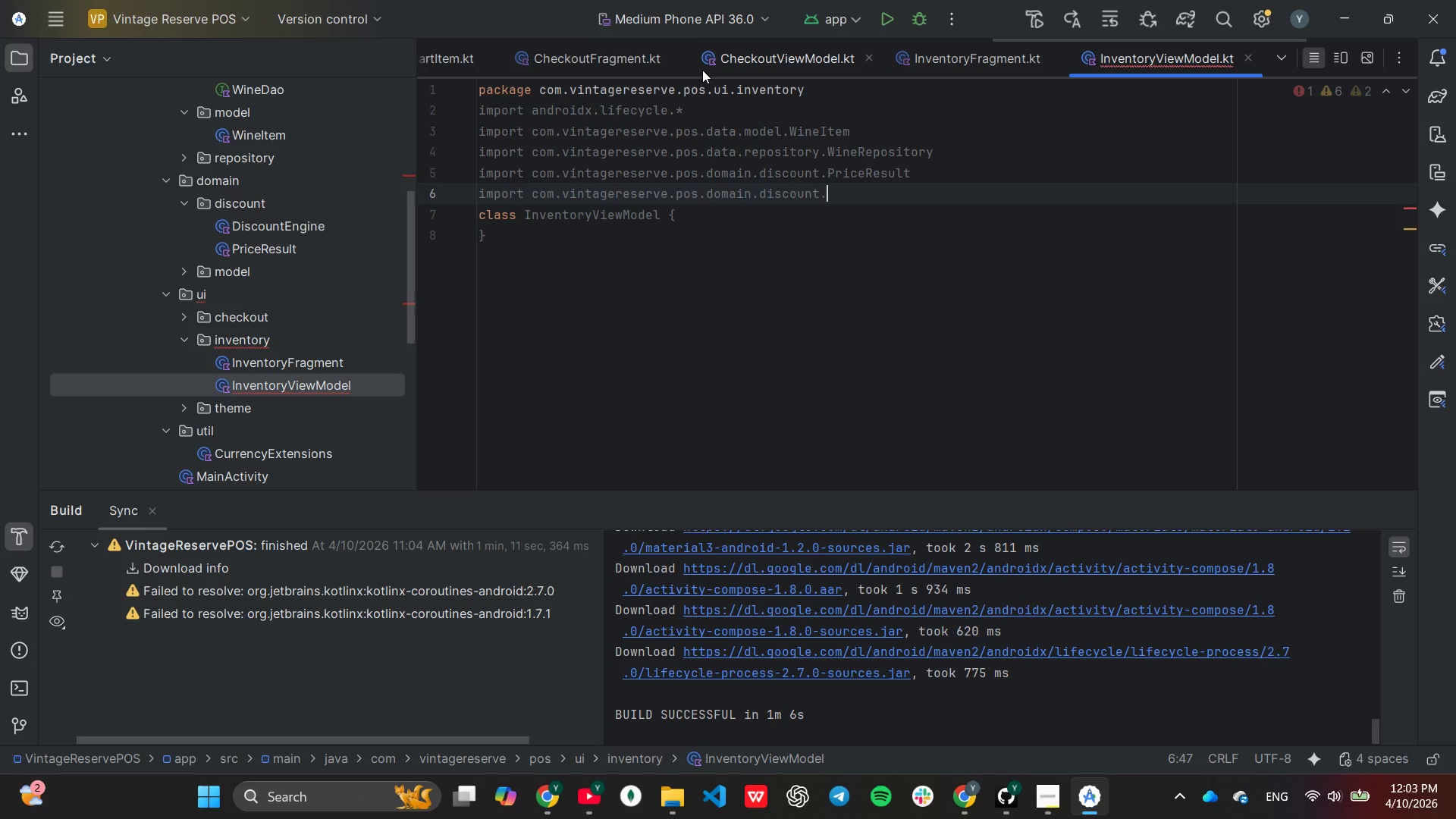 
key(Backspace)
 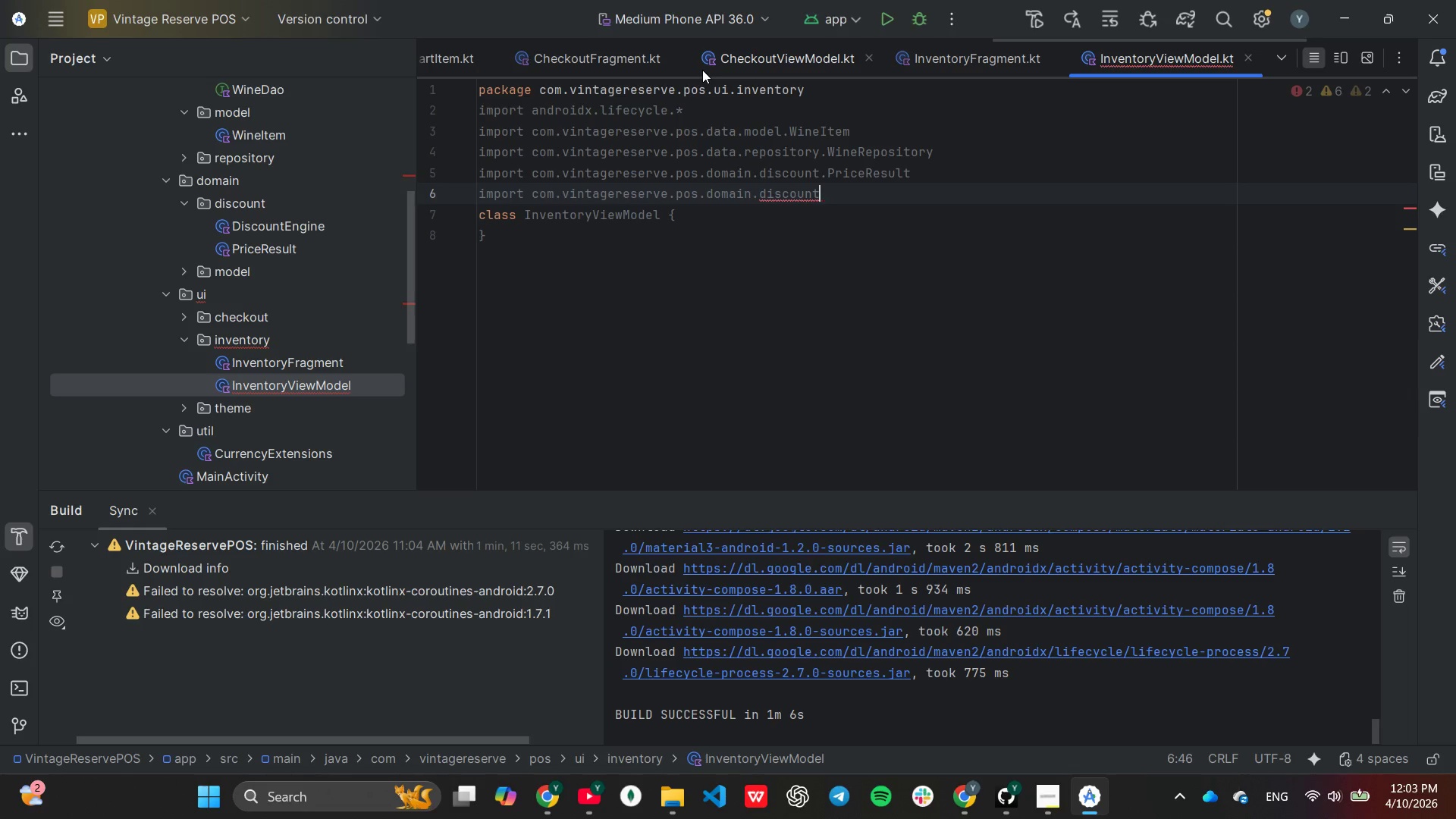 
key(Period)
 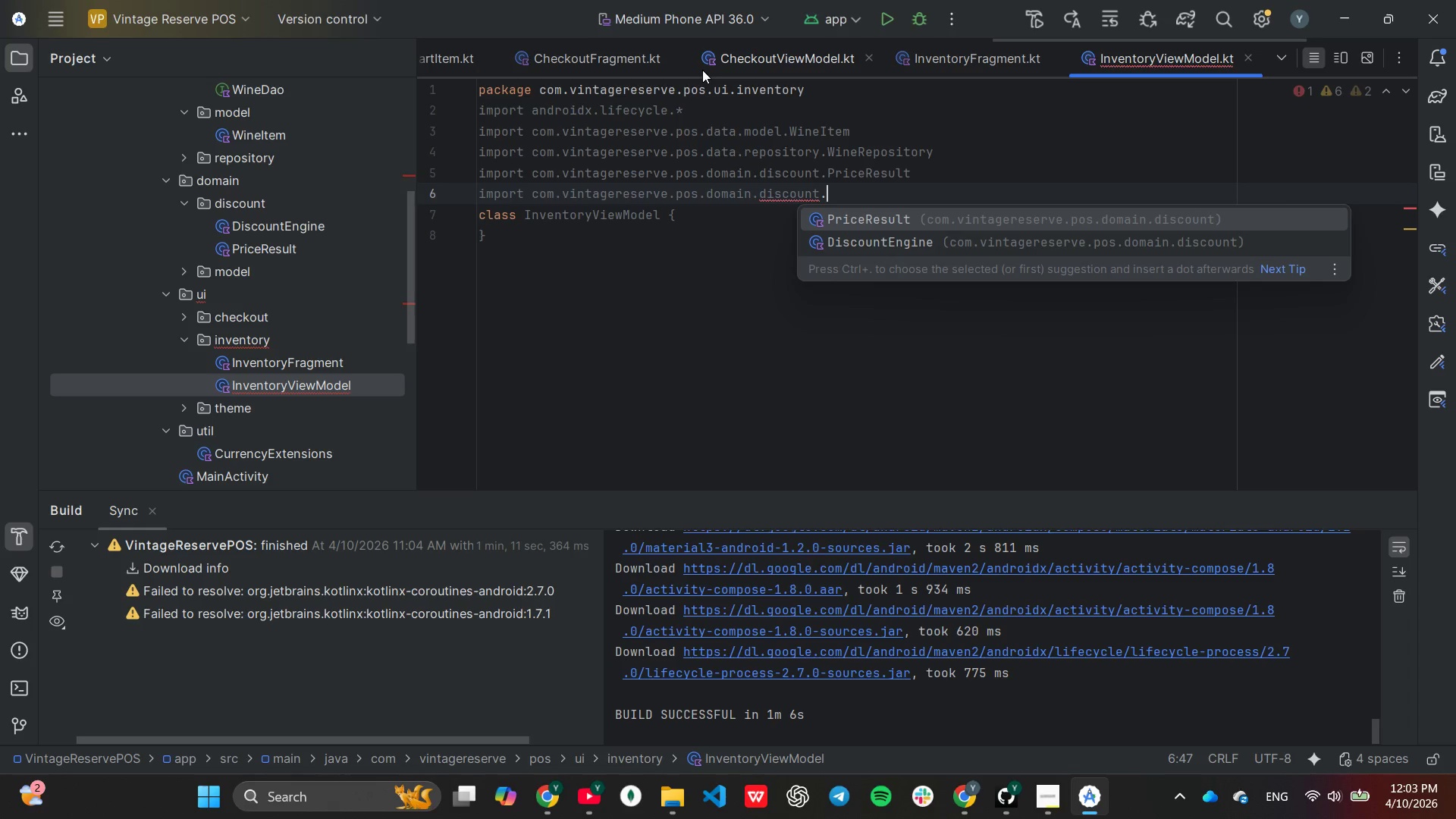 
key(ArrowDown)
 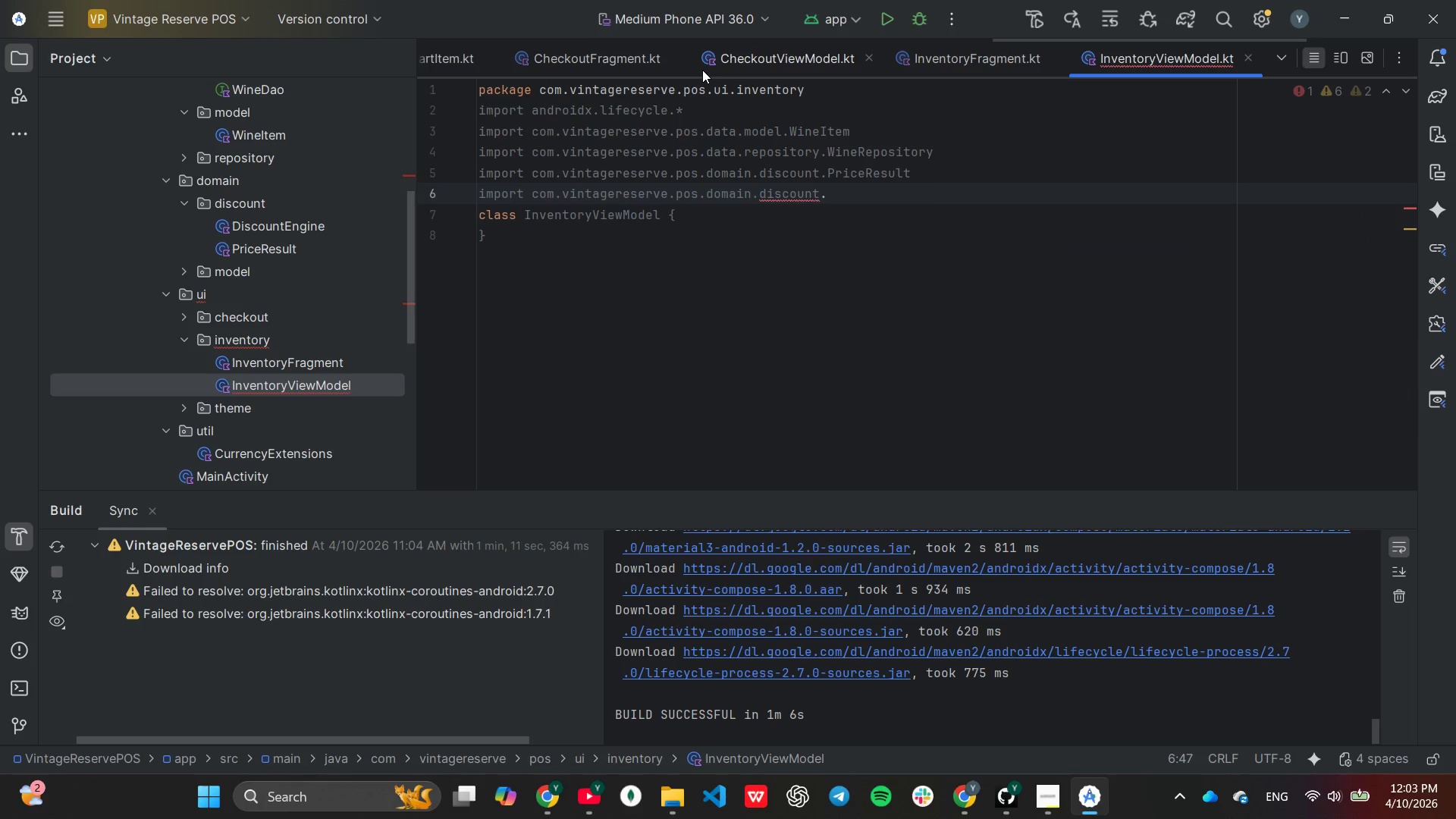 
key(Enter)
 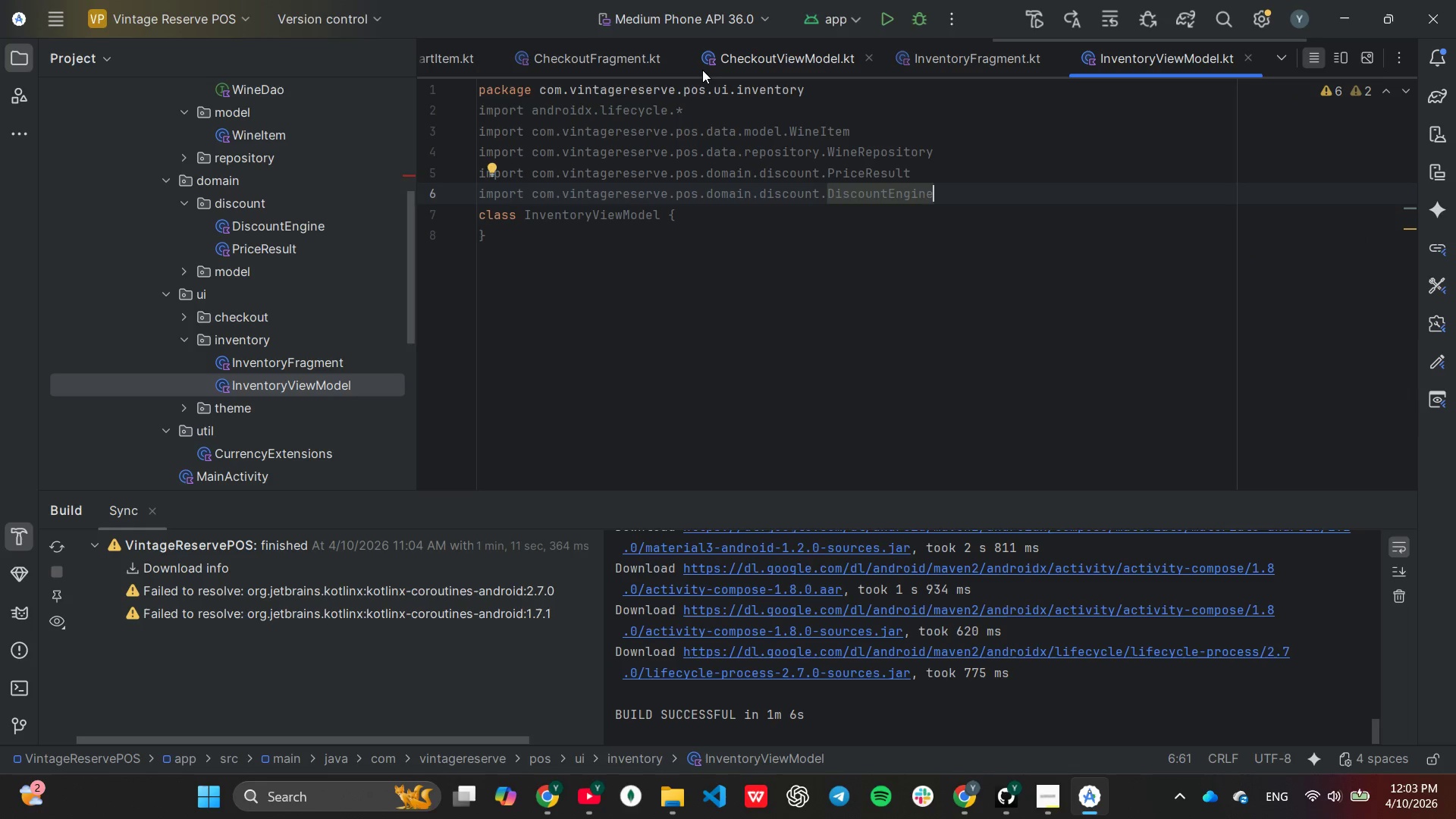 
wait(5.98)
 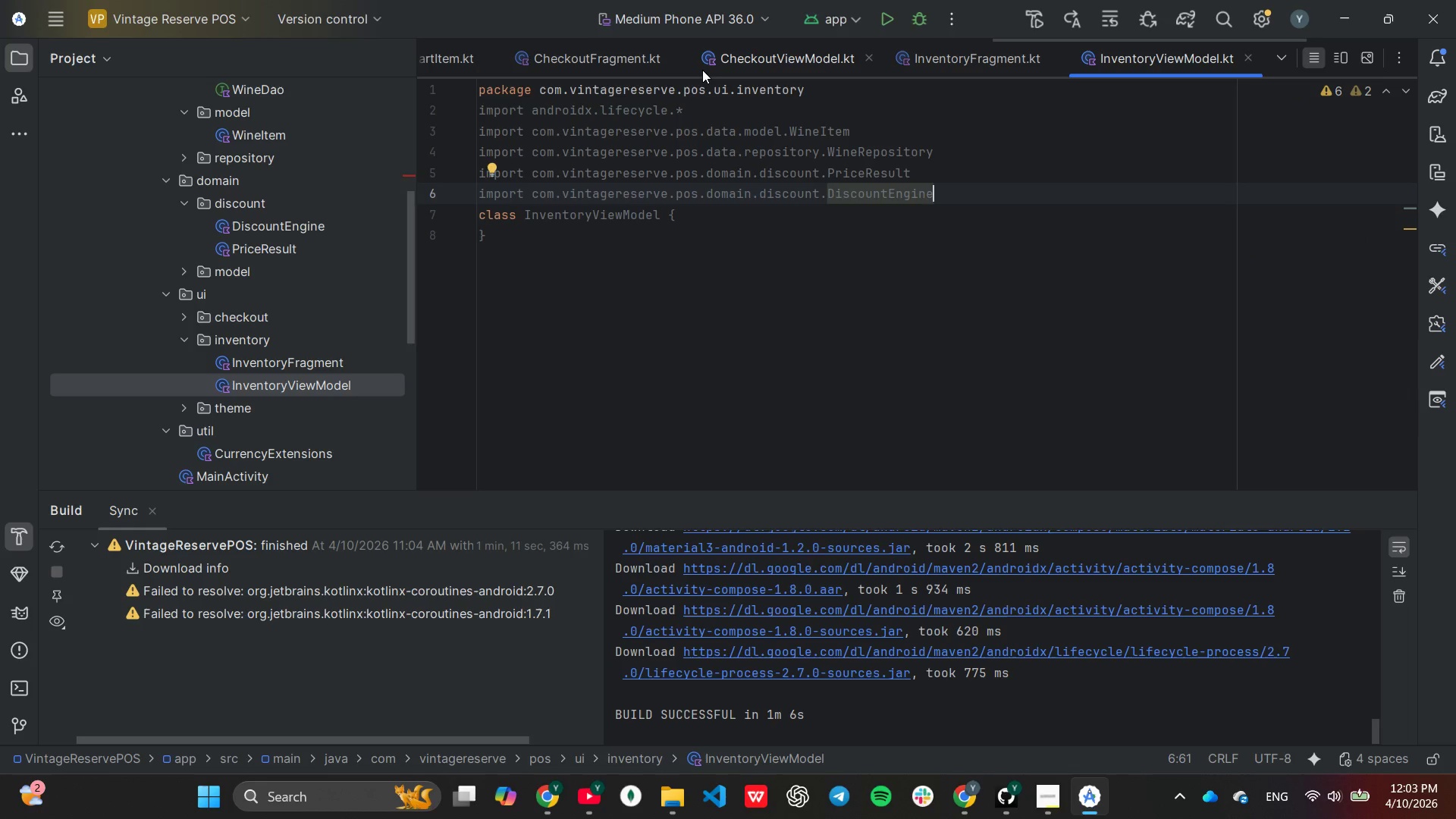 
key(Enter)
 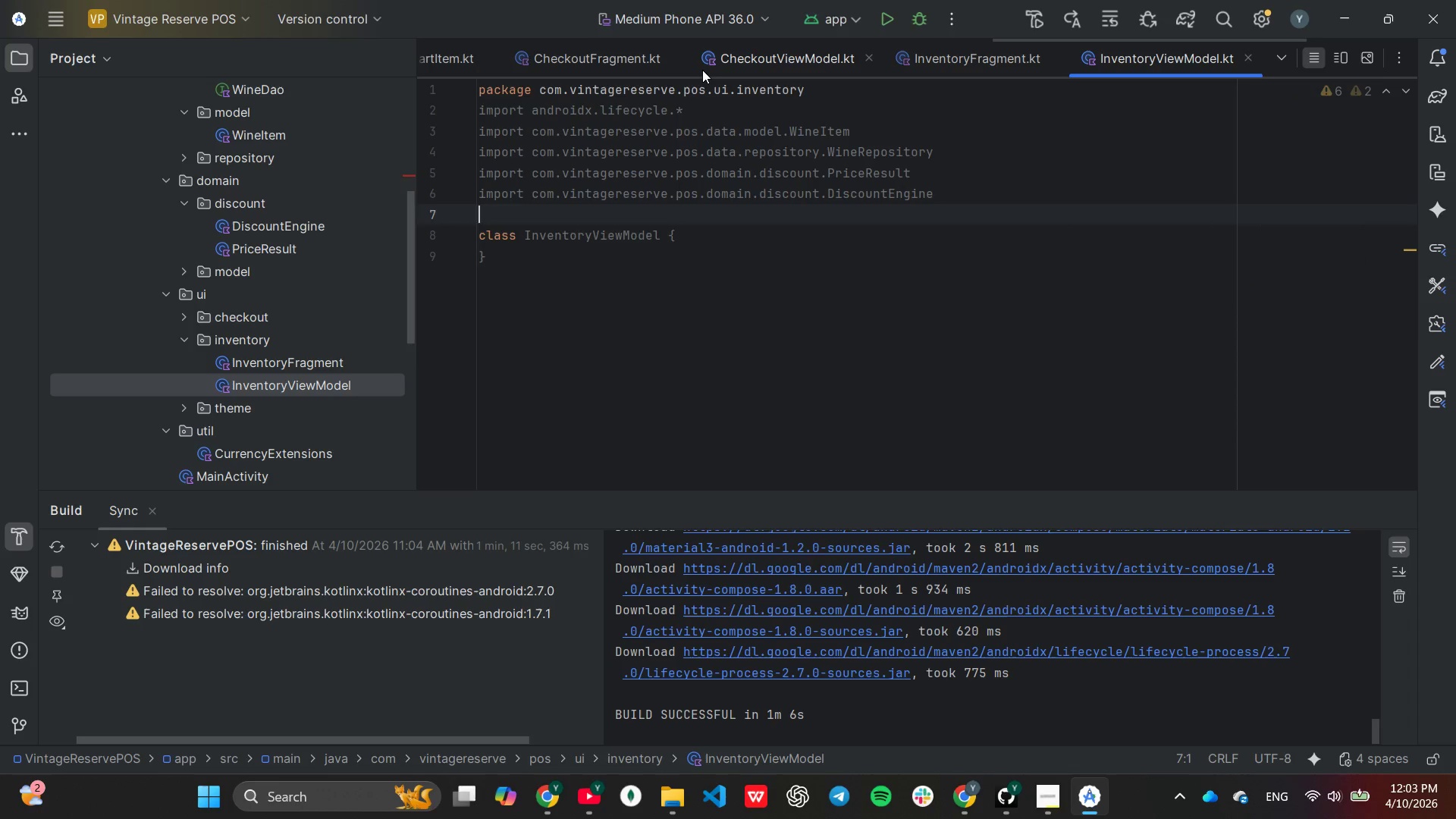 
type(im)
 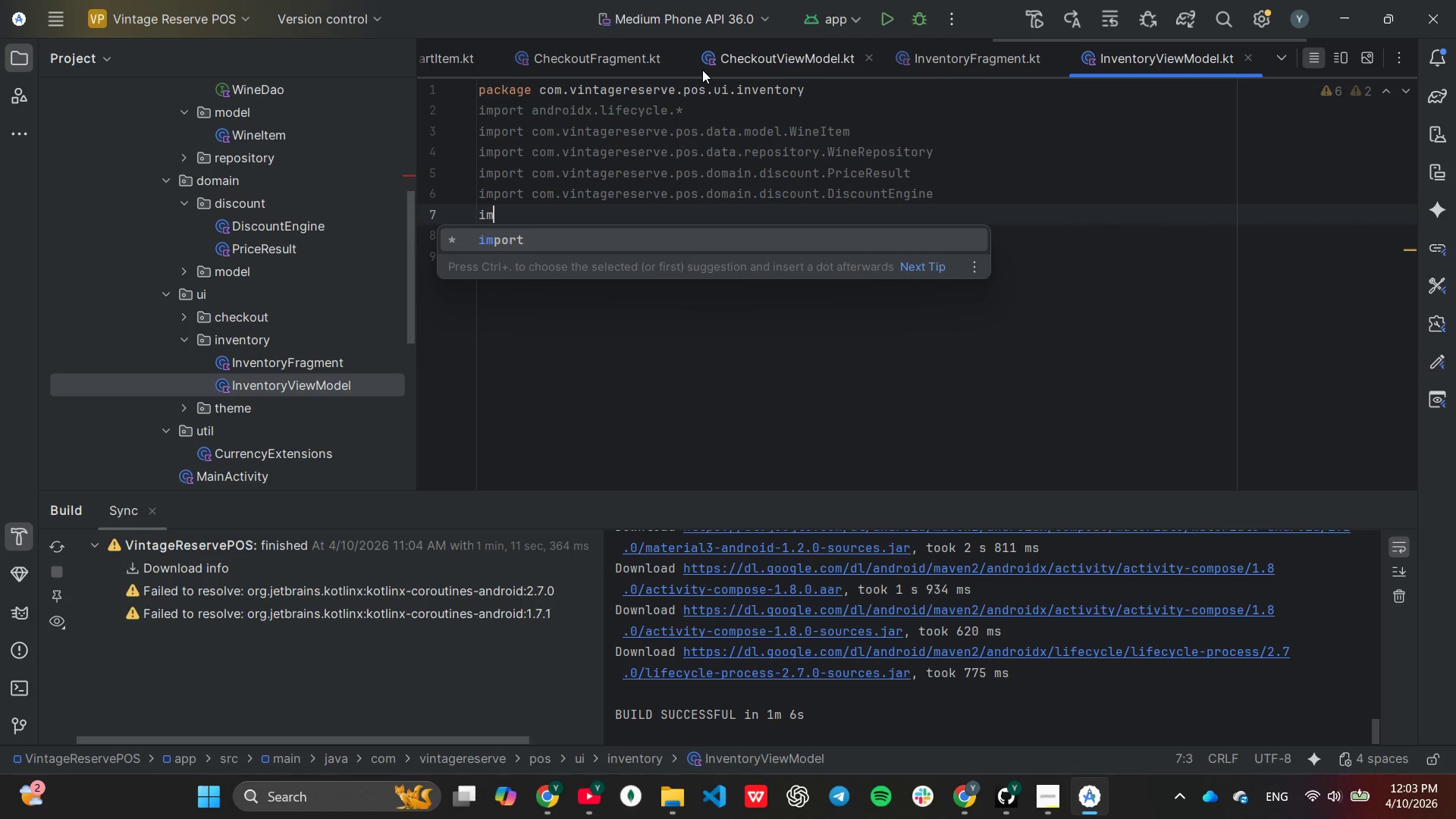 
key(Enter)
 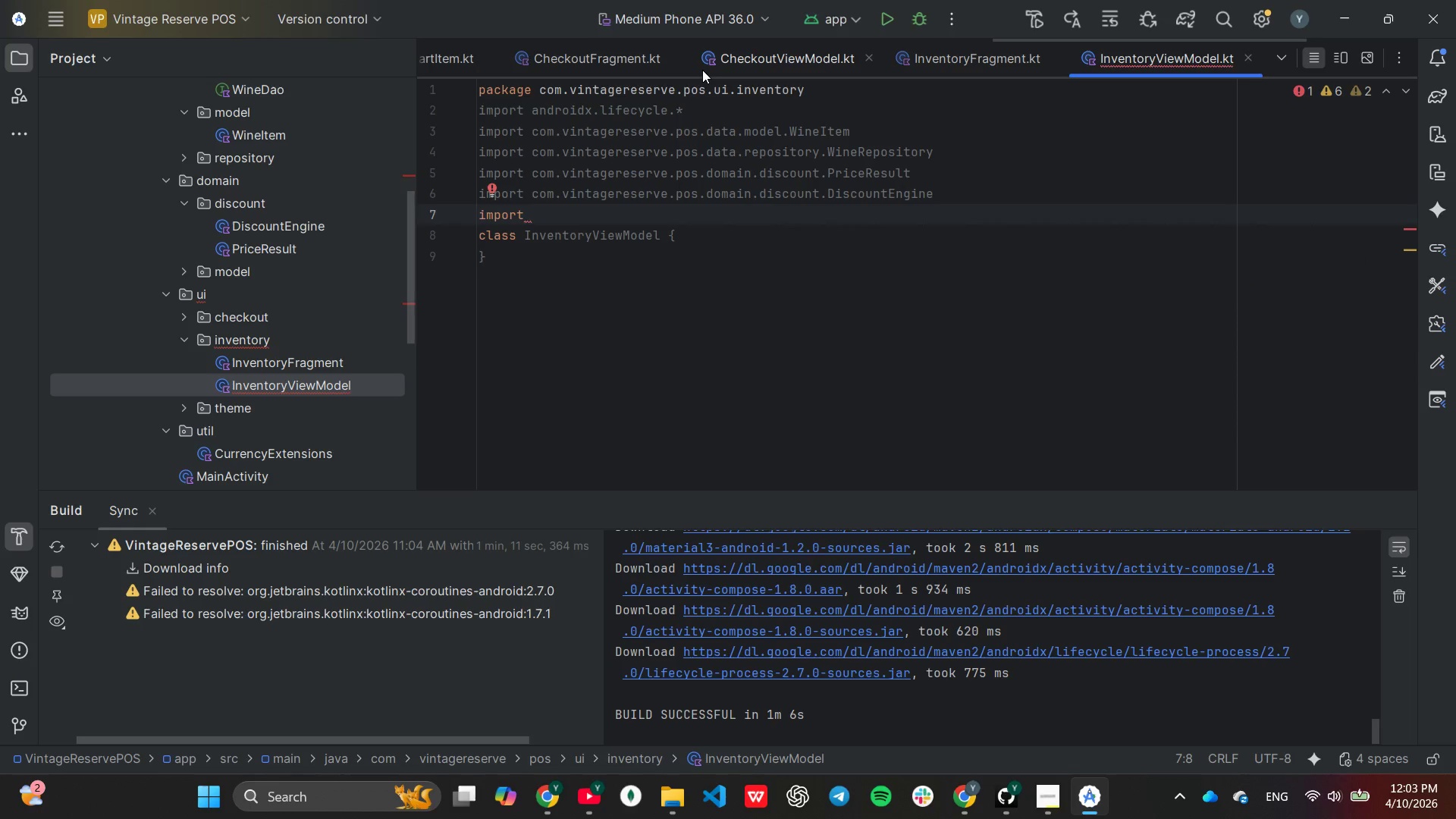 
type(ko)
 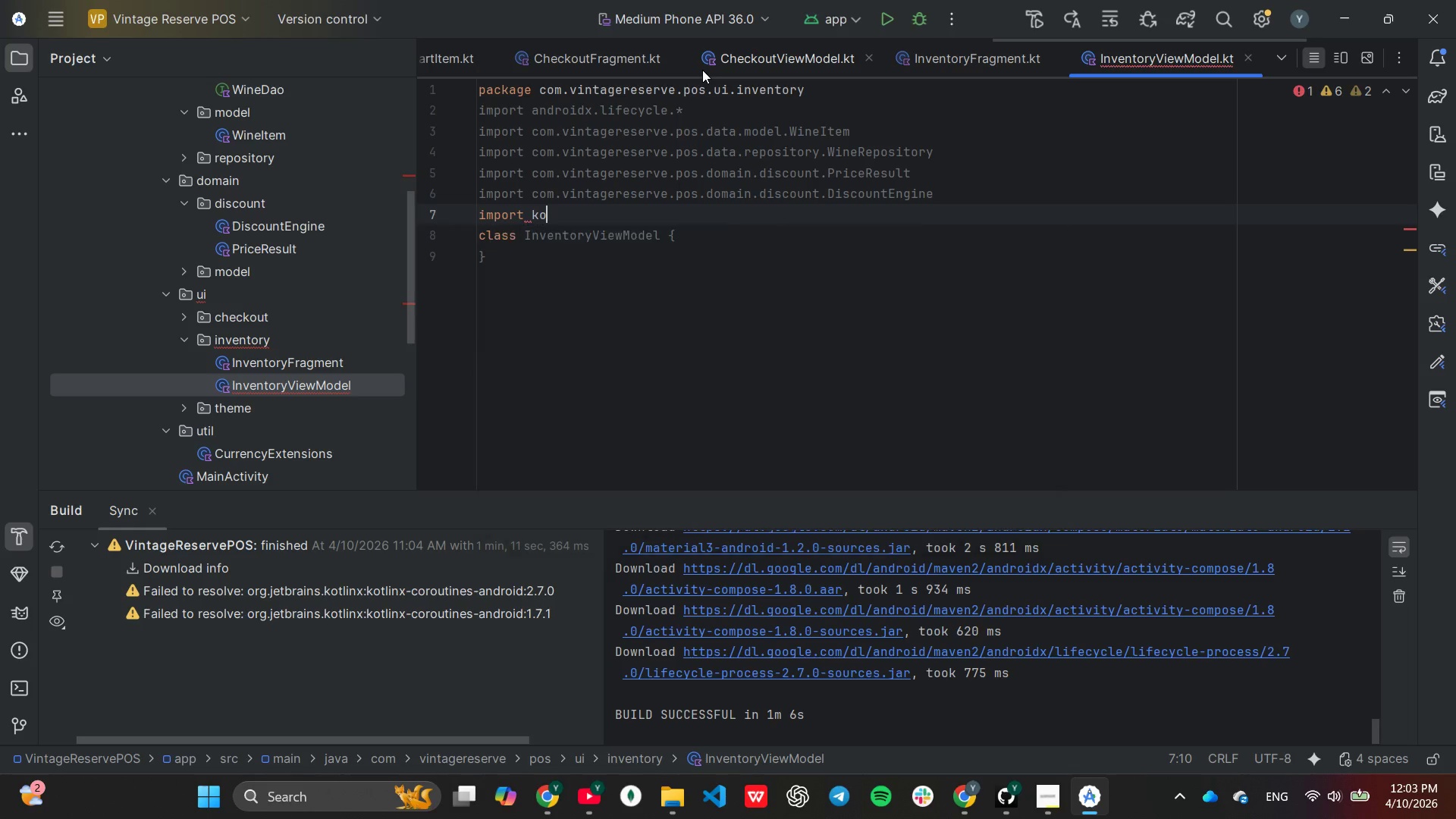 
key(Enter)
 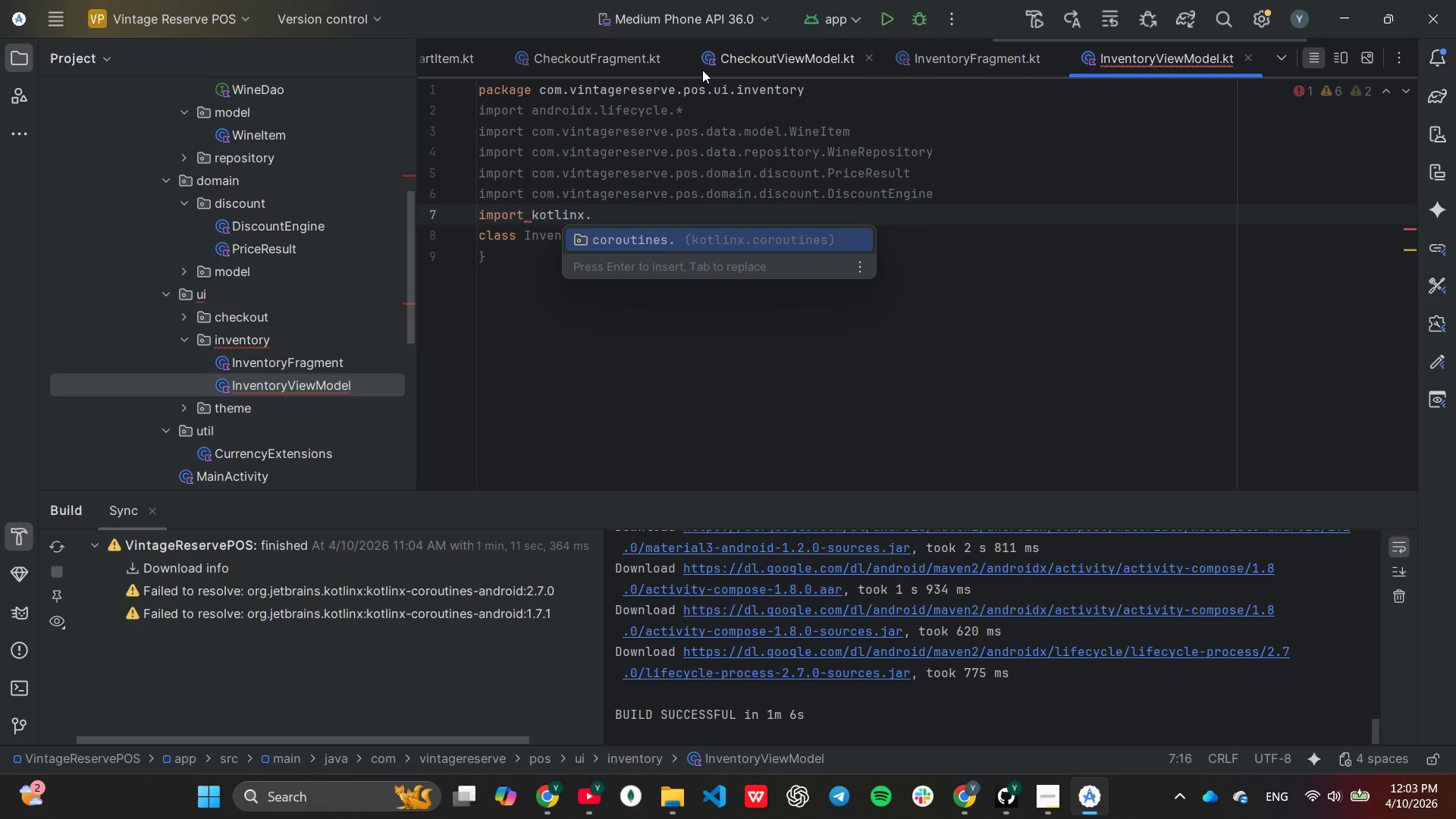 
key(Enter)
 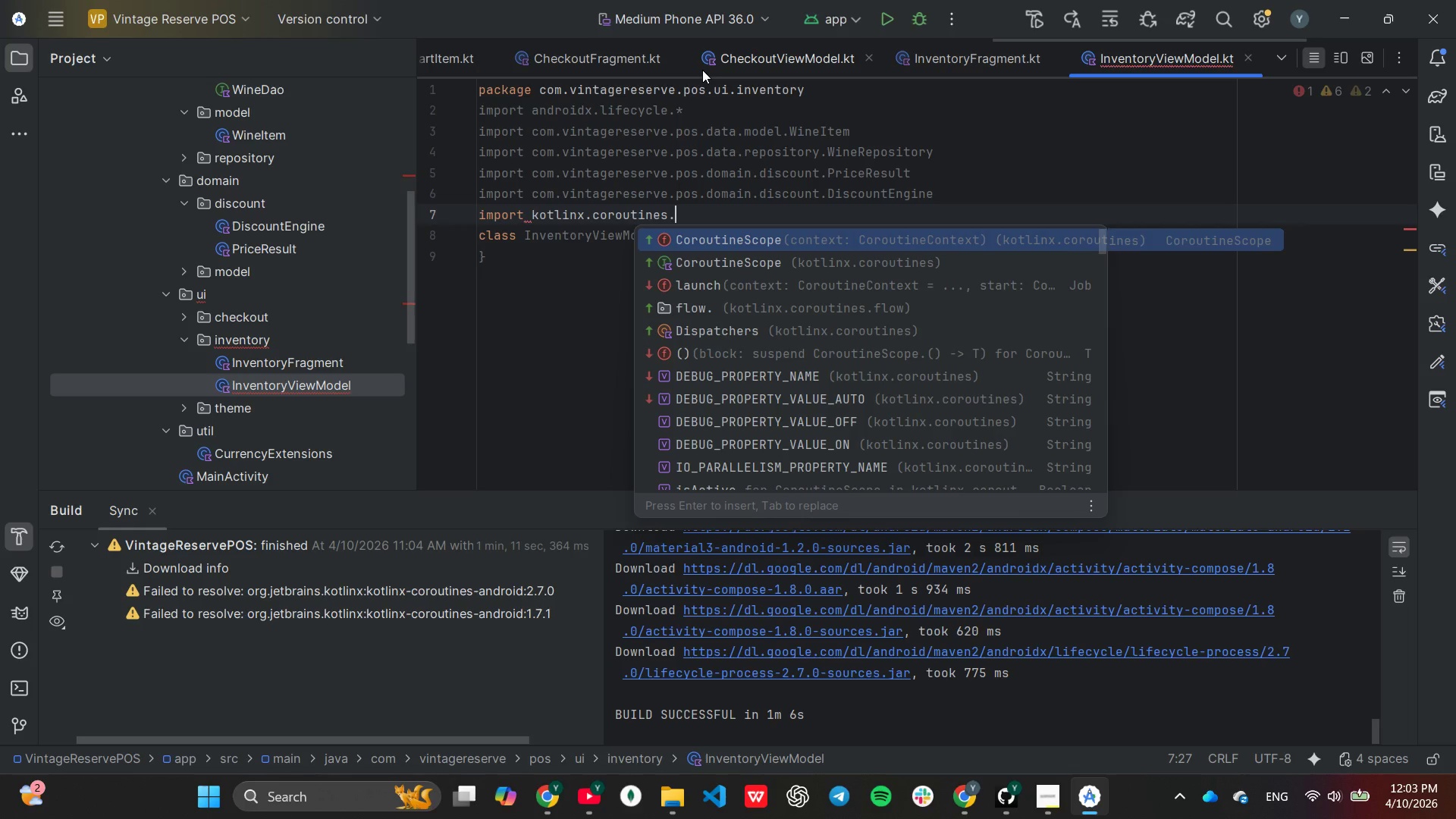 
key(ArrowDown)
 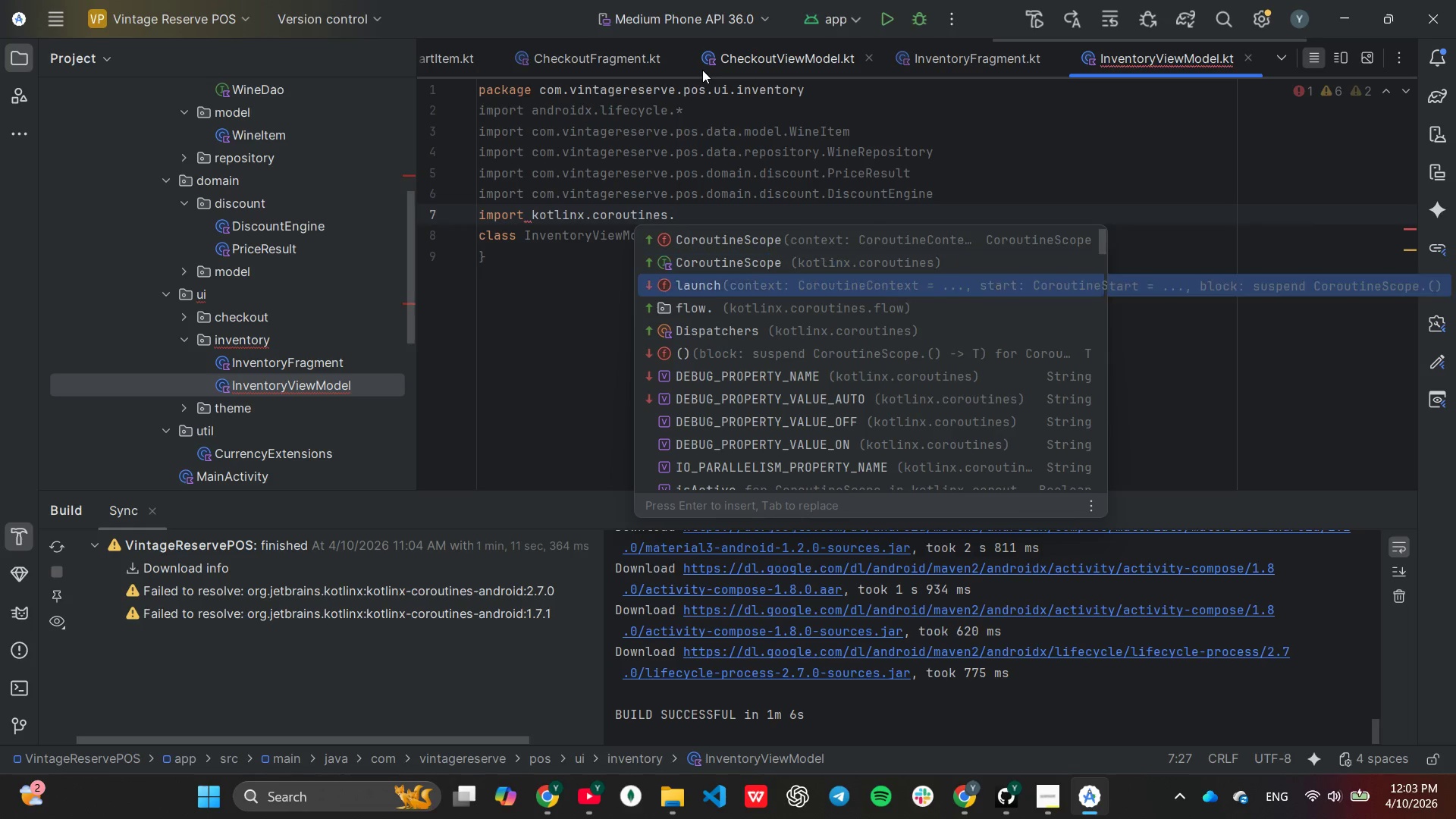 
key(ArrowDown)
 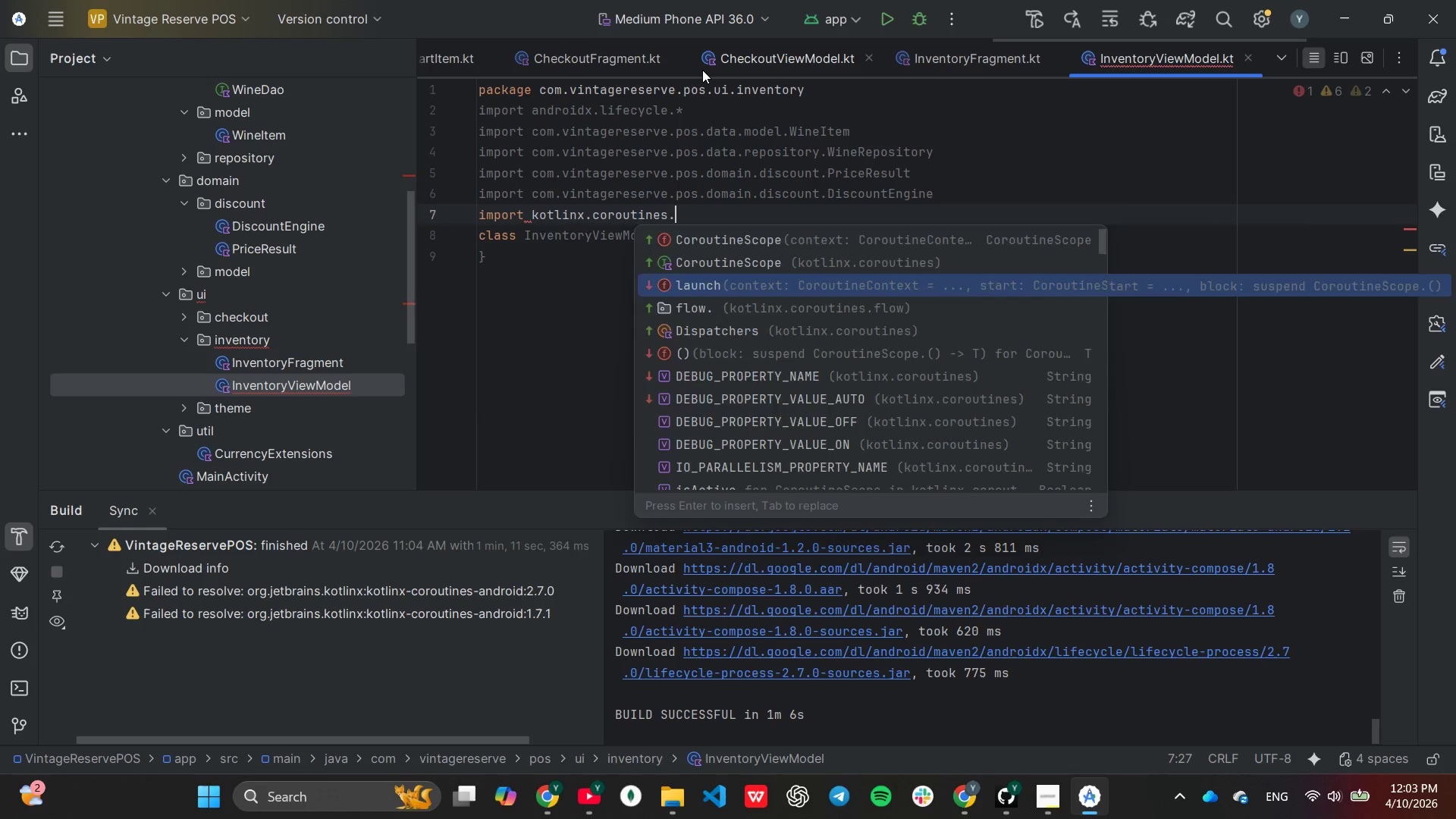 
key(Enter)
 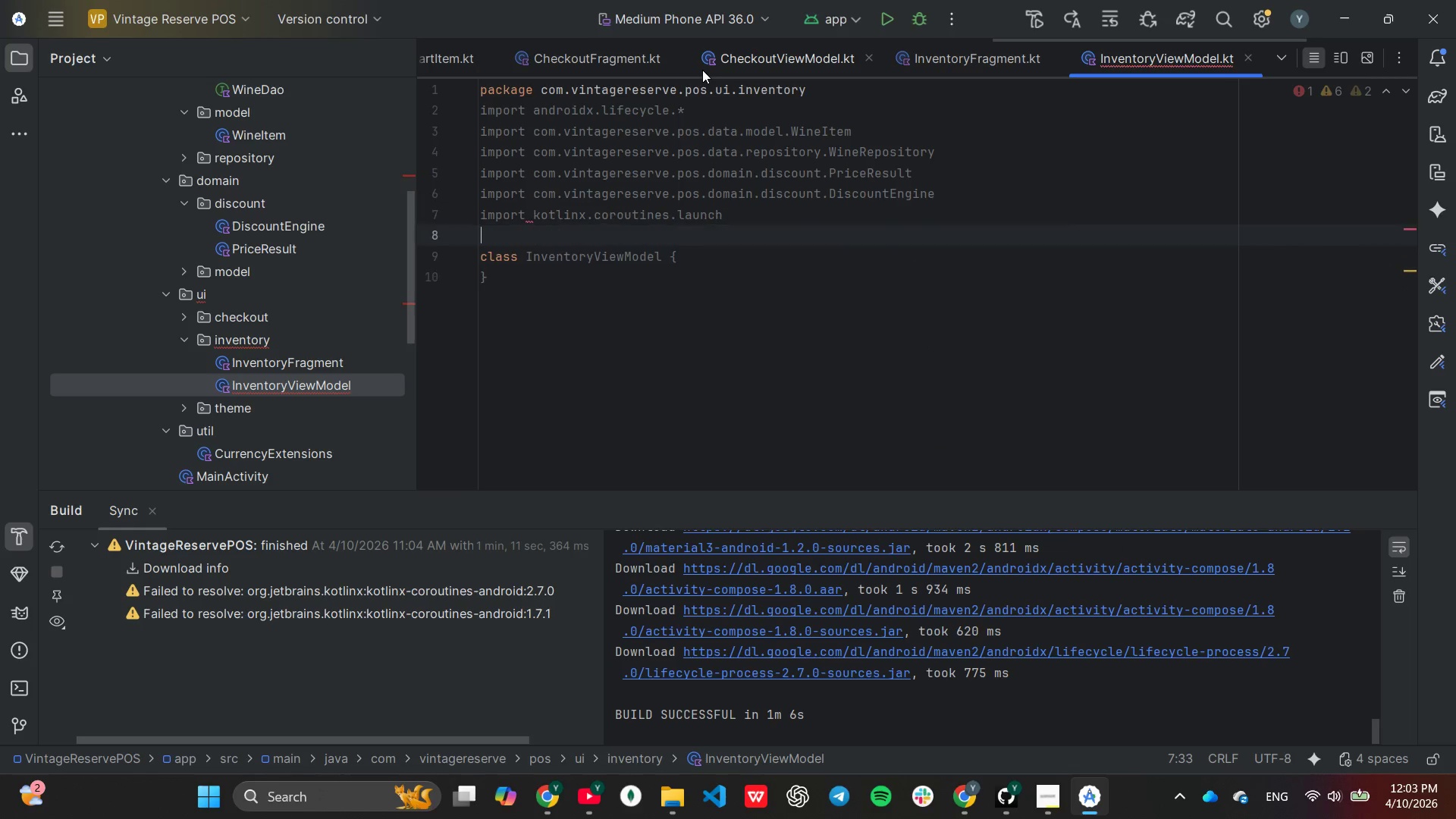 
key(Enter)
 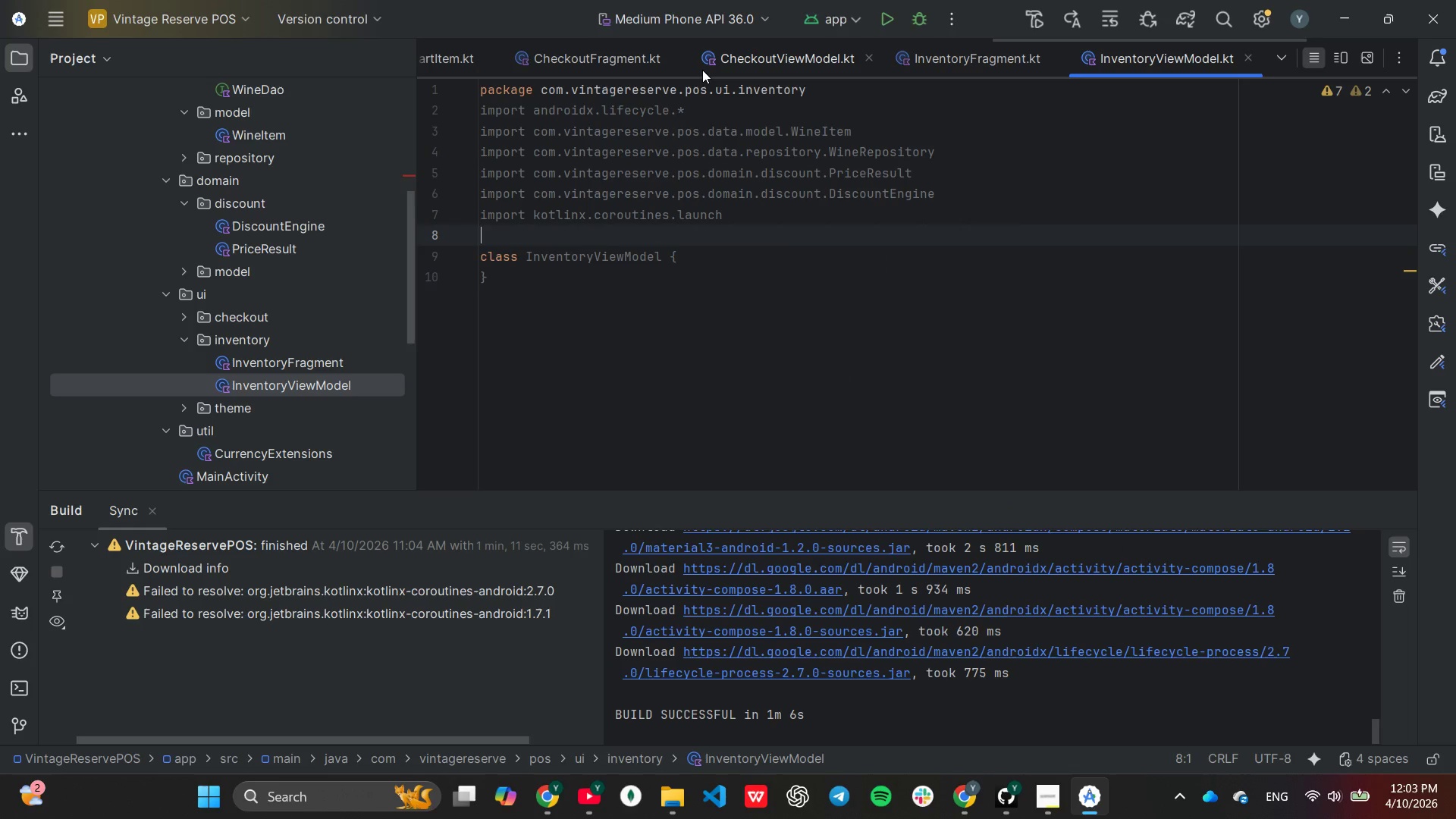 
key(ArrowDown)
 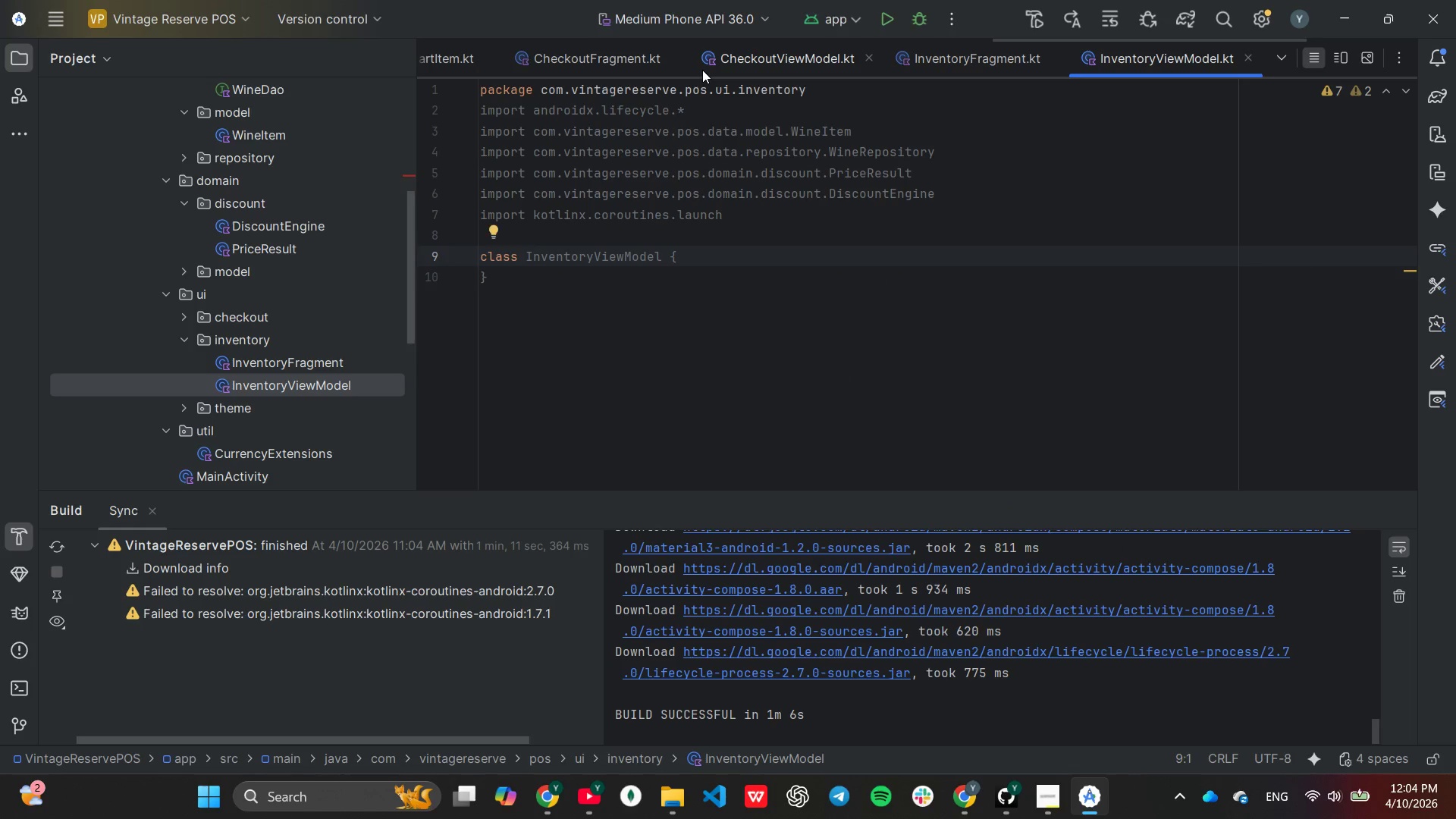 
key(End)
 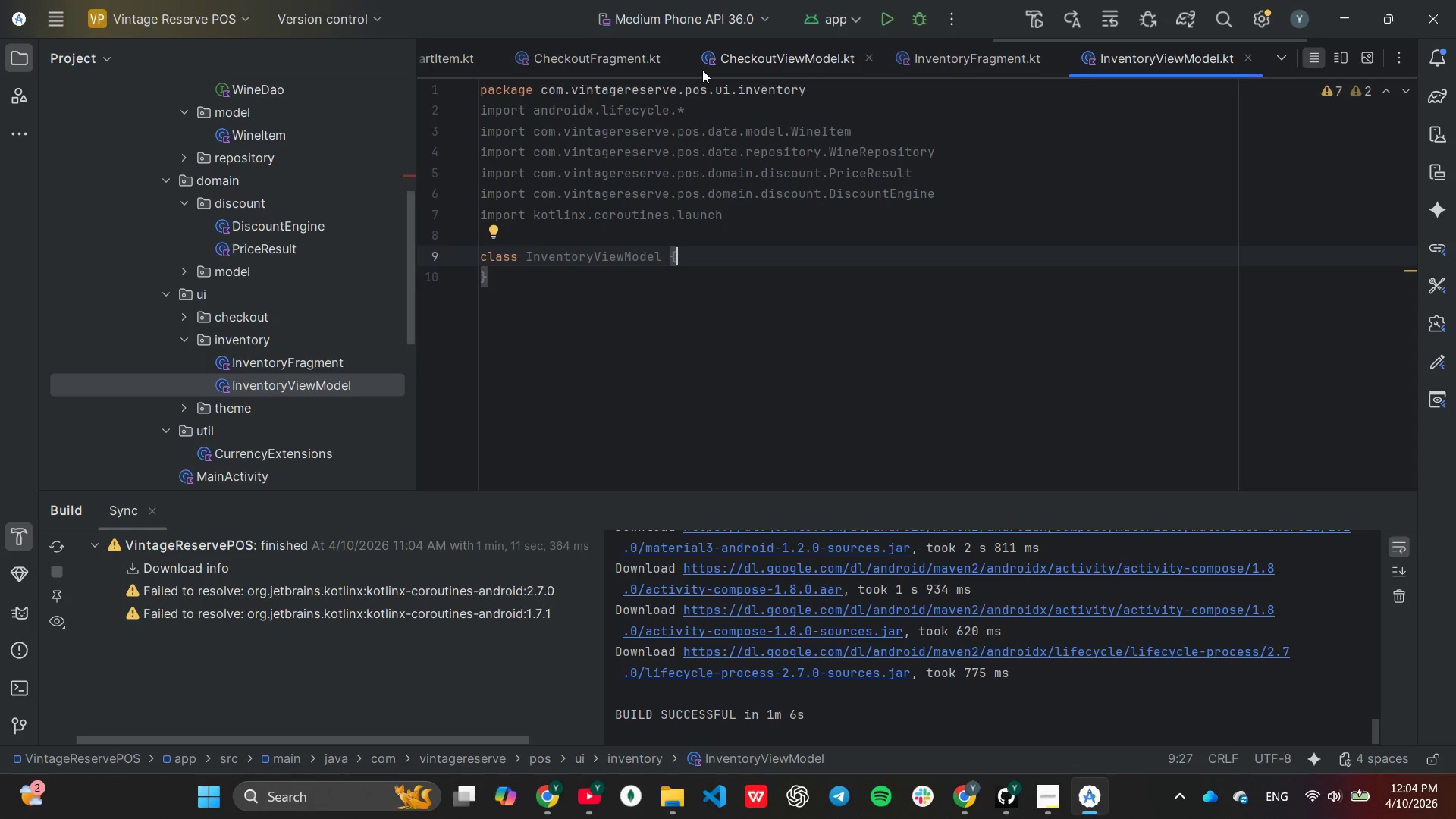 
key(ArrowLeft)
 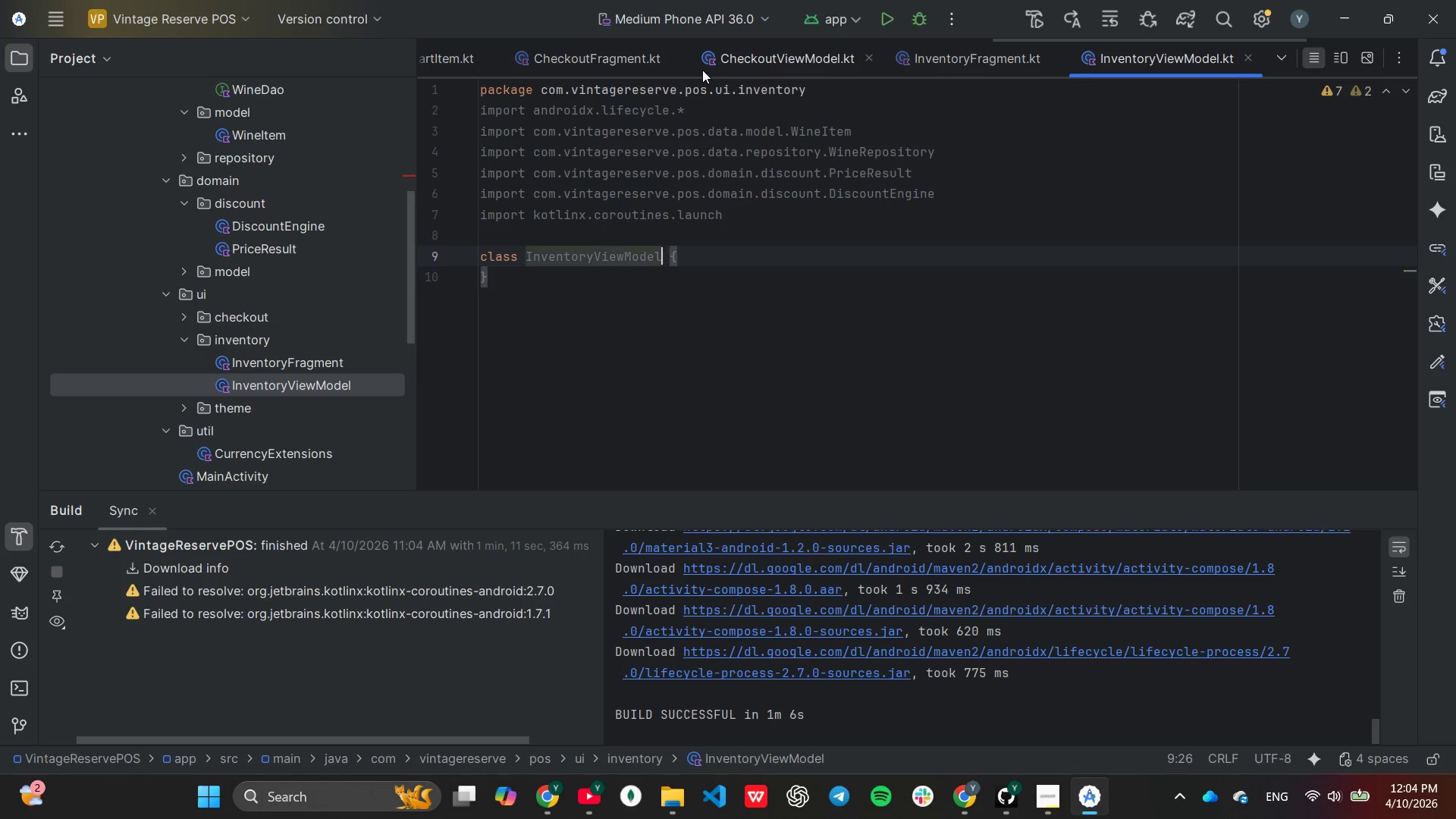 
key(ArrowLeft)
 